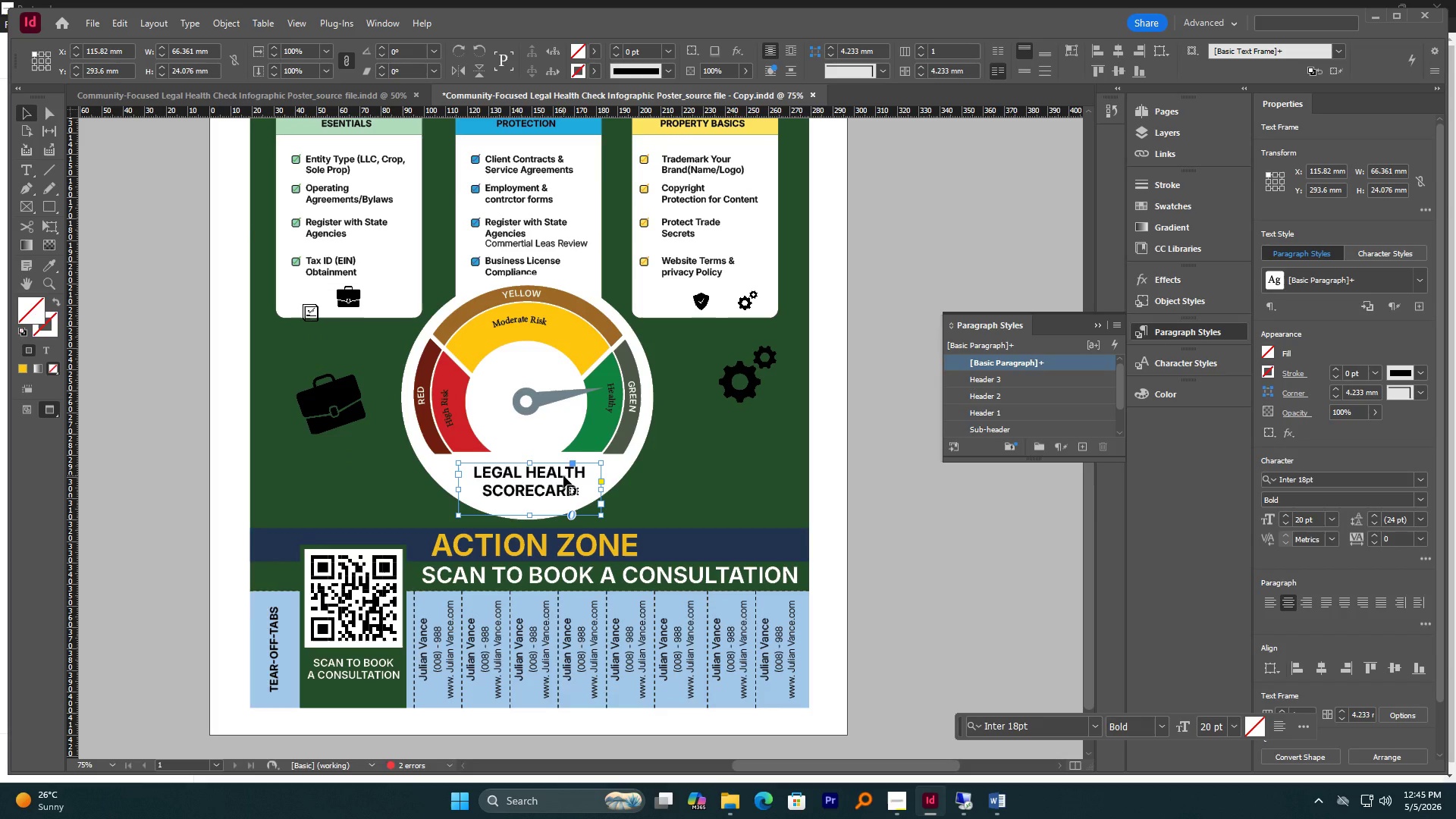 
left_click([998, 380])
 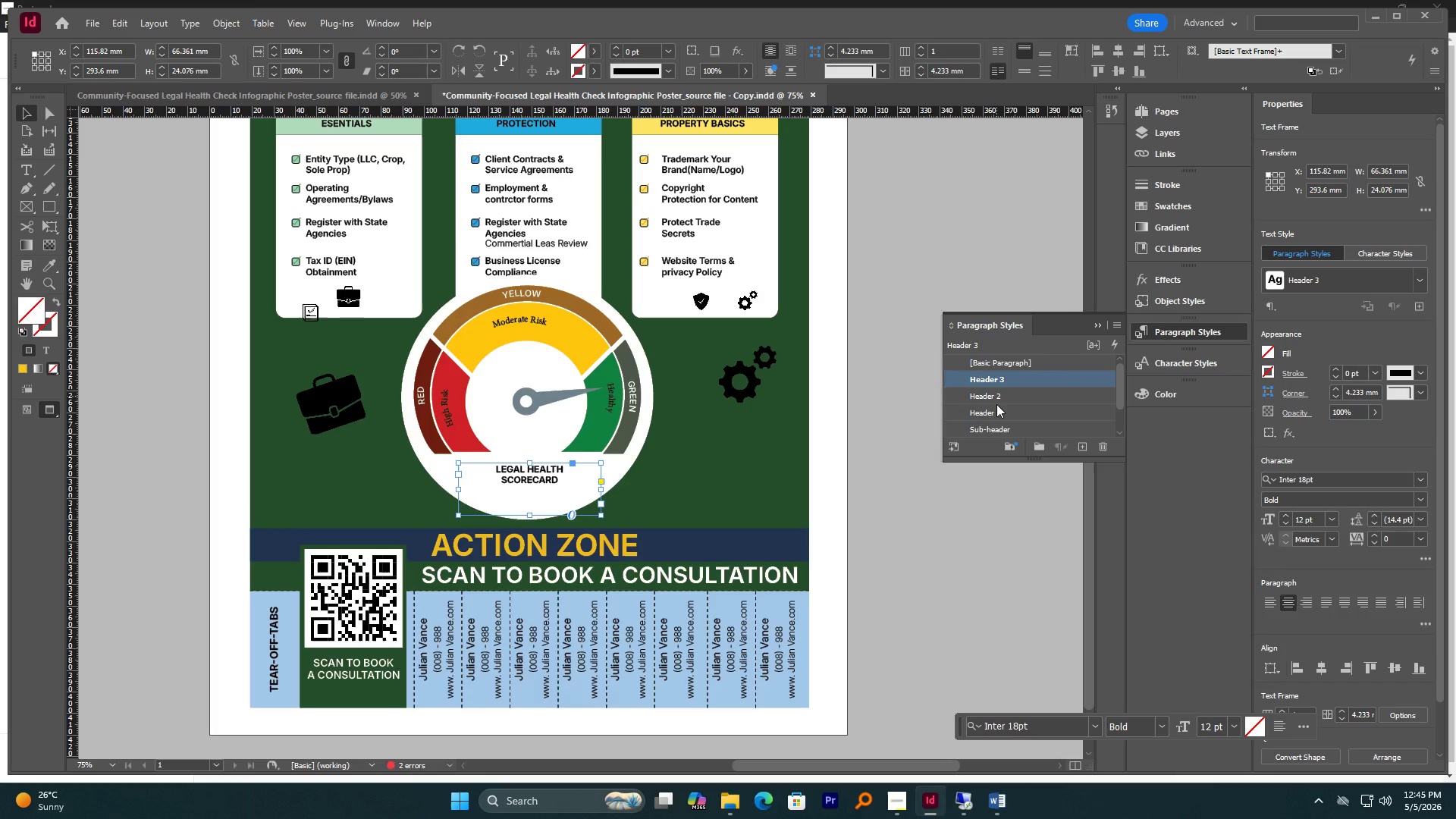 
left_click([996, 397])
 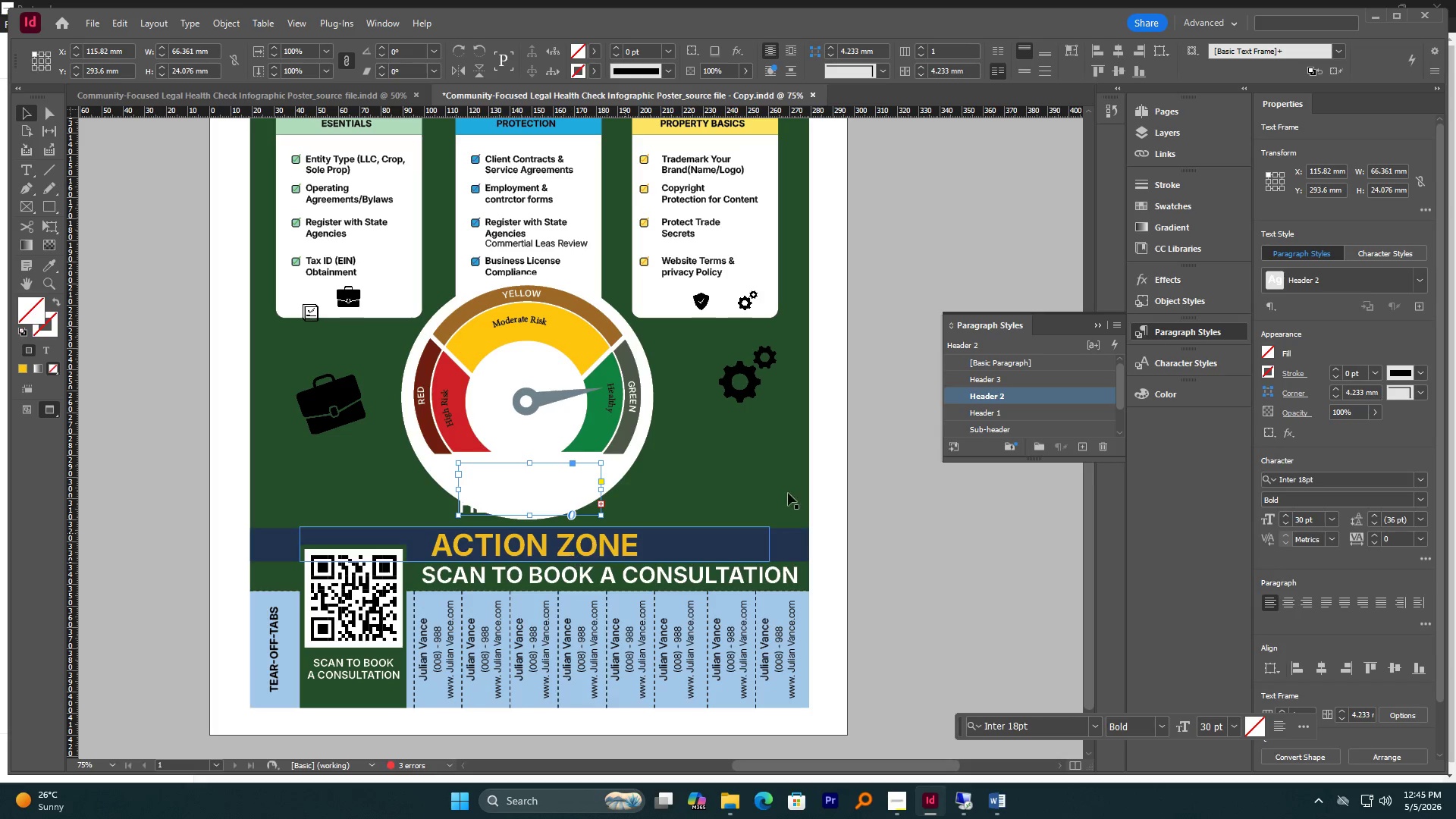 
left_click([987, 406])
 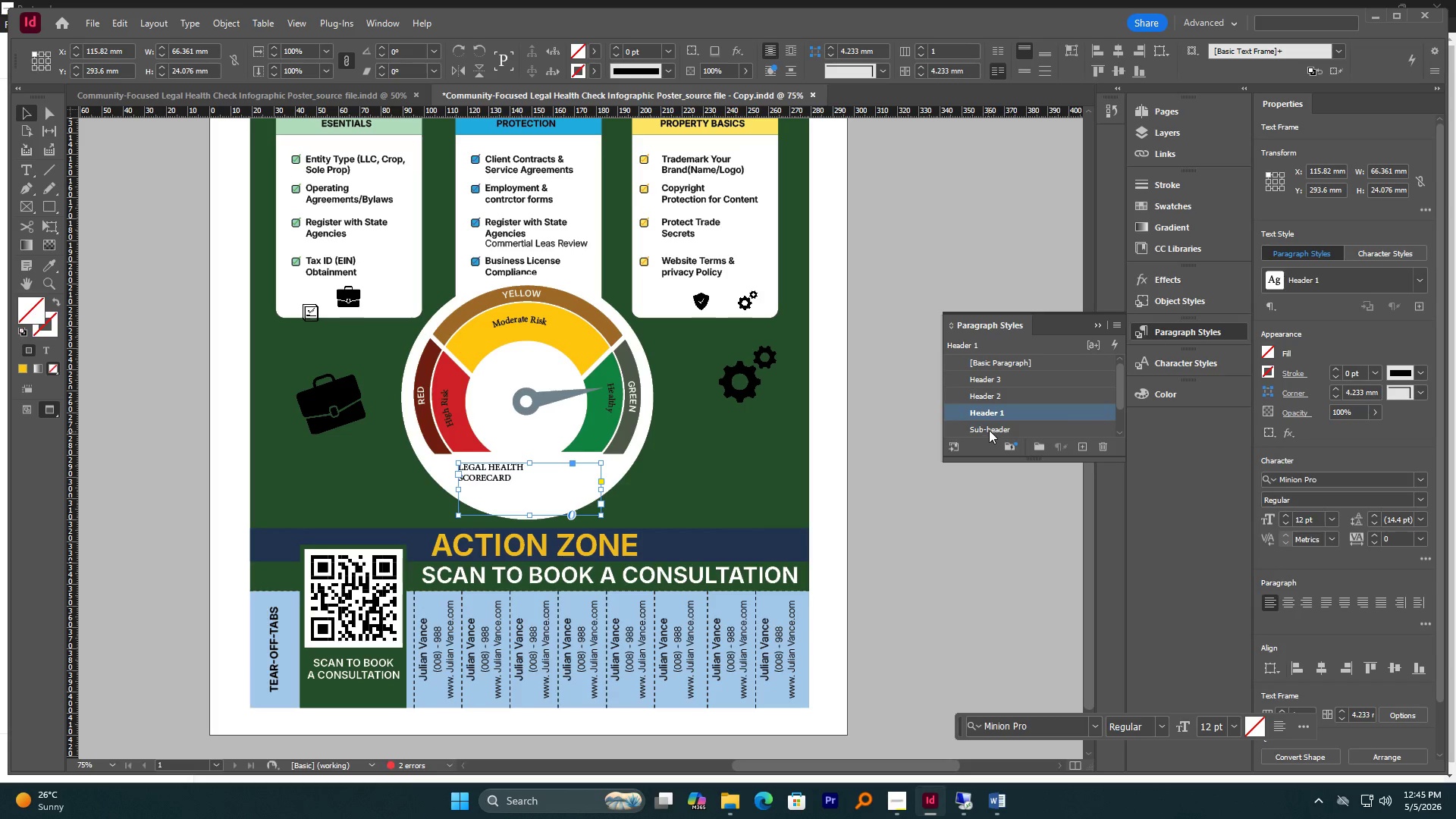 
left_click([991, 416])
 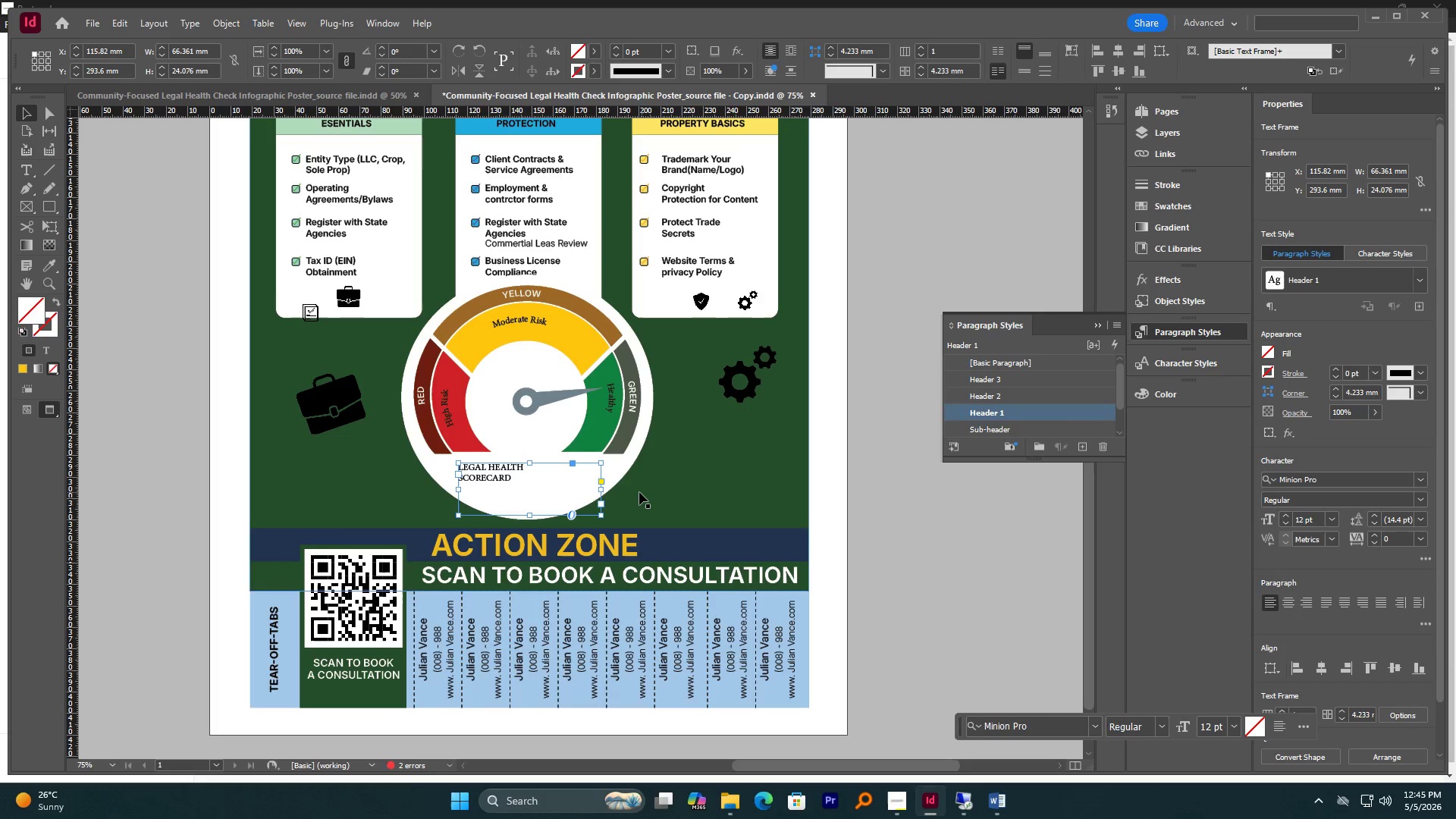 
key(Control+Z)
 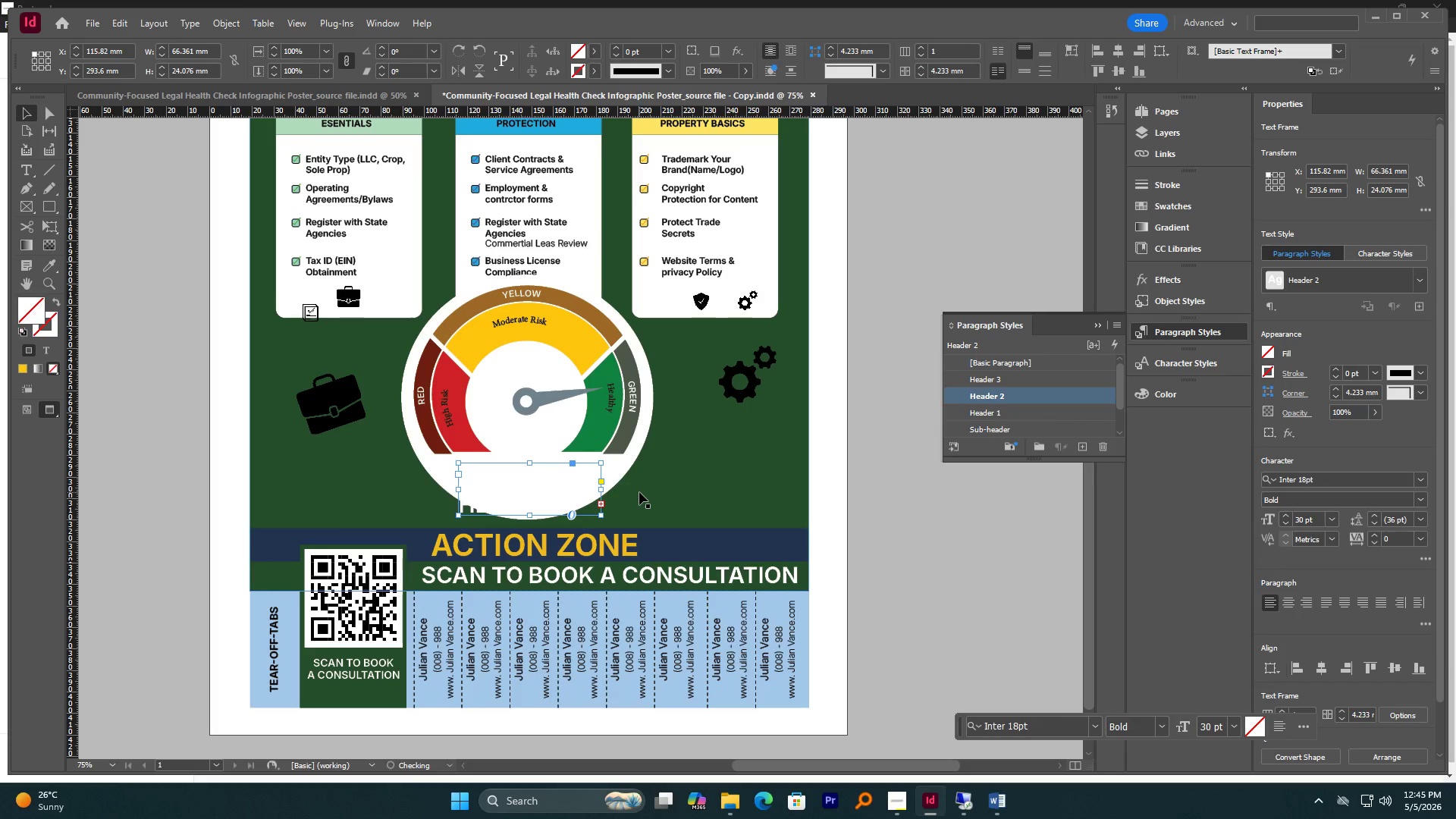 
key(Control+Z)
 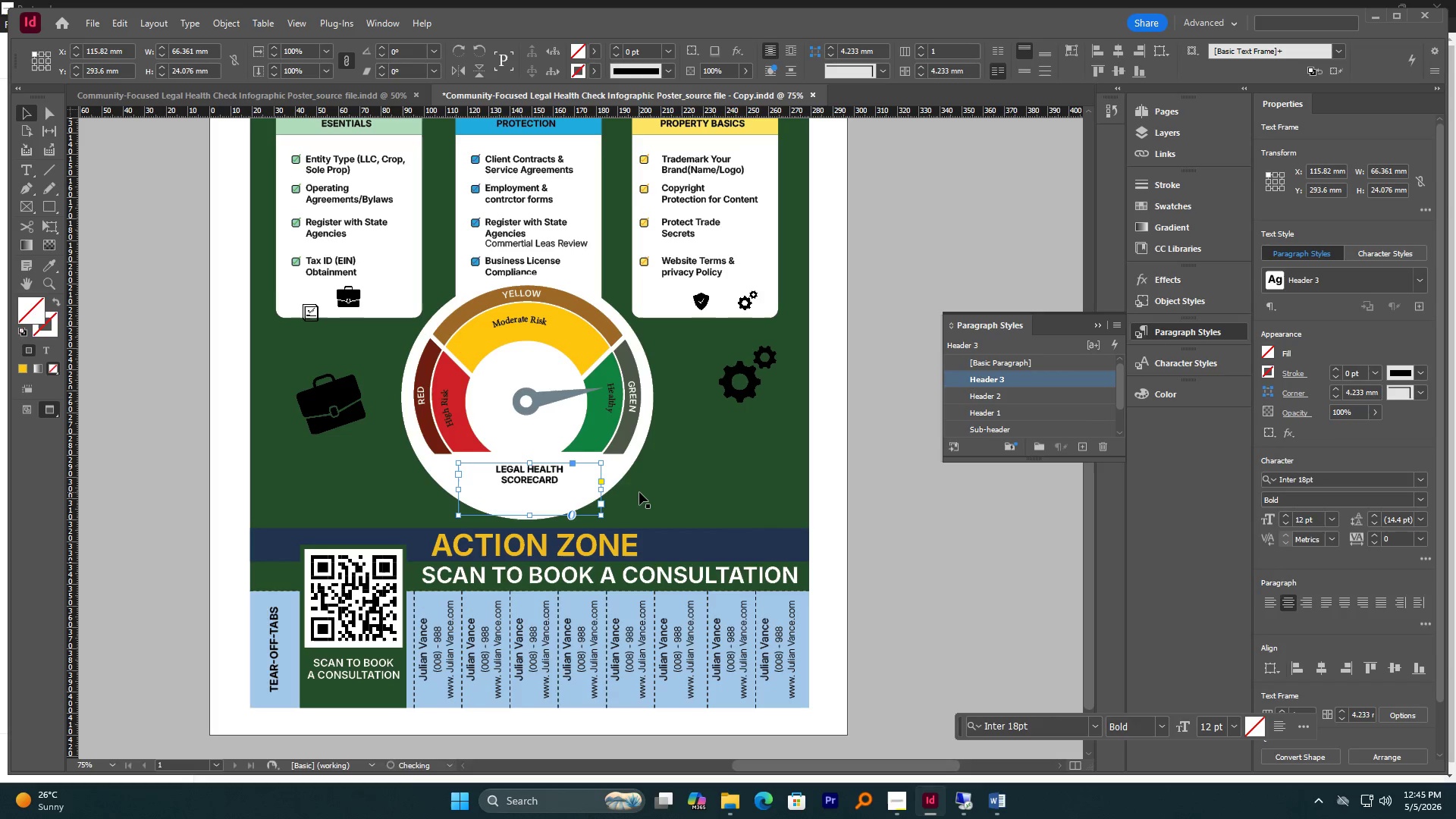 
key(Control+Z)
 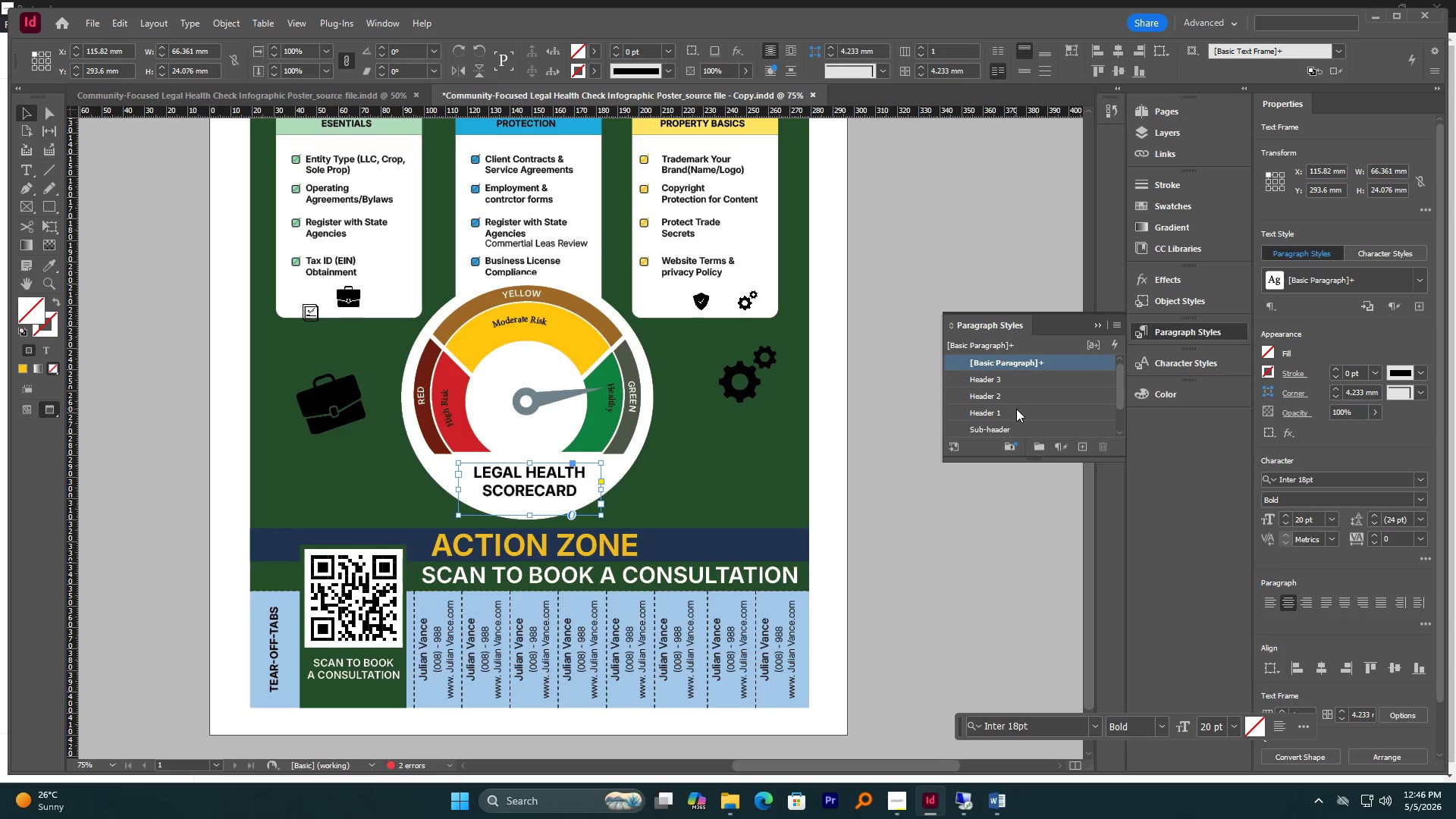 
scroll: coordinate [1016, 409], scroll_direction: up, amount: 1.0
 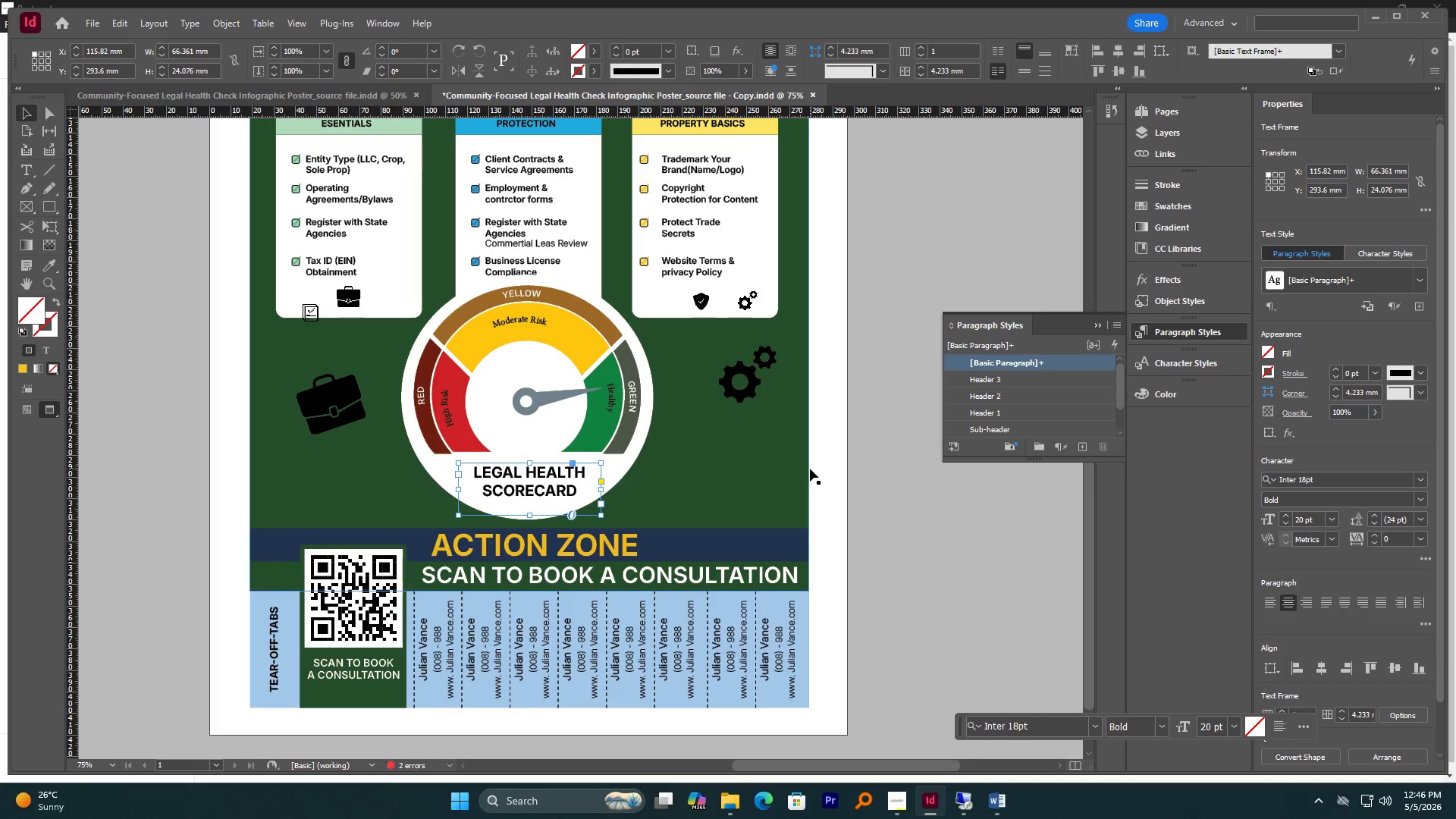 
wait(10.09)
 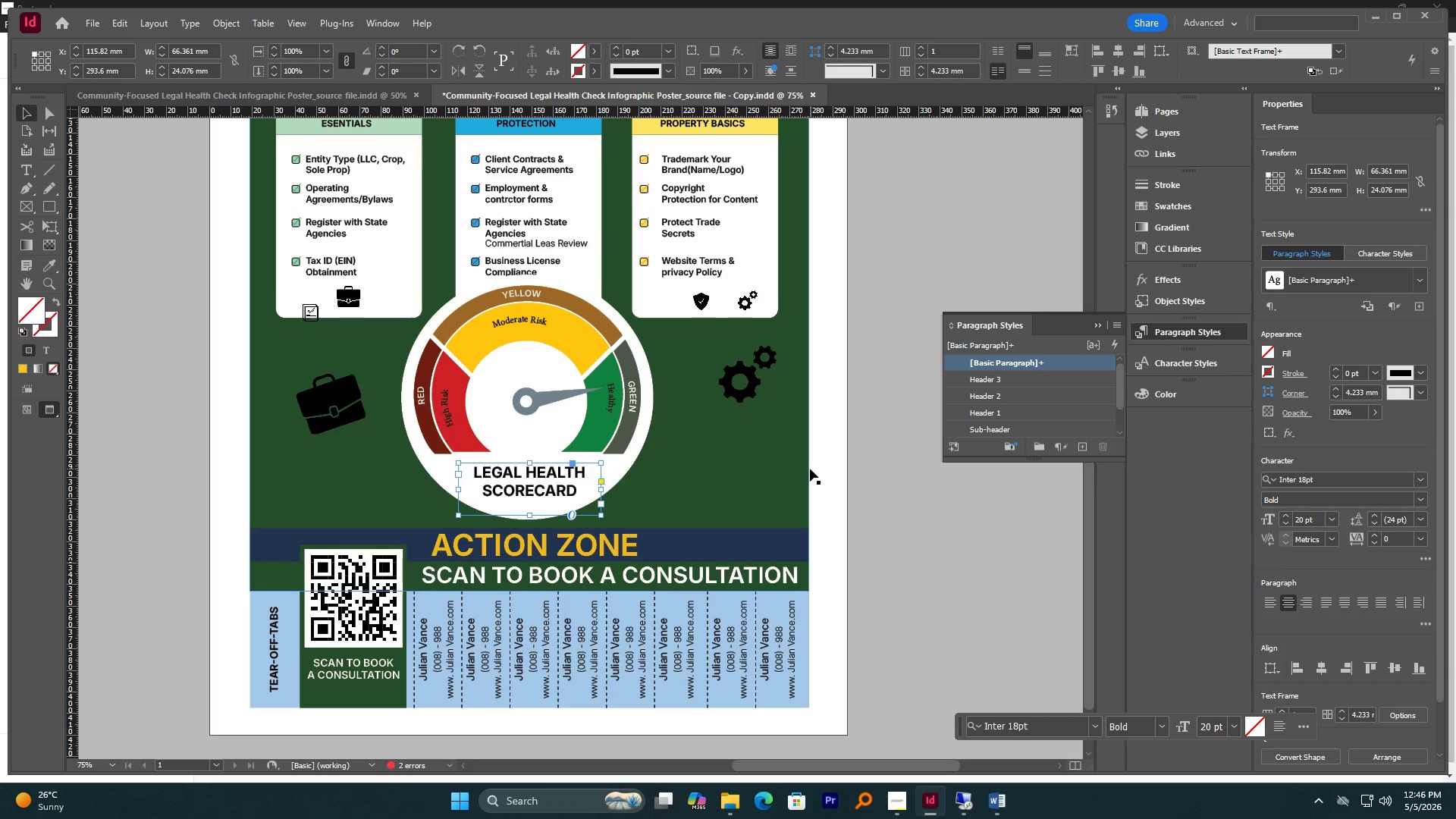 
scroll: coordinate [777, 494], scroll_direction: up, amount: 2.0
 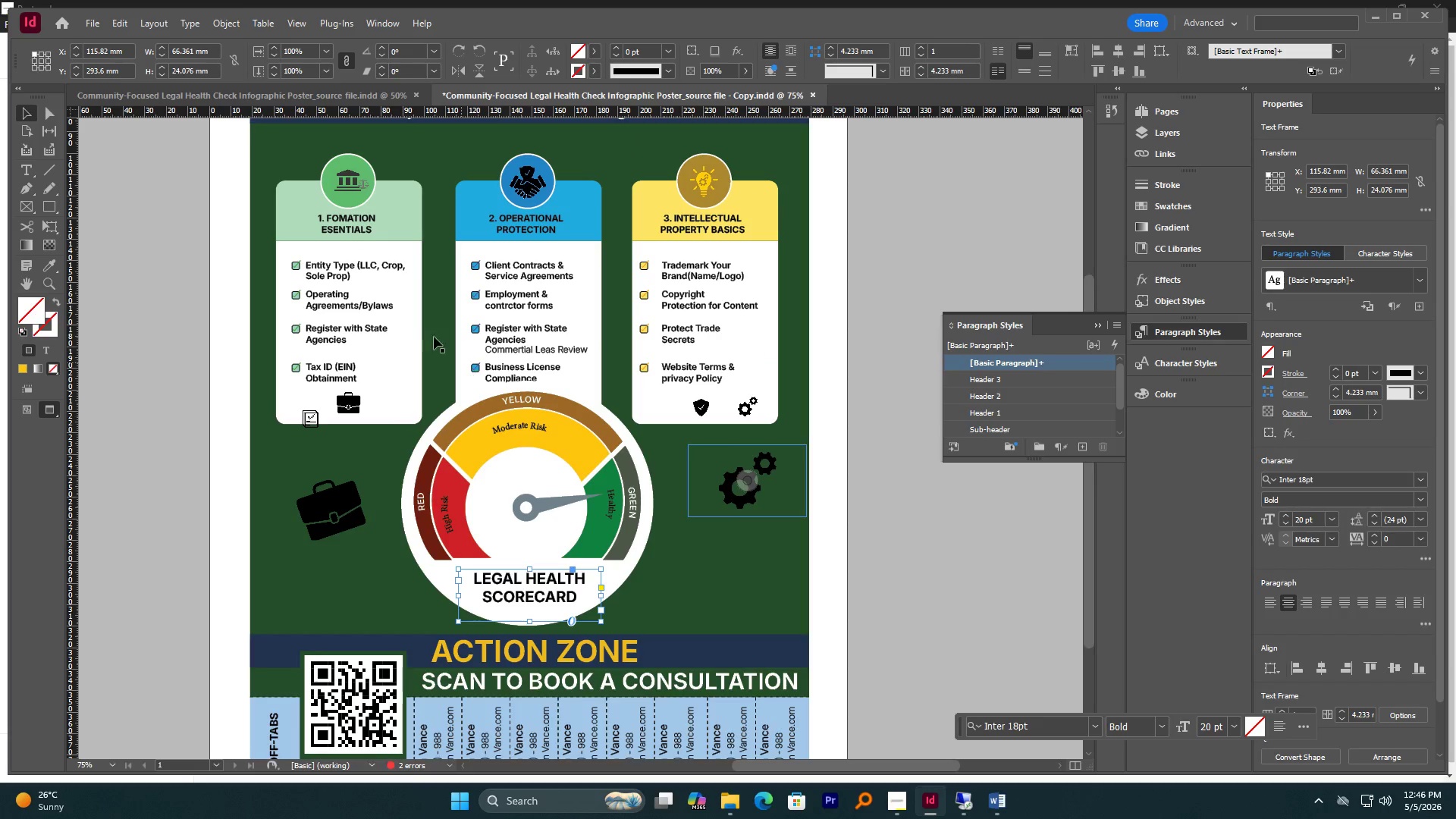 
left_click([344, 264])
 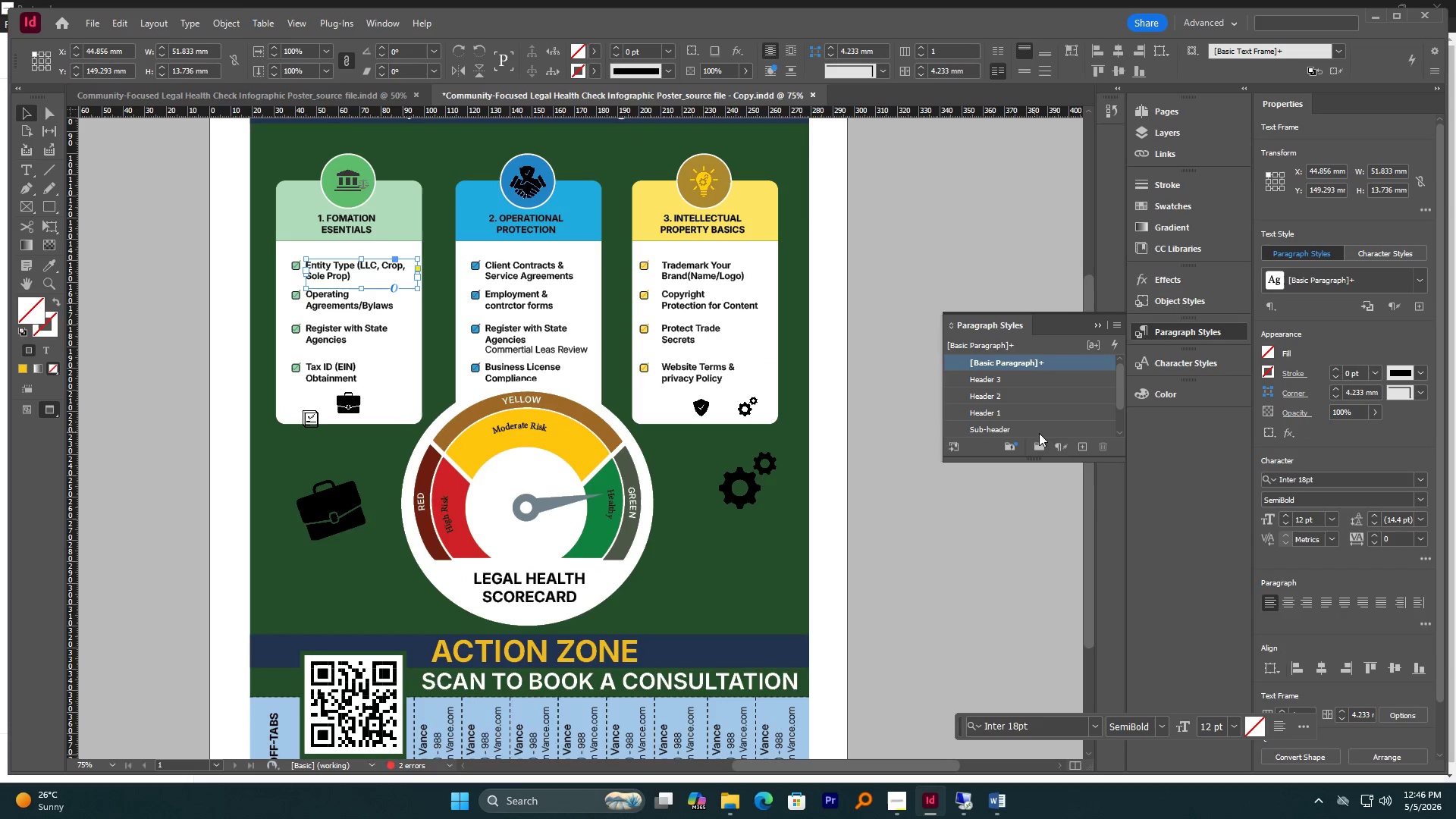 
mouse_move([1062, 431])
 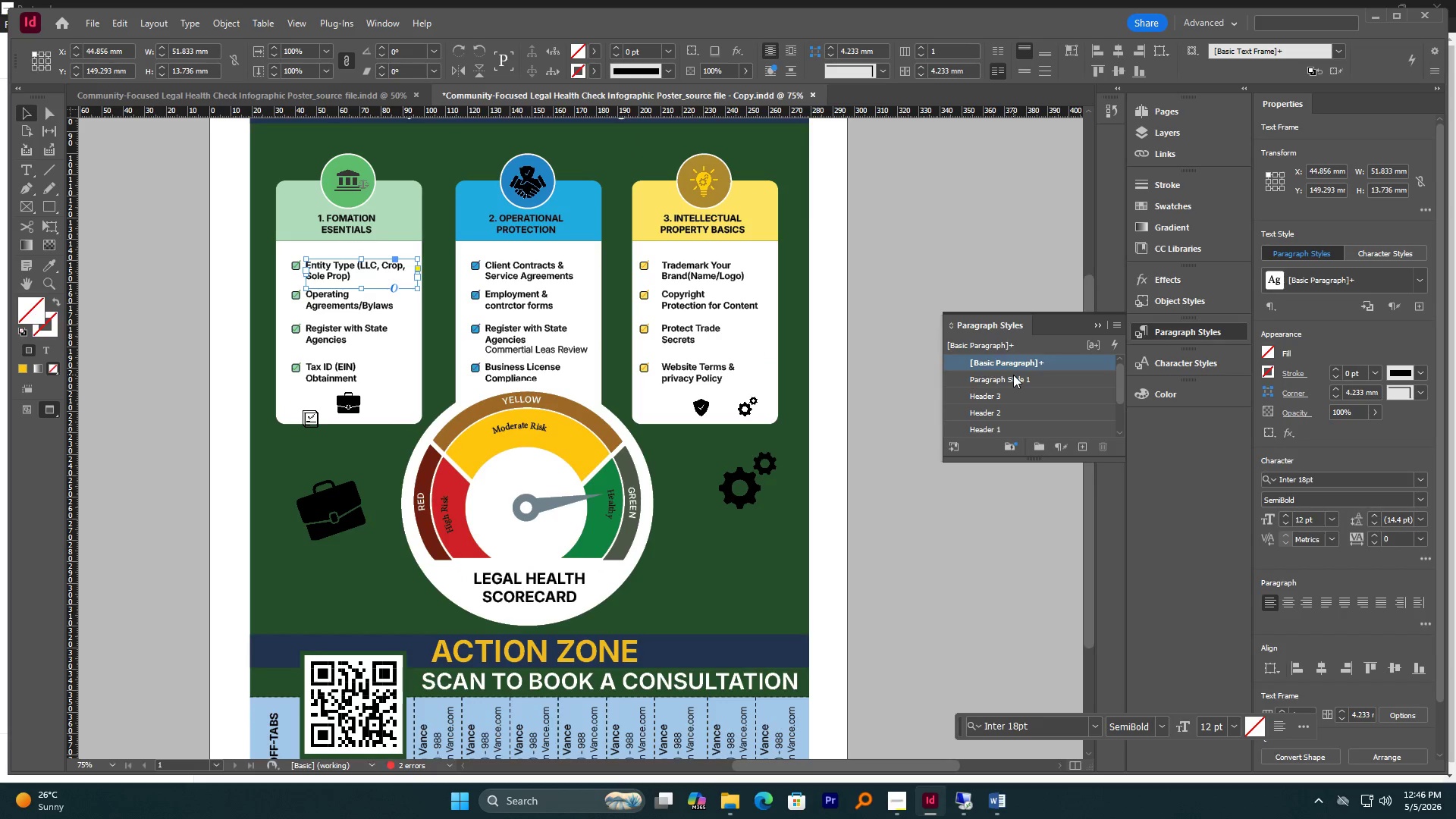 
double_click([1013, 375])
 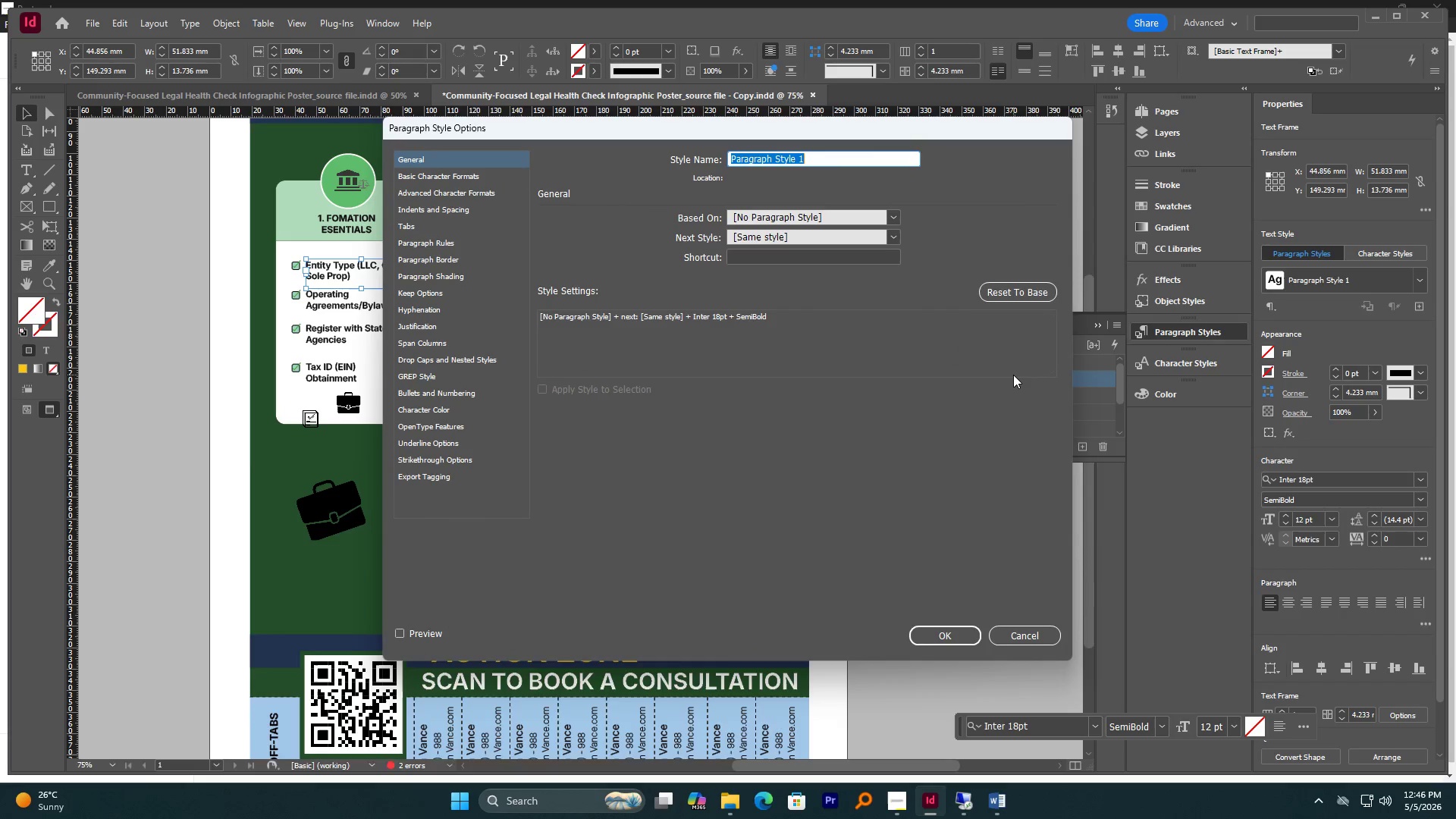 
type(Body)
key(NumpadEnter)
 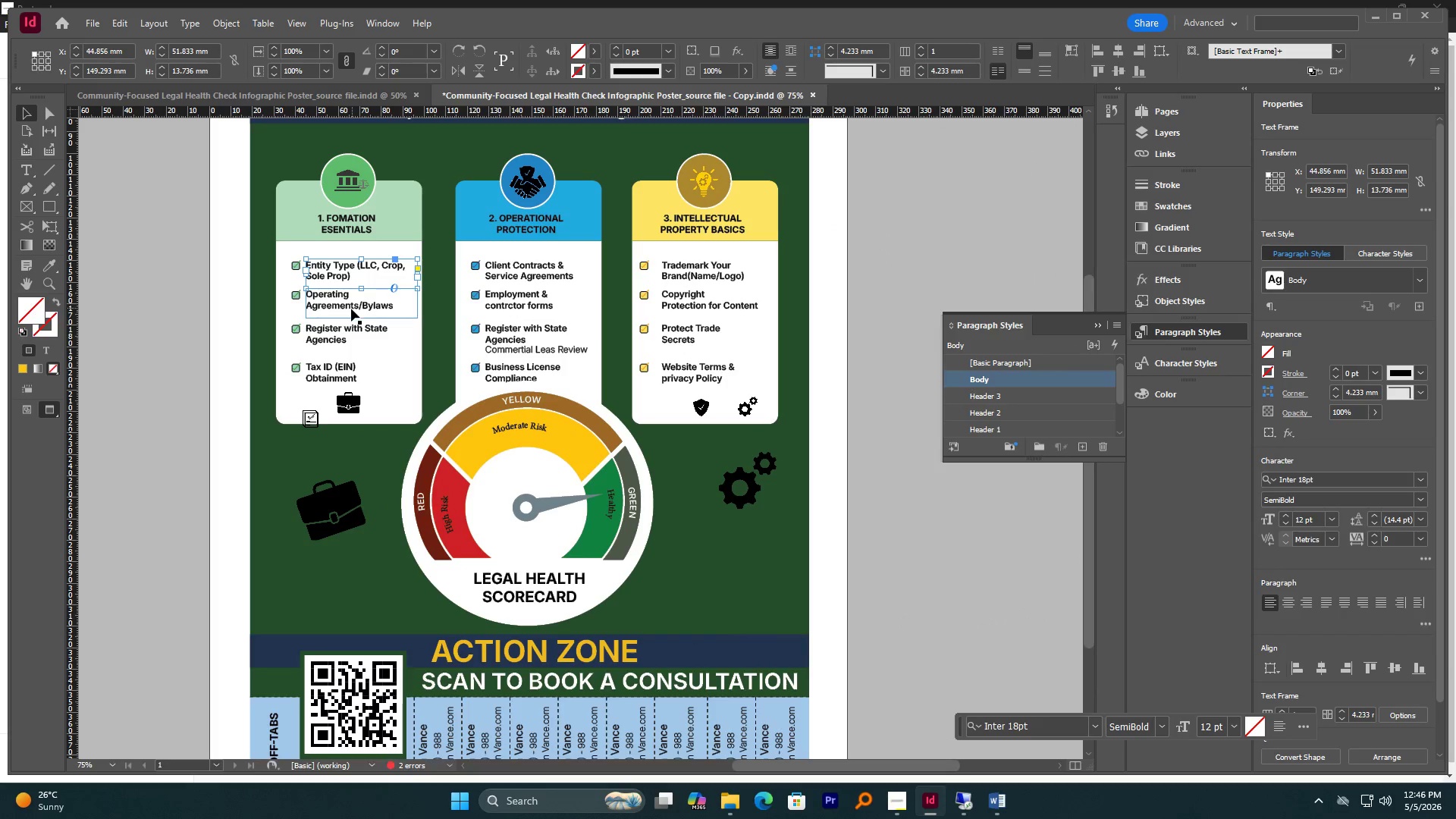 
left_click([351, 309])
 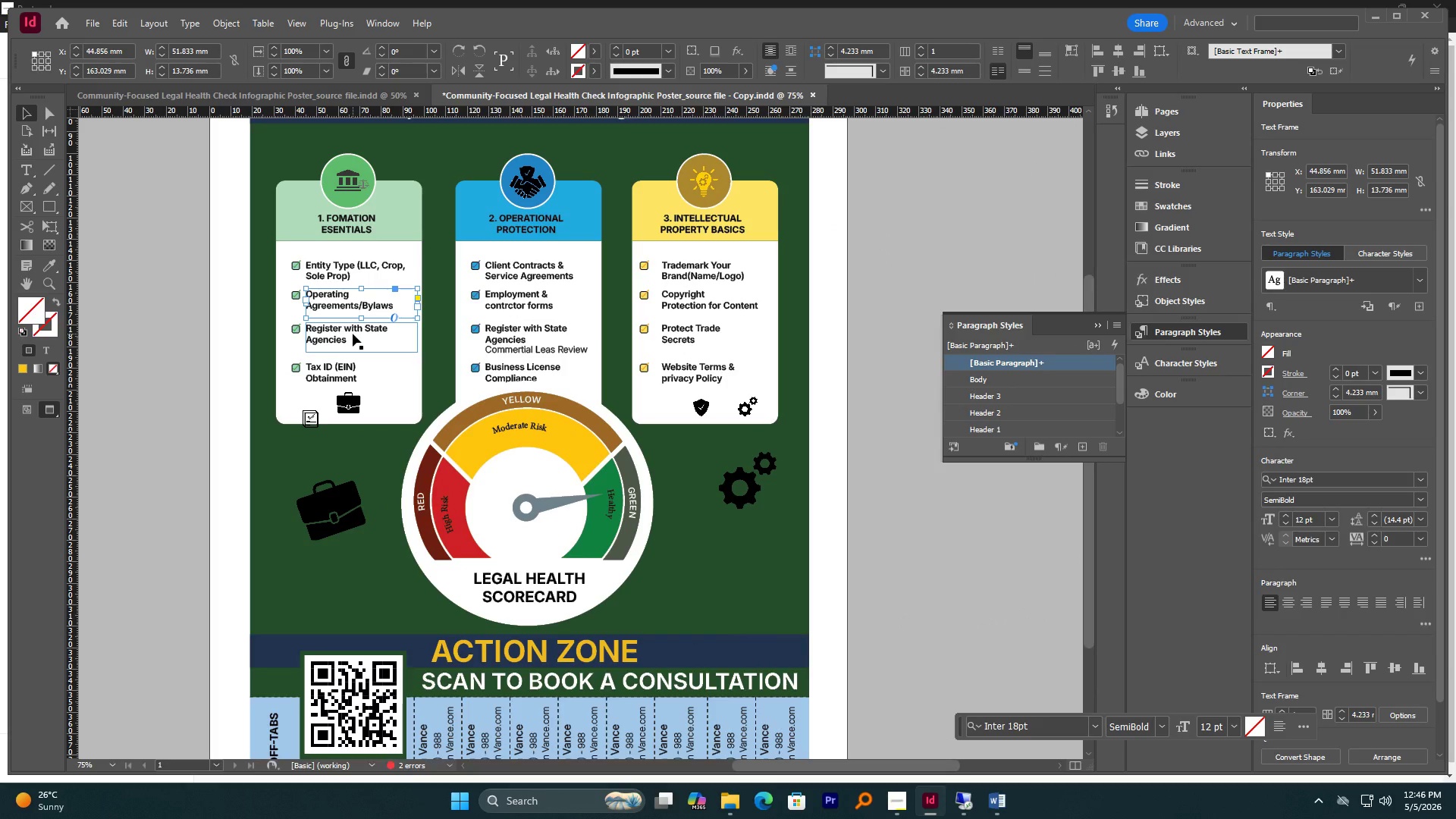 
hold_key(key=ShiftLeft, duration=5.95)
left_click([353, 334])
 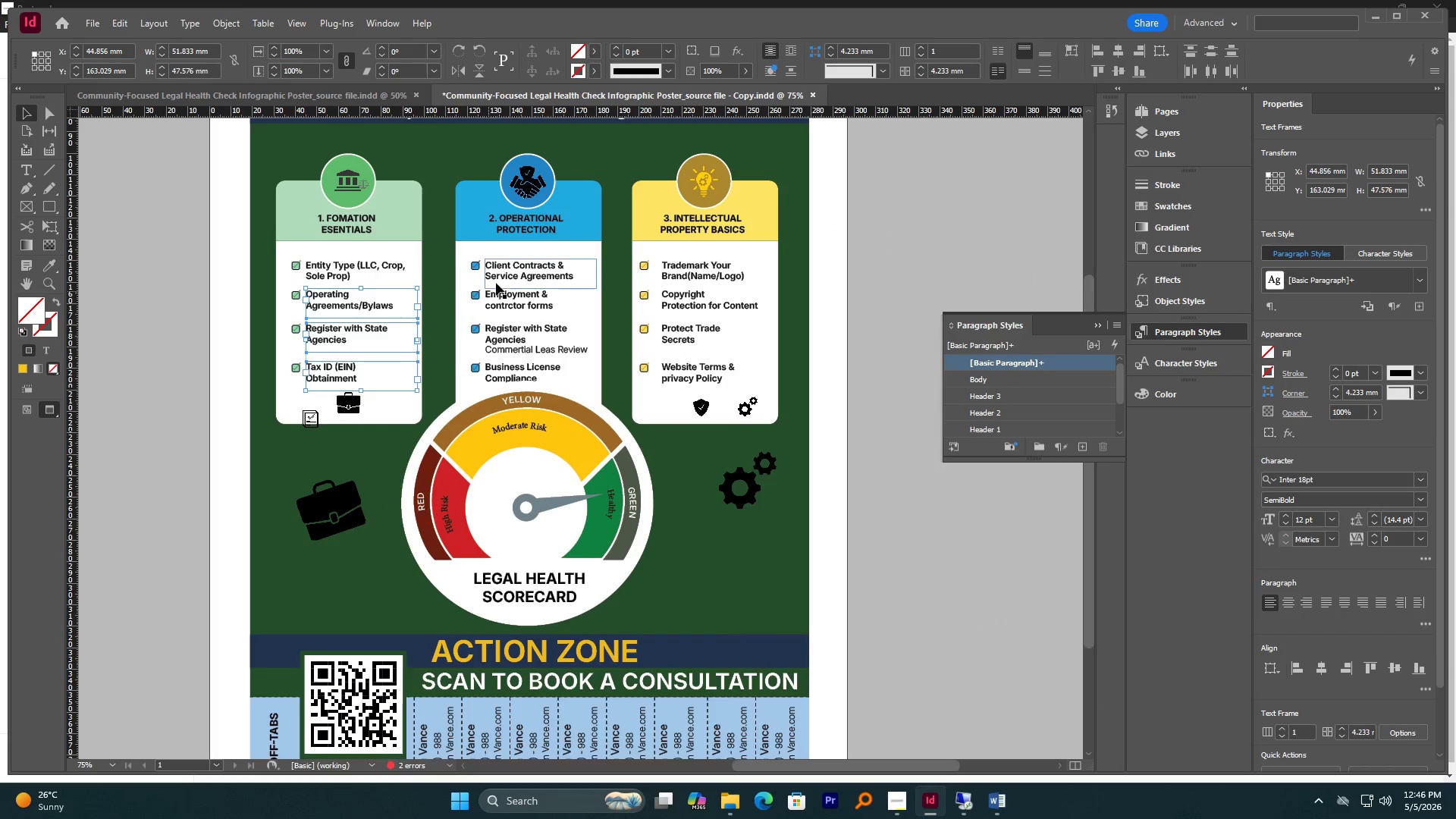 
left_click([500, 279])
 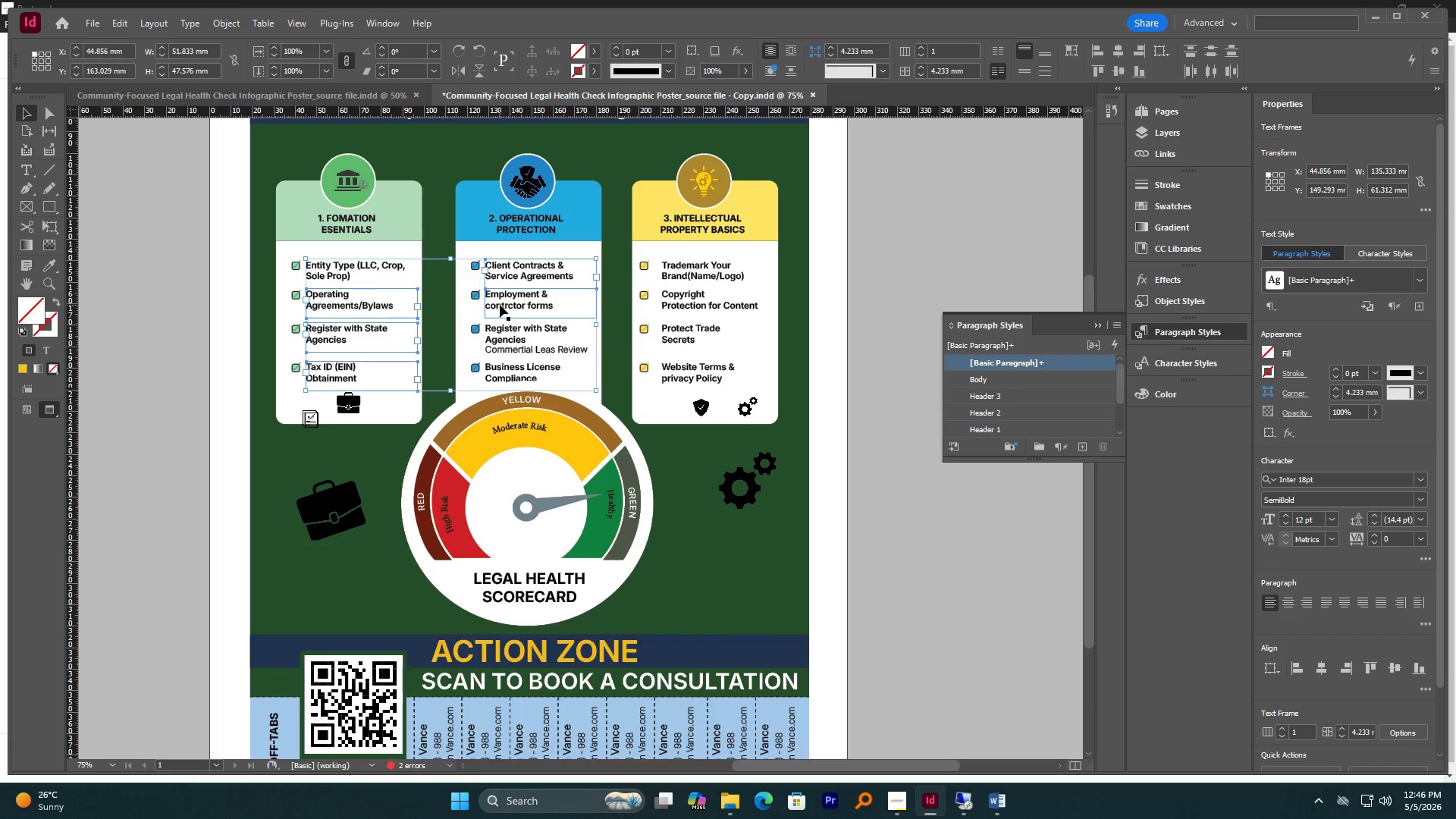 
left_click([504, 300])
 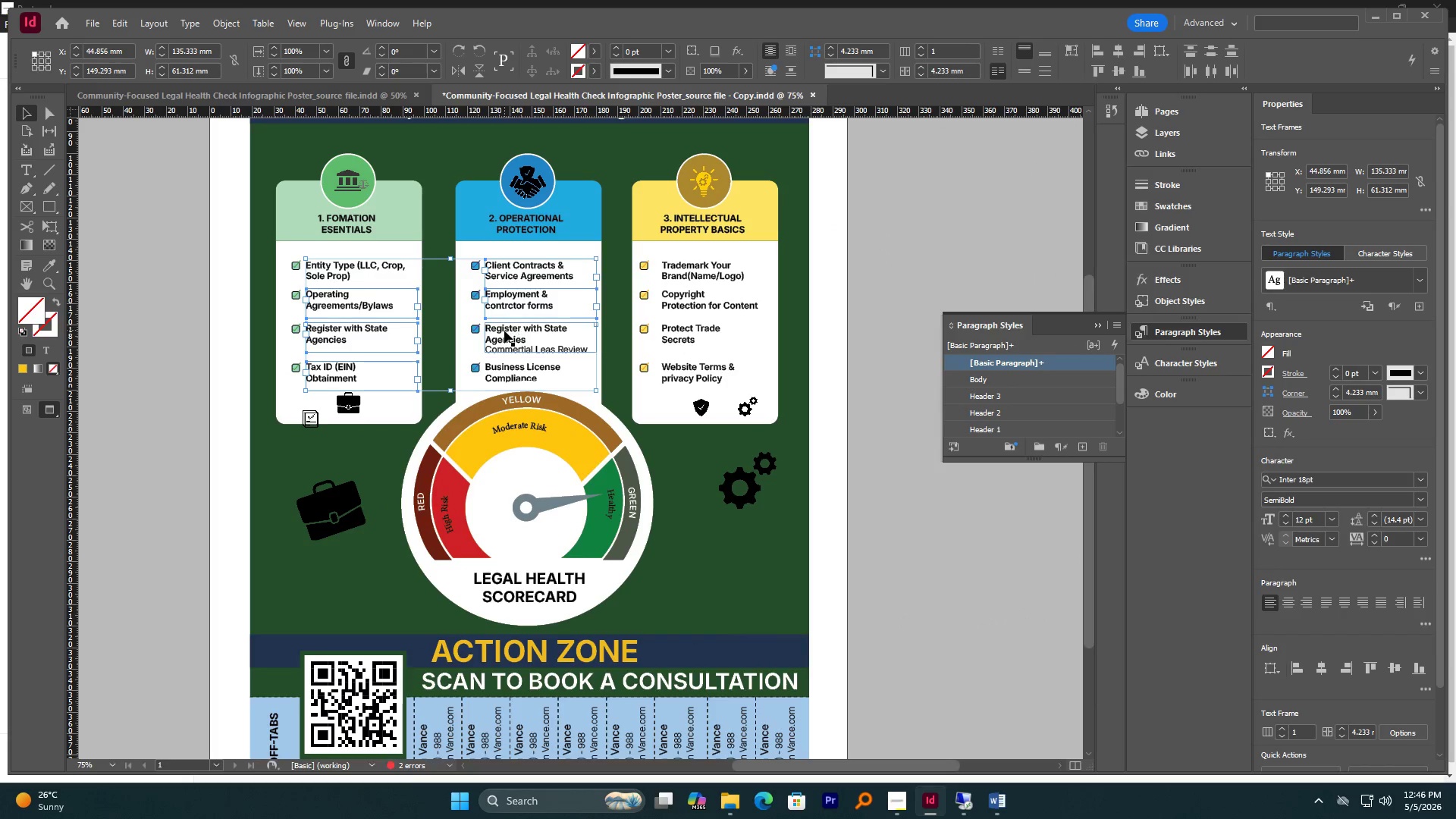 
double_click([504, 331])
 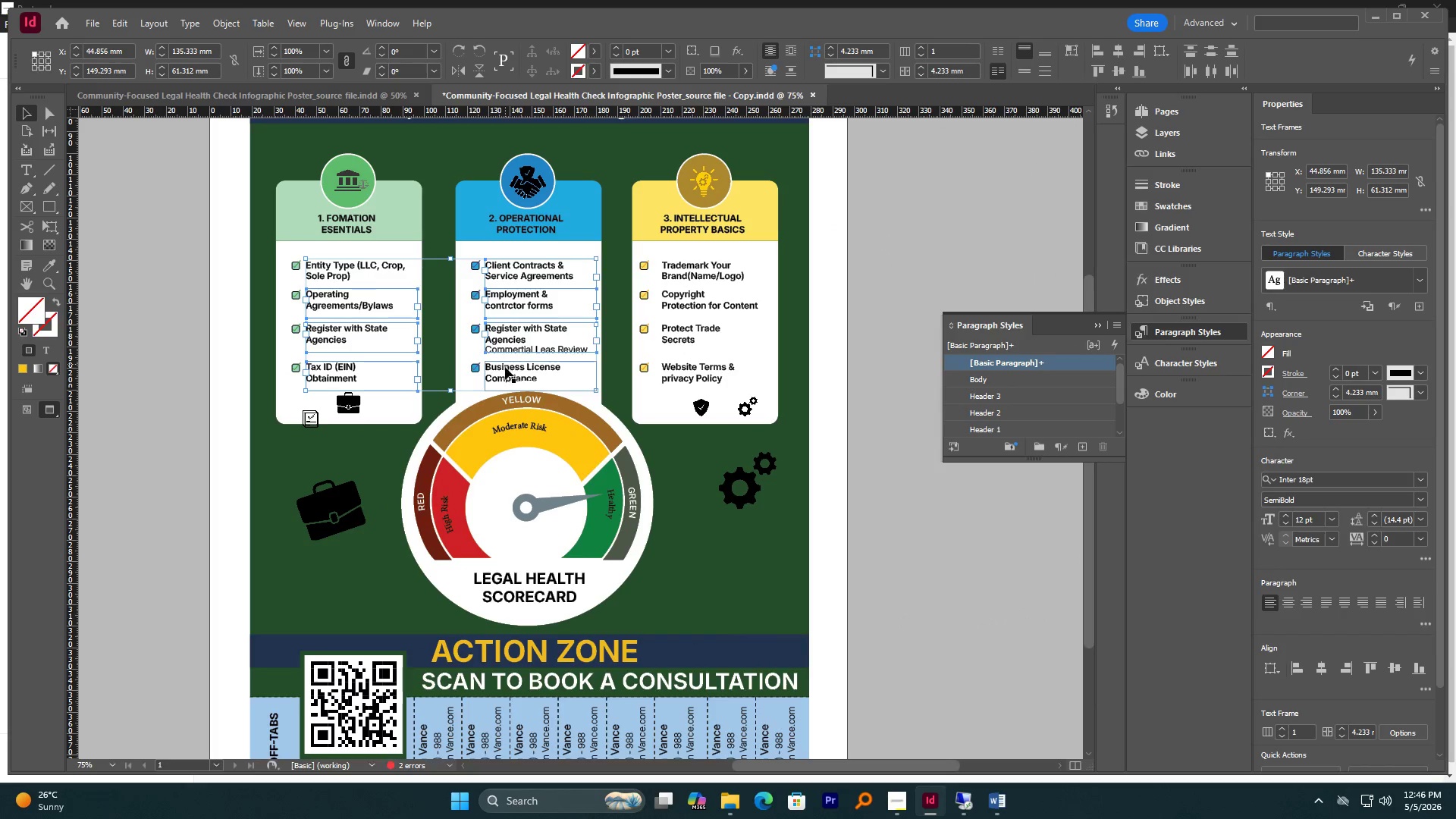 
left_click([504, 369])
 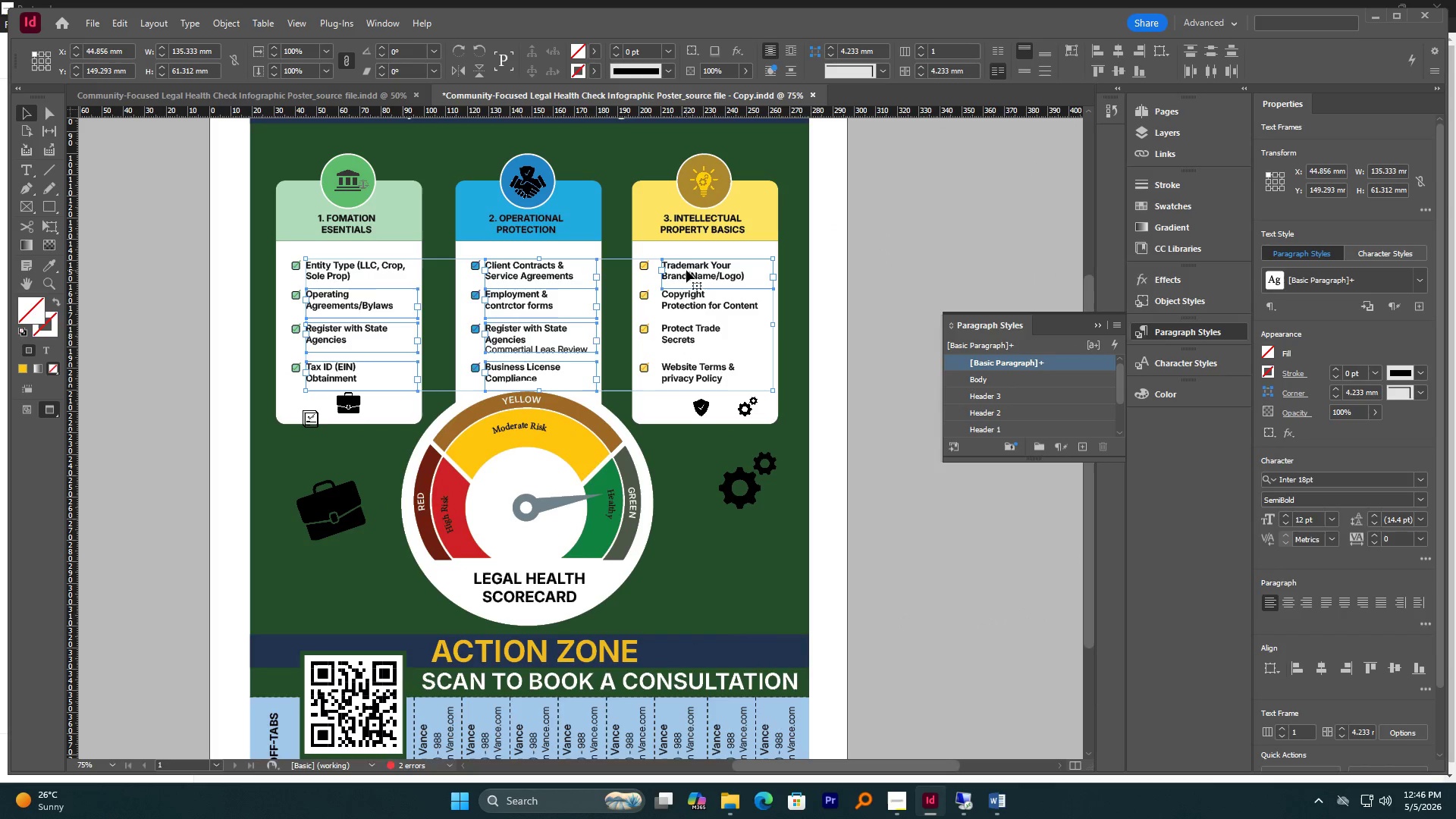 
double_click([682, 293])
 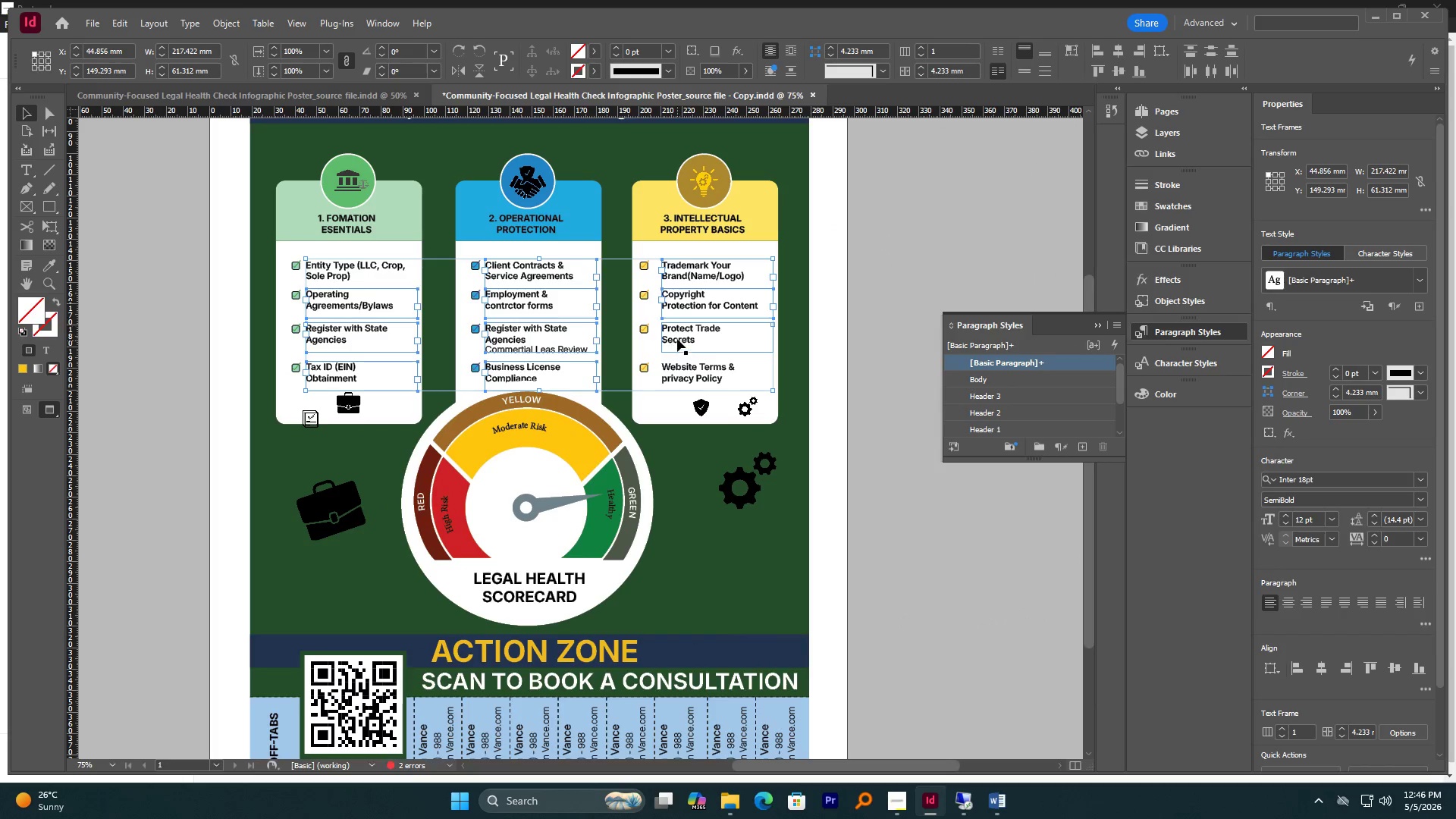 
left_click([677, 326])
 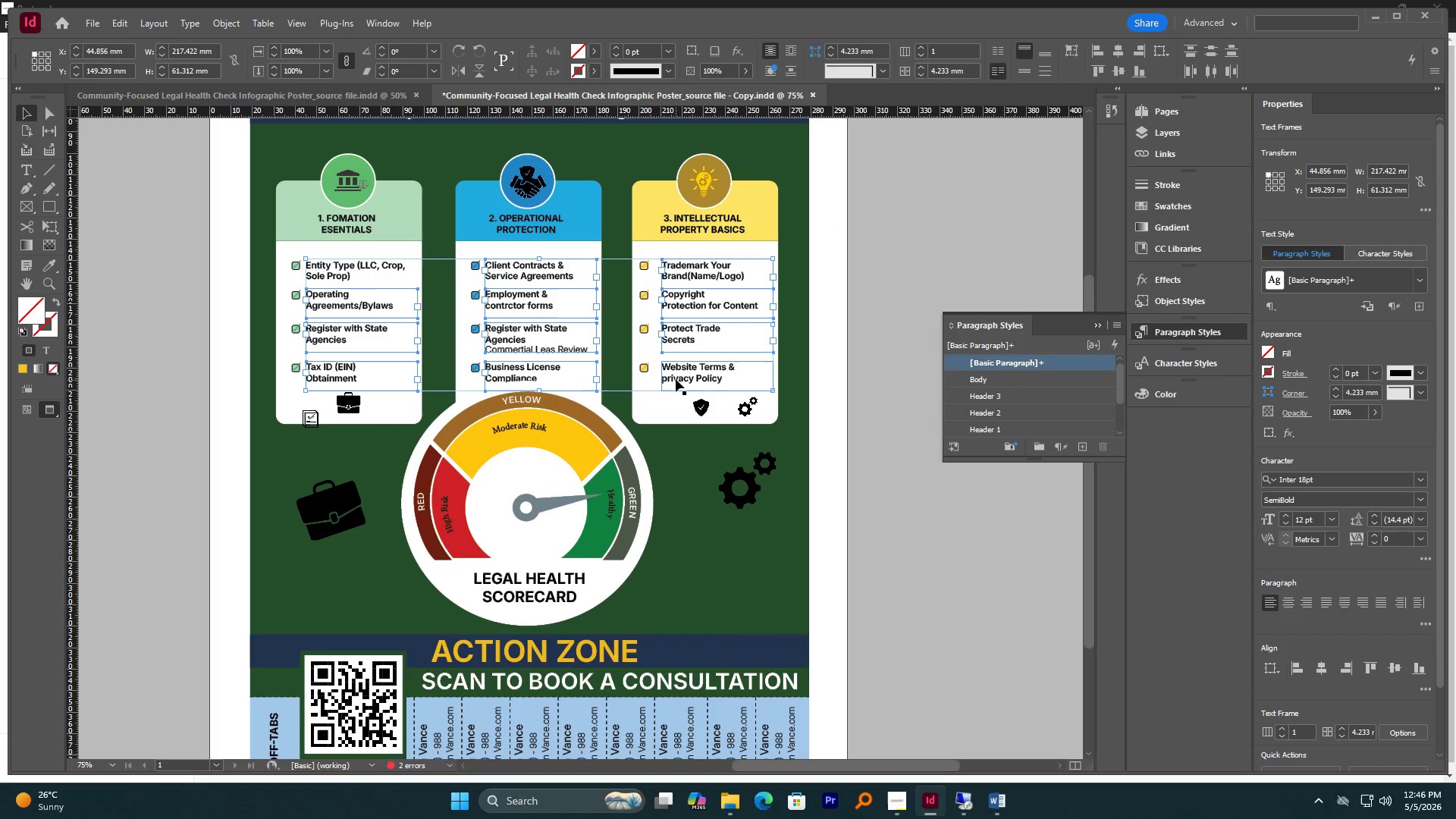 
left_click([676, 374])
 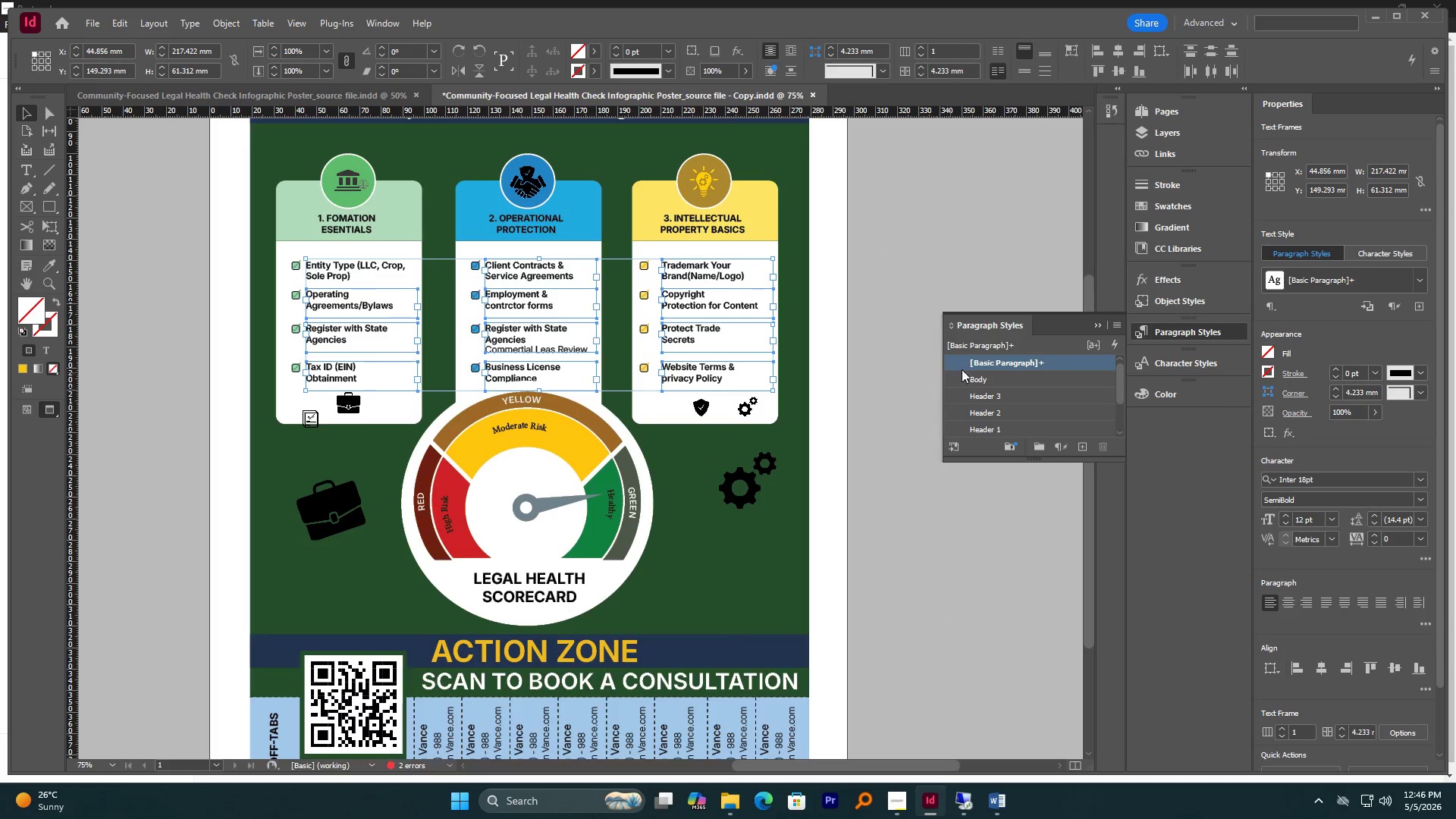 
left_click([982, 378])
 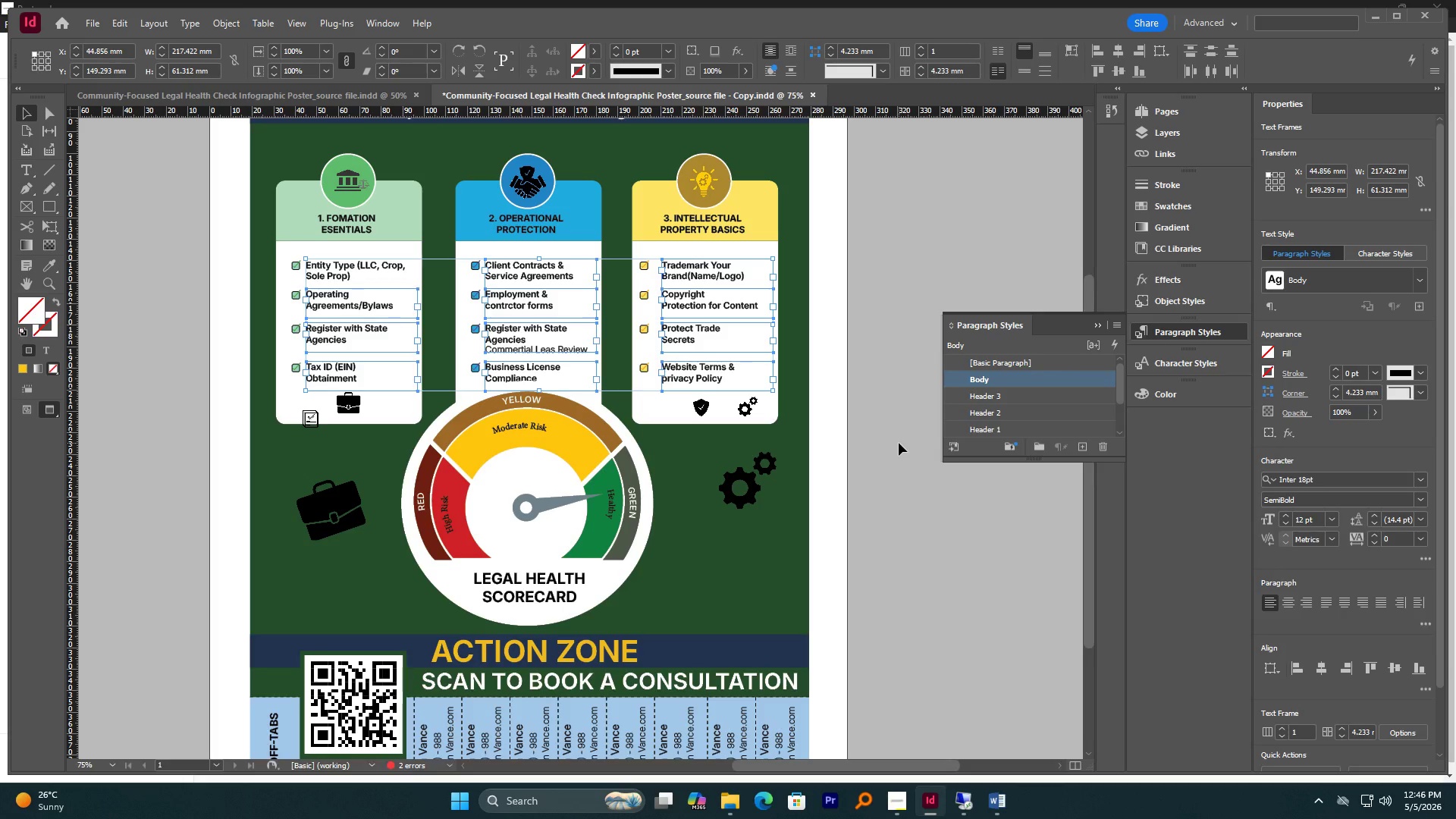 
left_click([899, 443])
 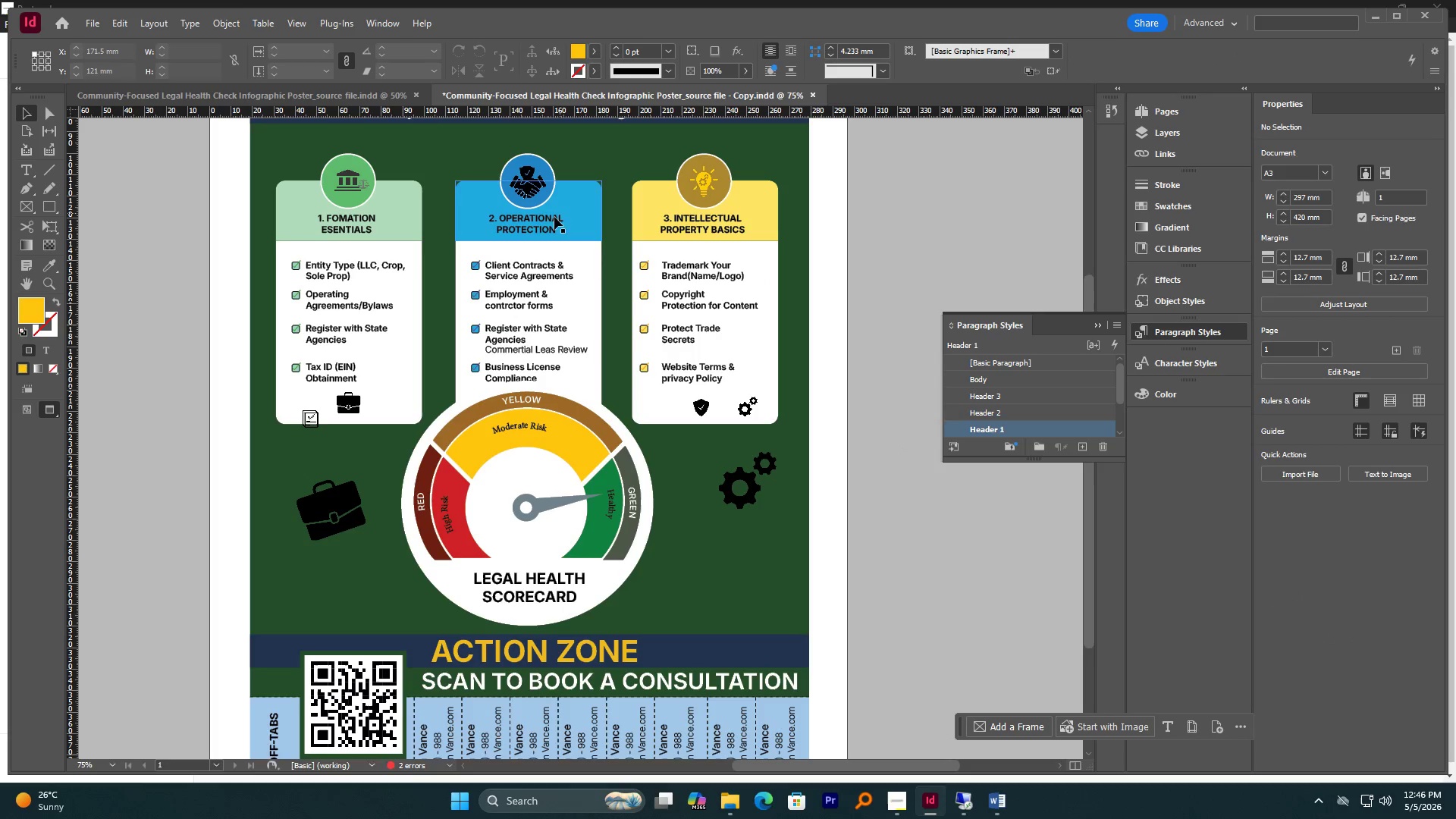 
left_click([540, 221])
 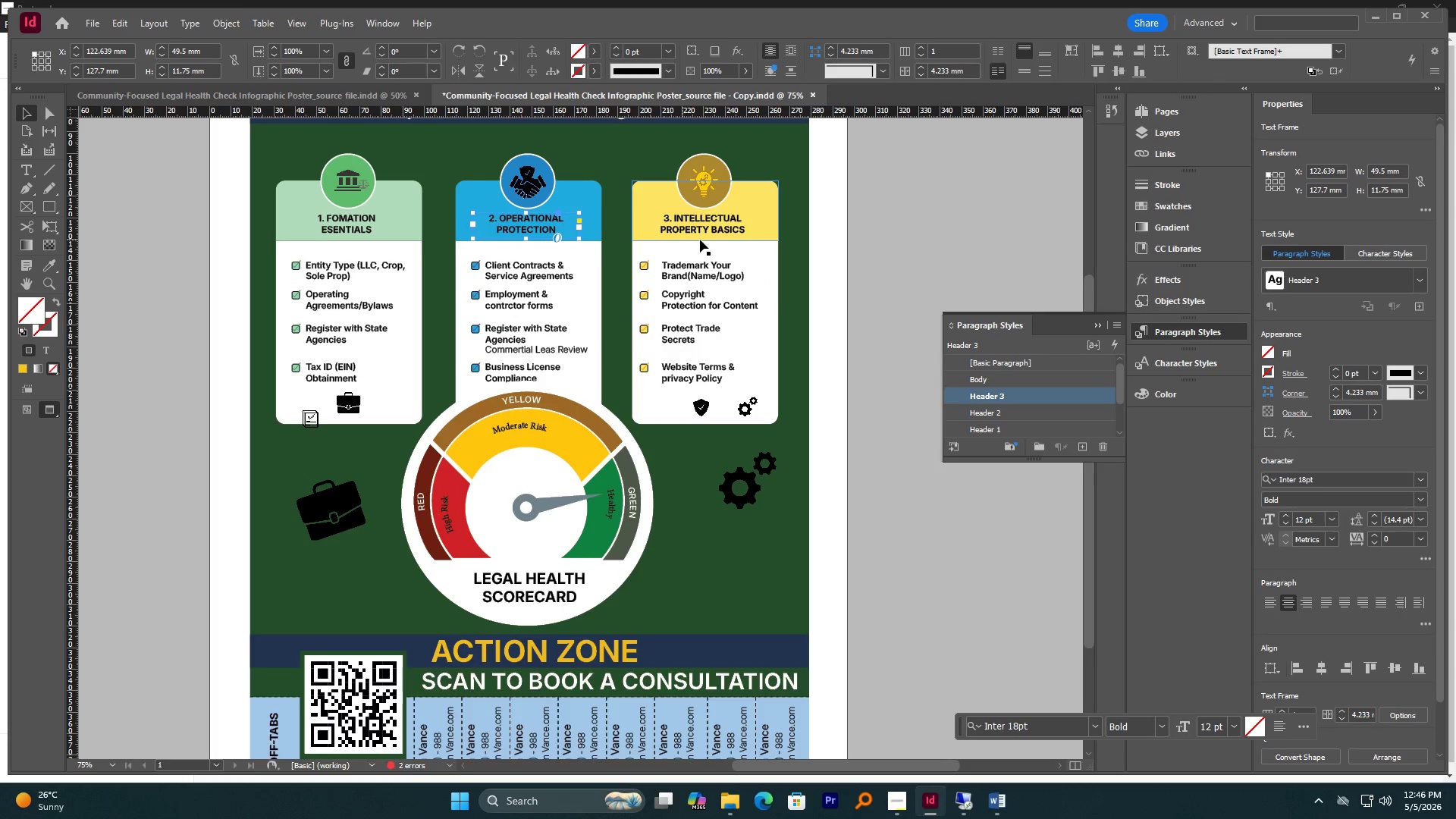 
left_click([708, 227])
 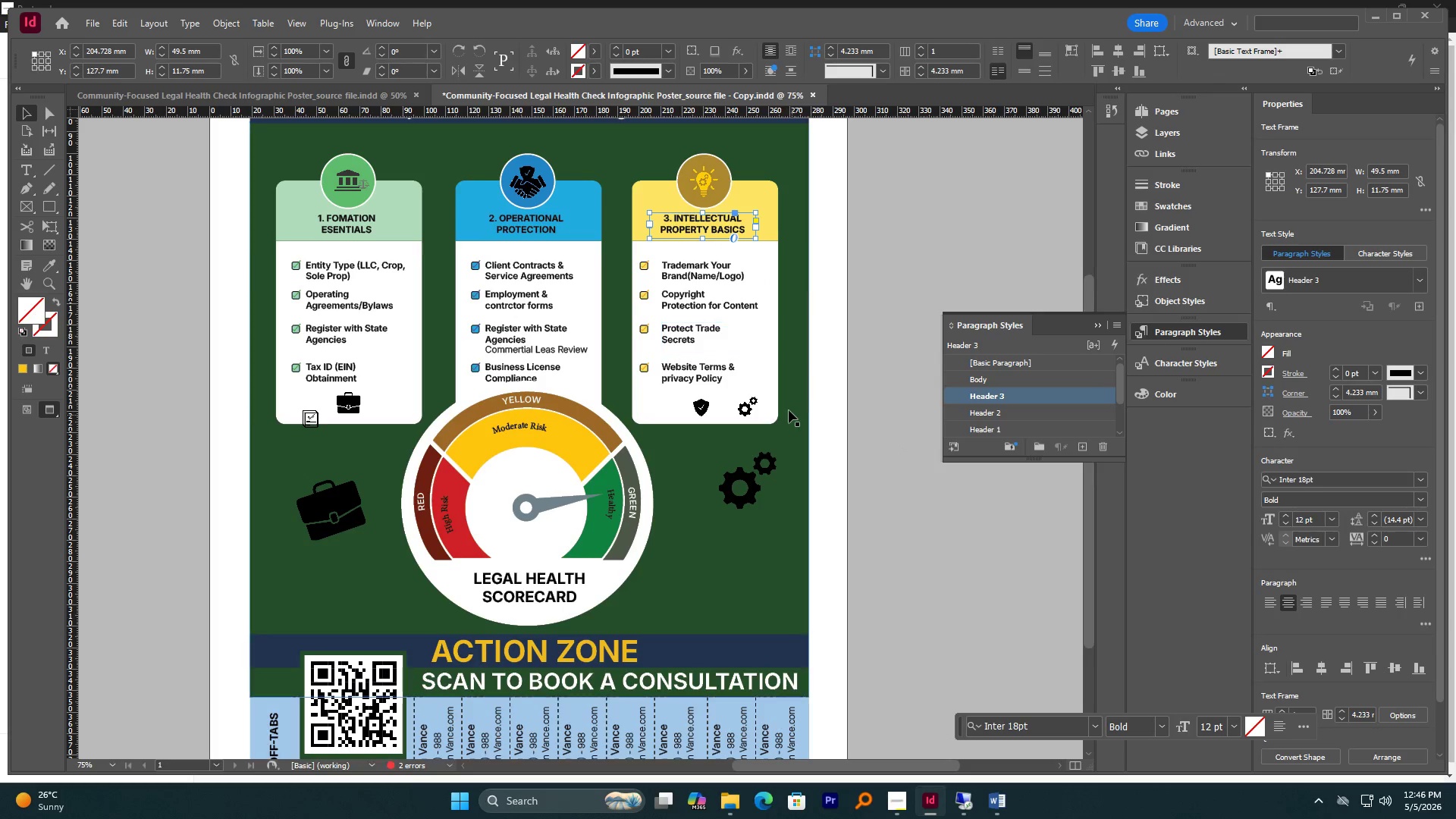 
scroll: coordinate [753, 397], scroll_direction: up, amount: 3.0
 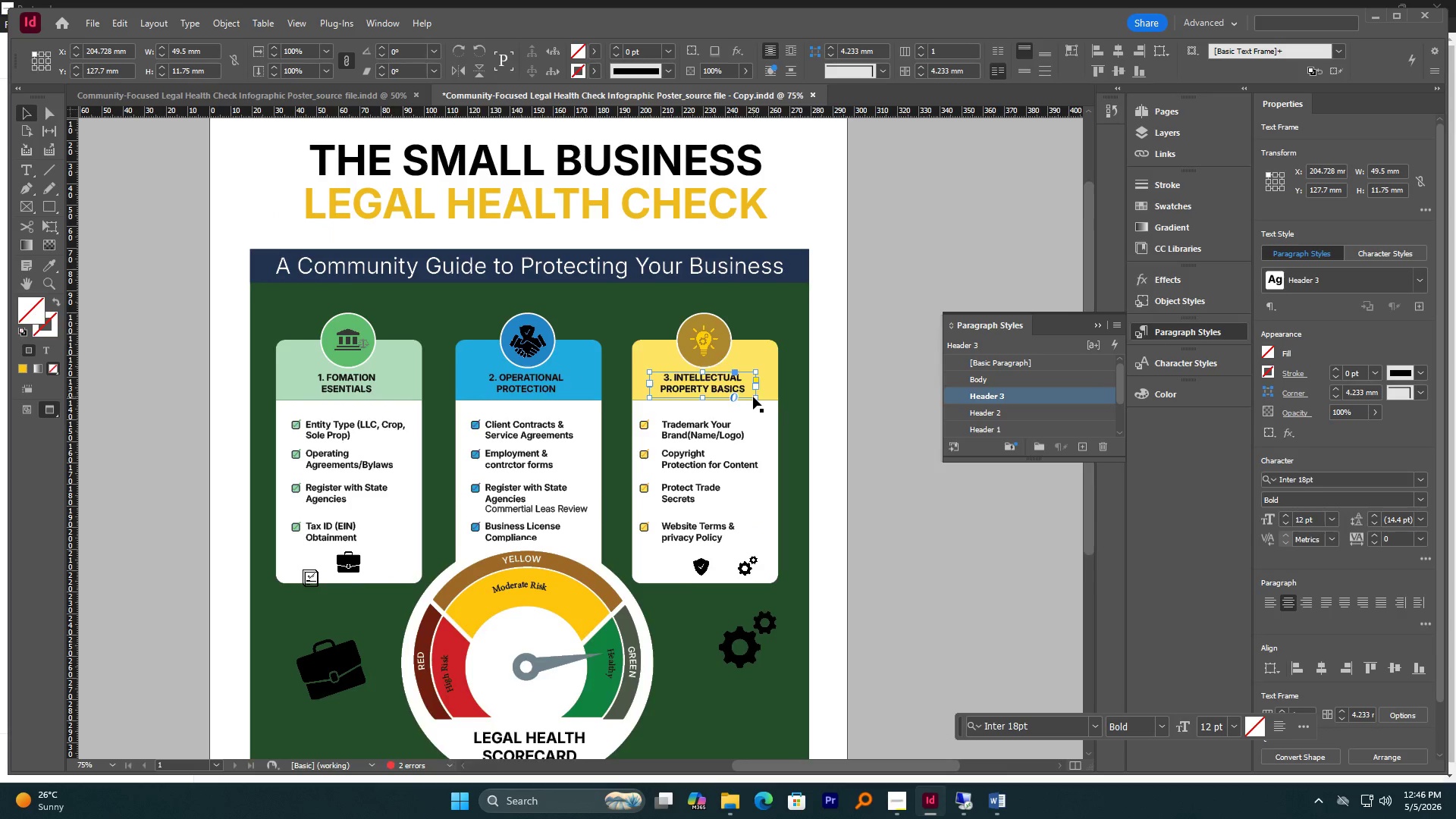 
scroll: coordinate [753, 397], scroll_direction: down, amount: 1.0
 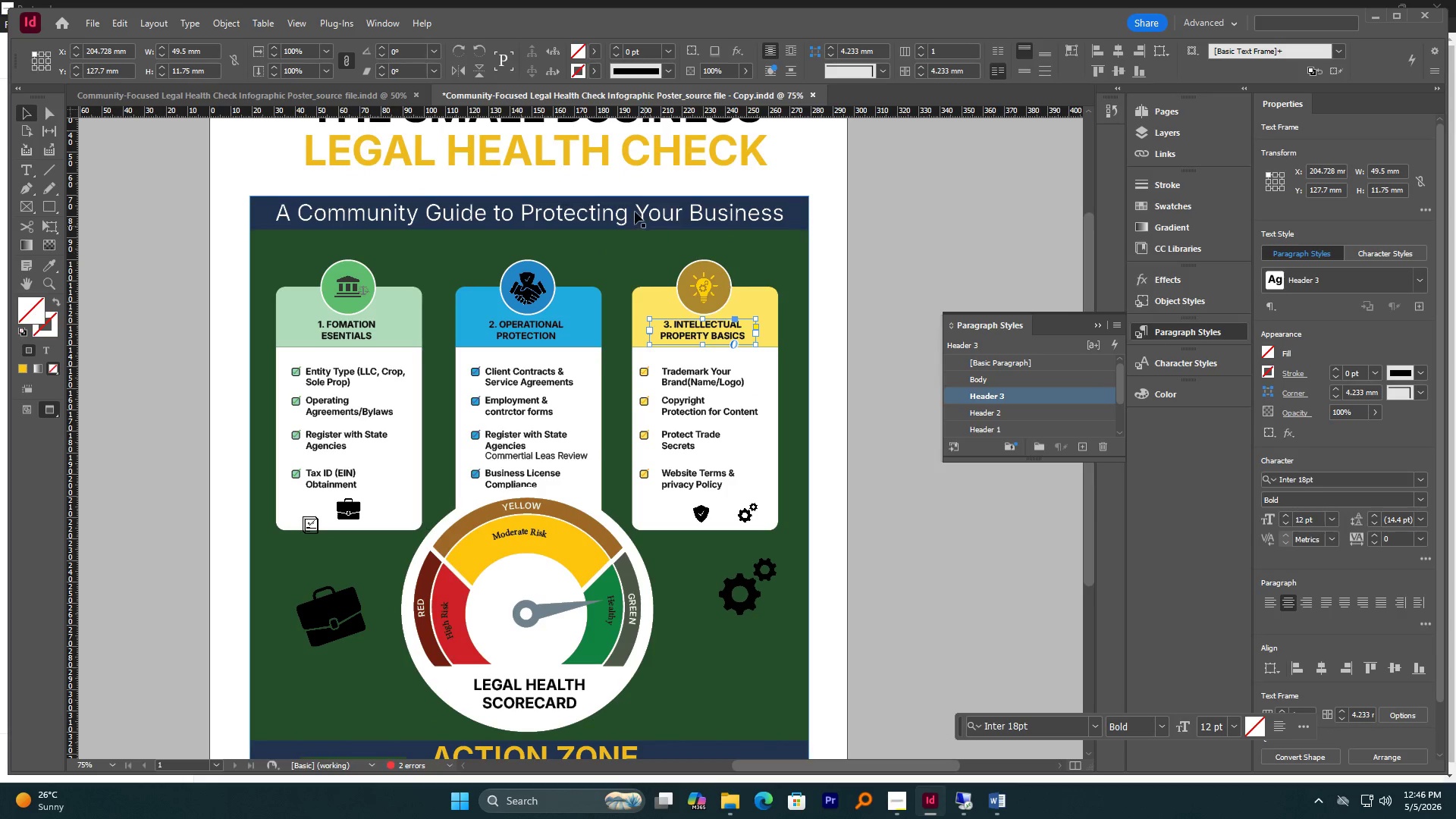 
left_click([626, 202])
 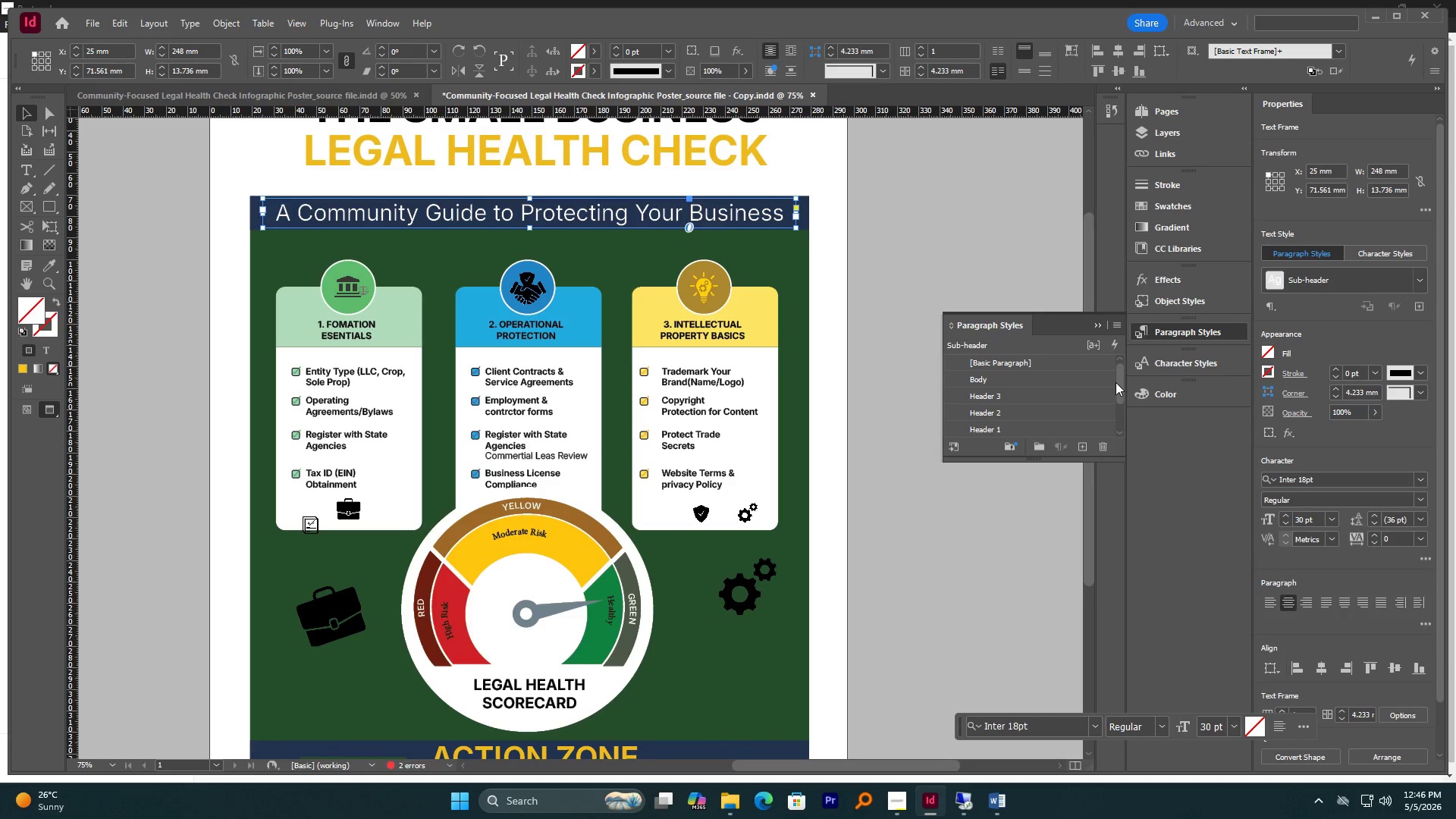 
left_click_drag(start_coordinate=[1120, 382], to_coordinate=[1122, 400])
 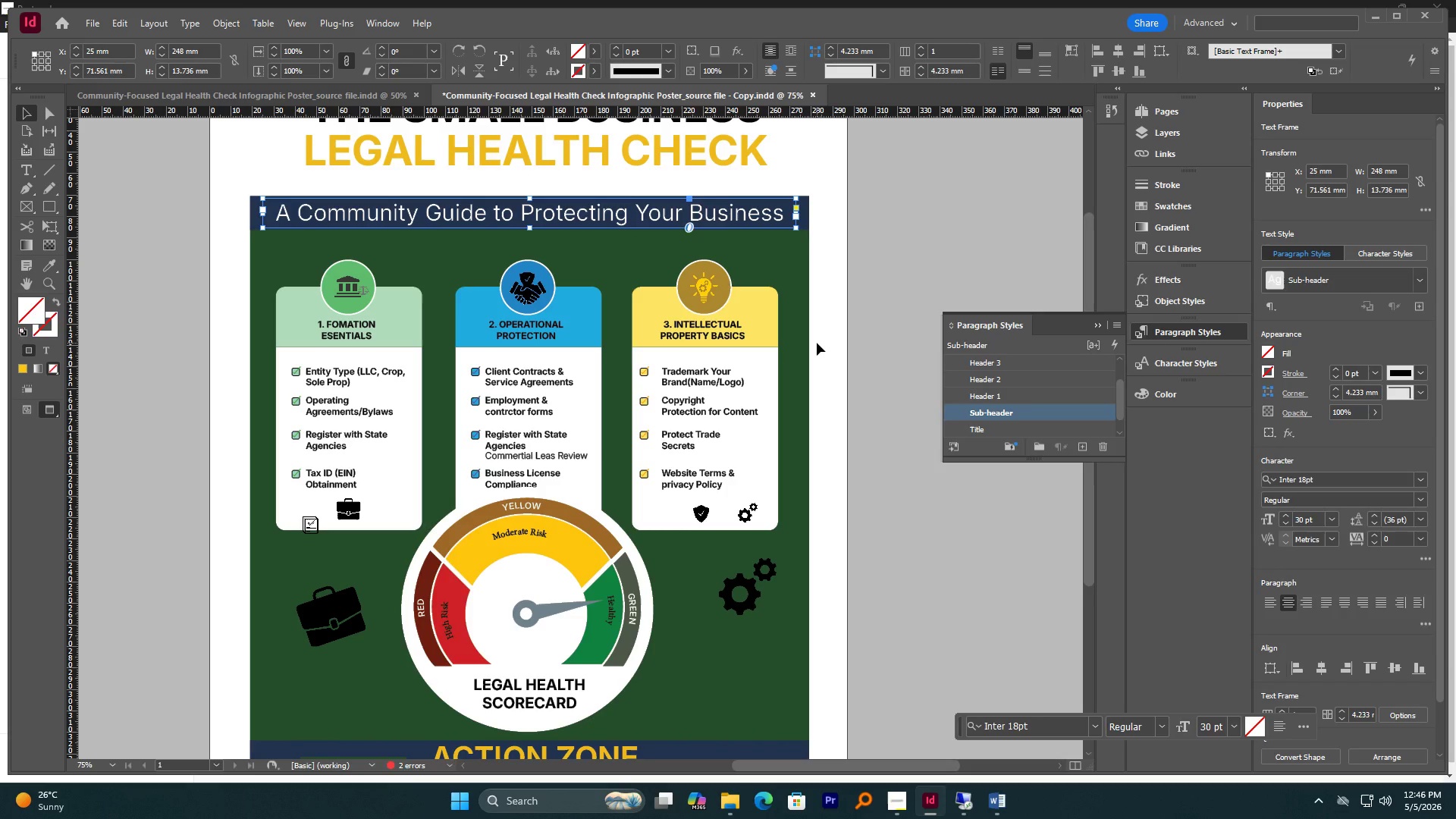 
wait(19.84)
 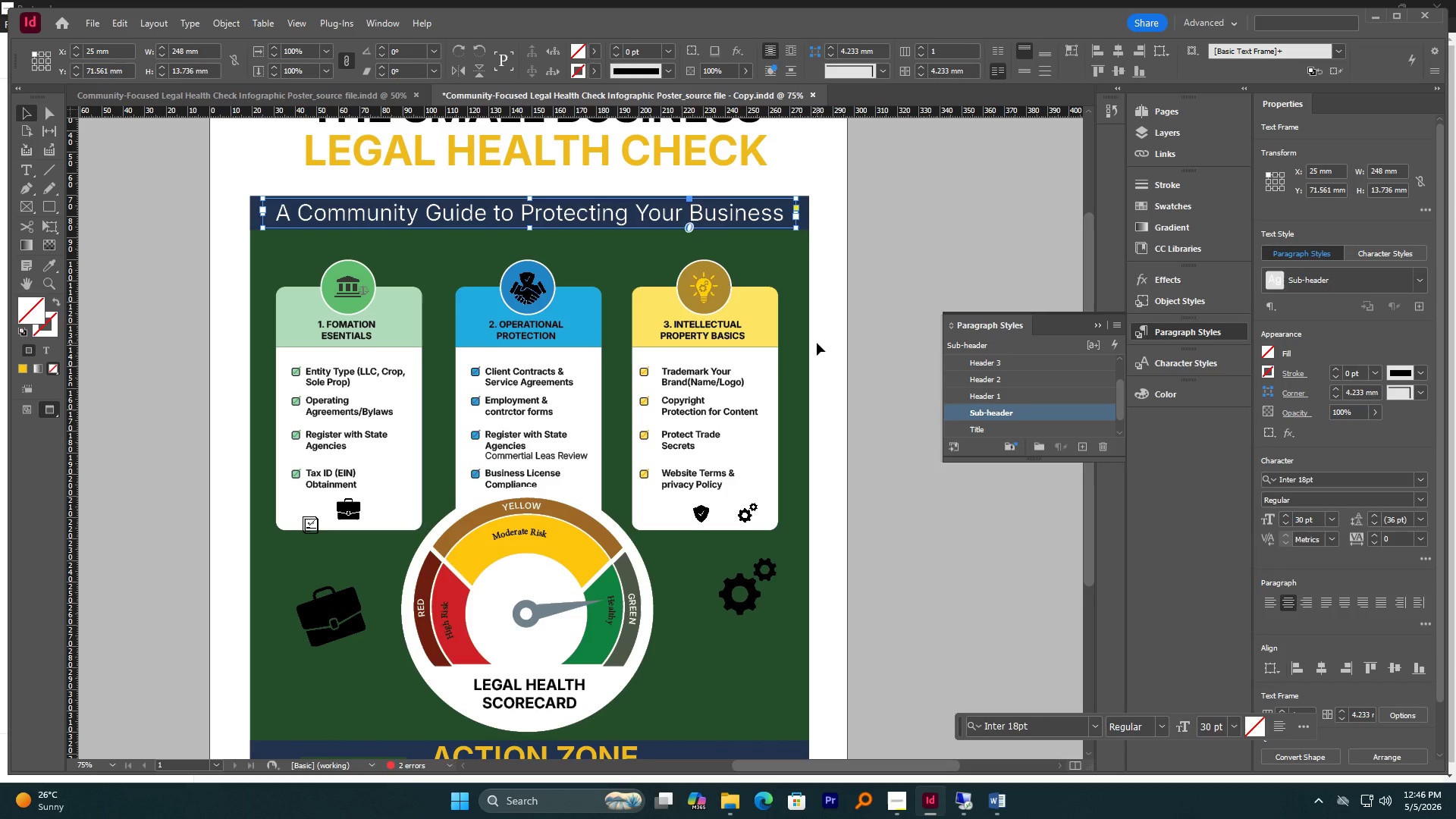 
scroll: coordinate [817, 343], scroll_direction: down, amount: 2.0
 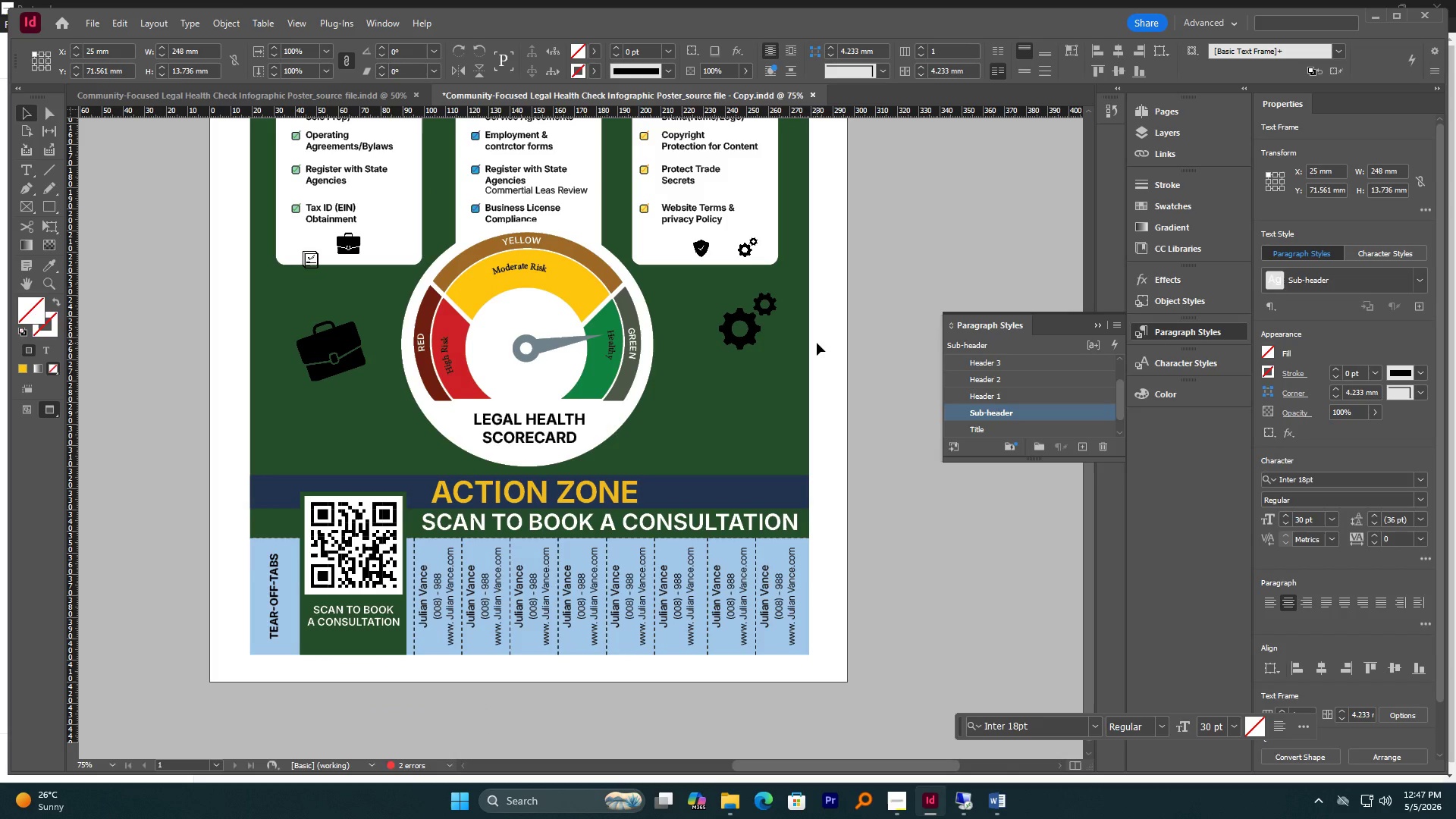 
scroll: coordinate [817, 343], scroll_direction: up, amount: 1.0
 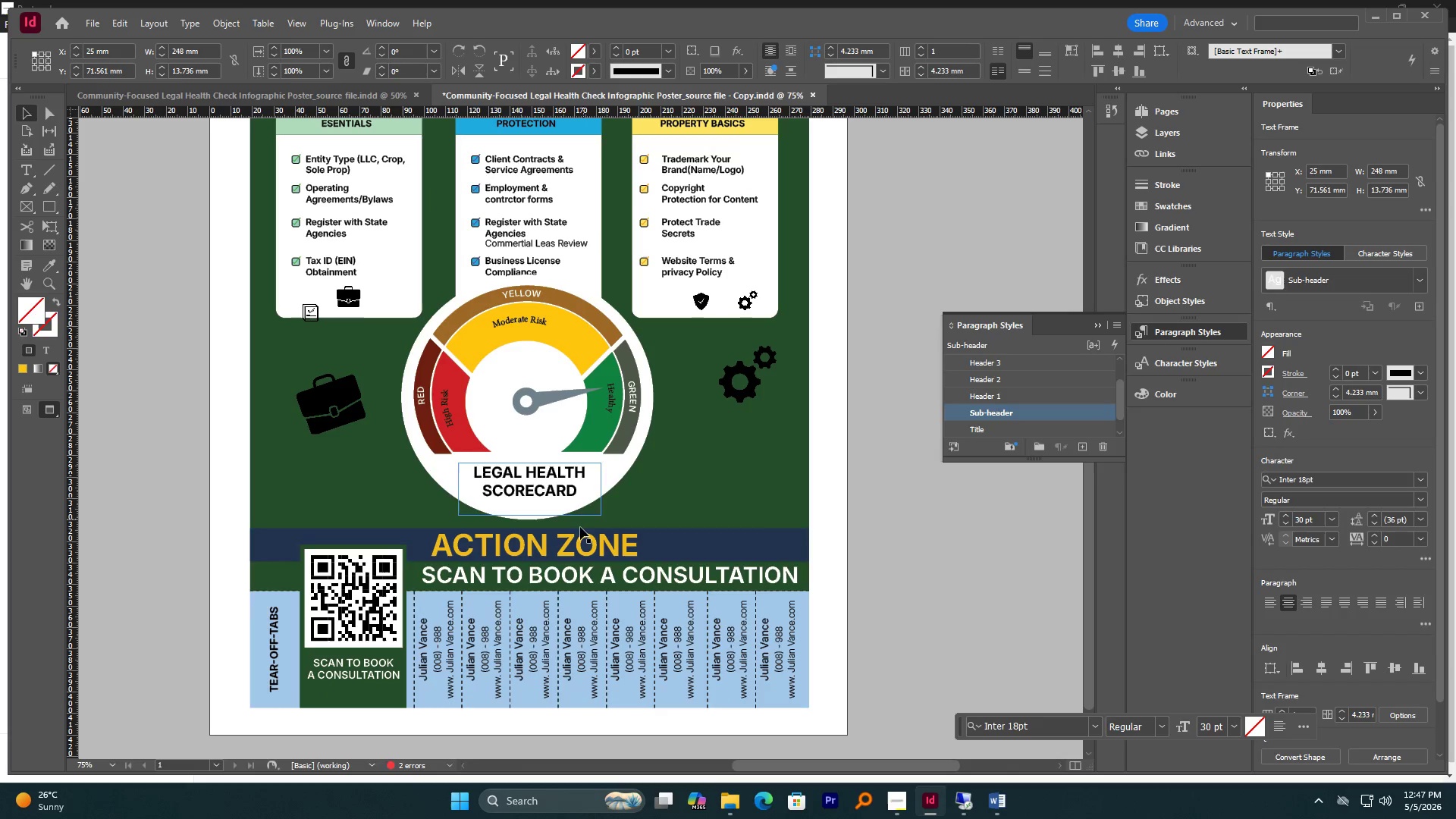 
left_click([580, 543])
 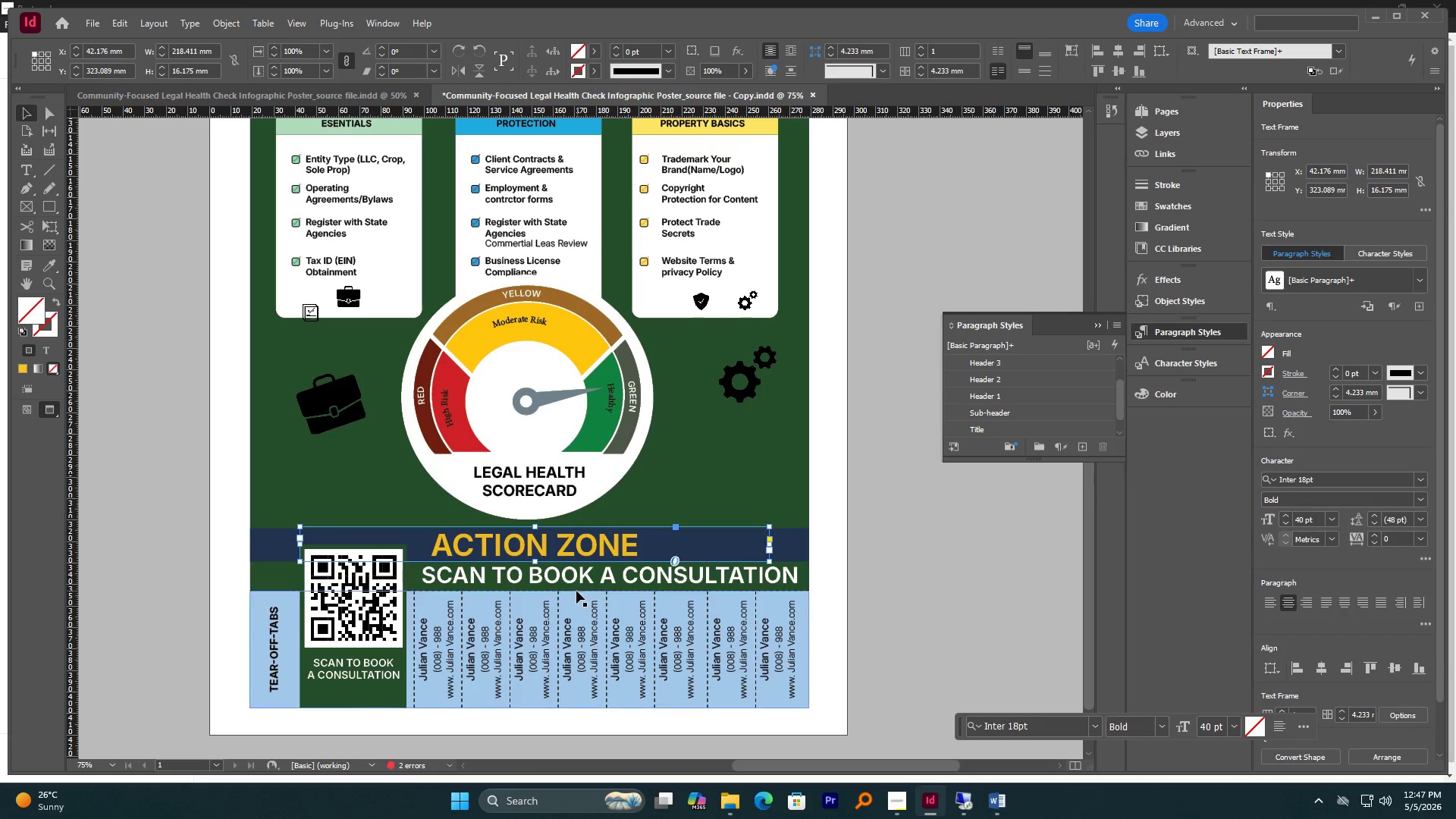 
left_click([578, 581])
 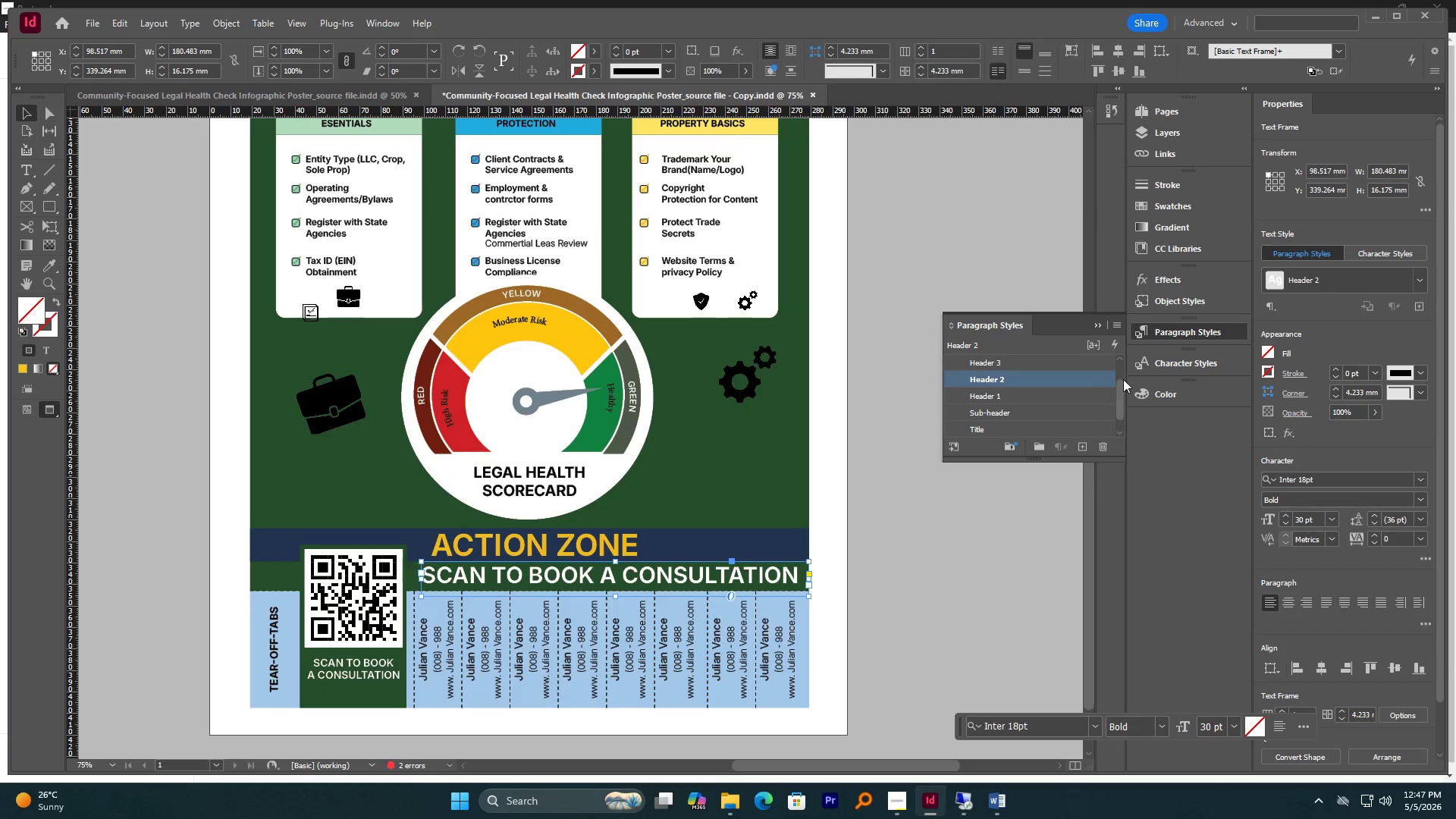 
left_click_drag(start_coordinate=[1117, 397], to_coordinate=[1118, 408])
 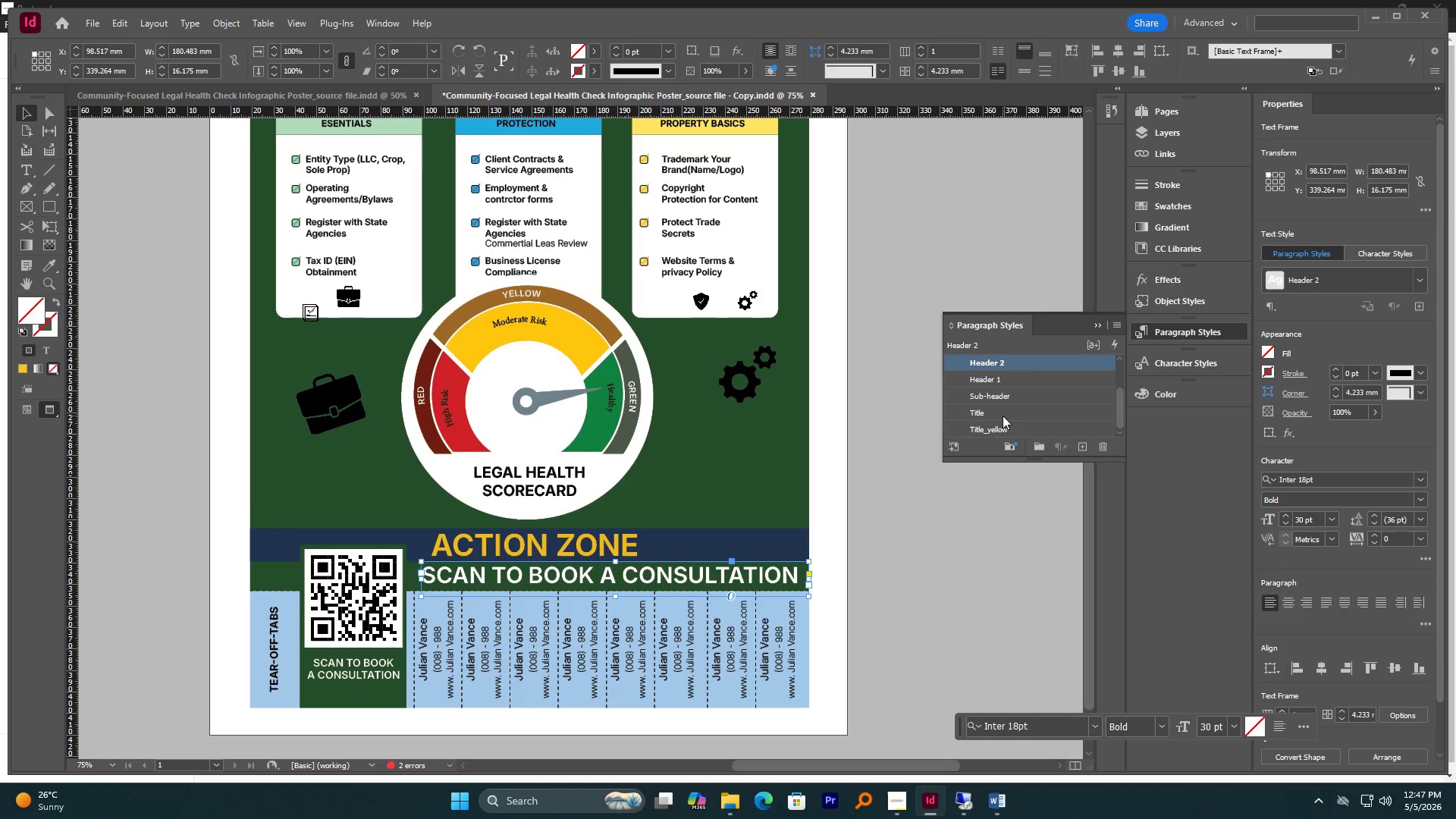 
wait(38.36)
 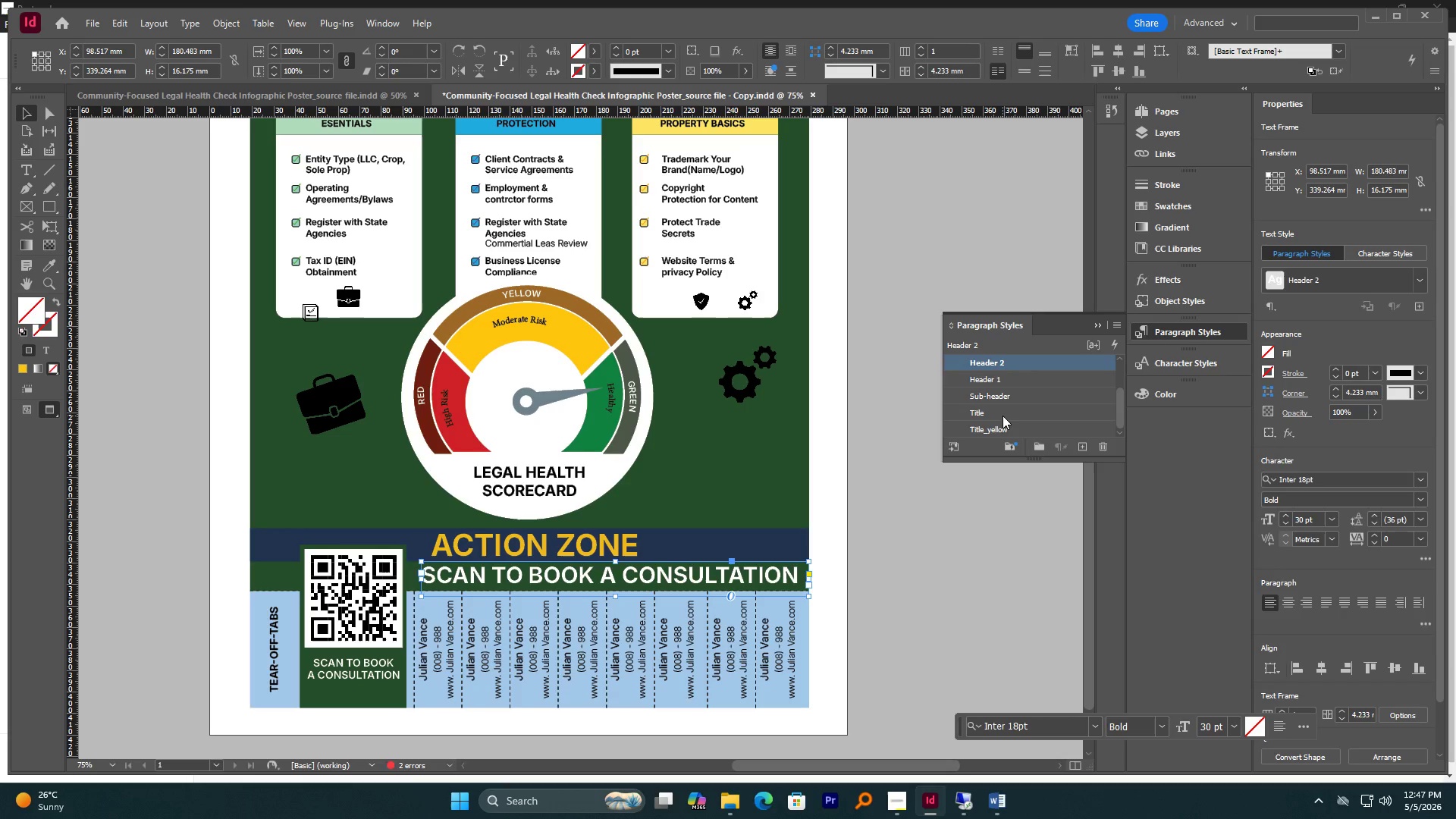 
left_click([906, 538])
 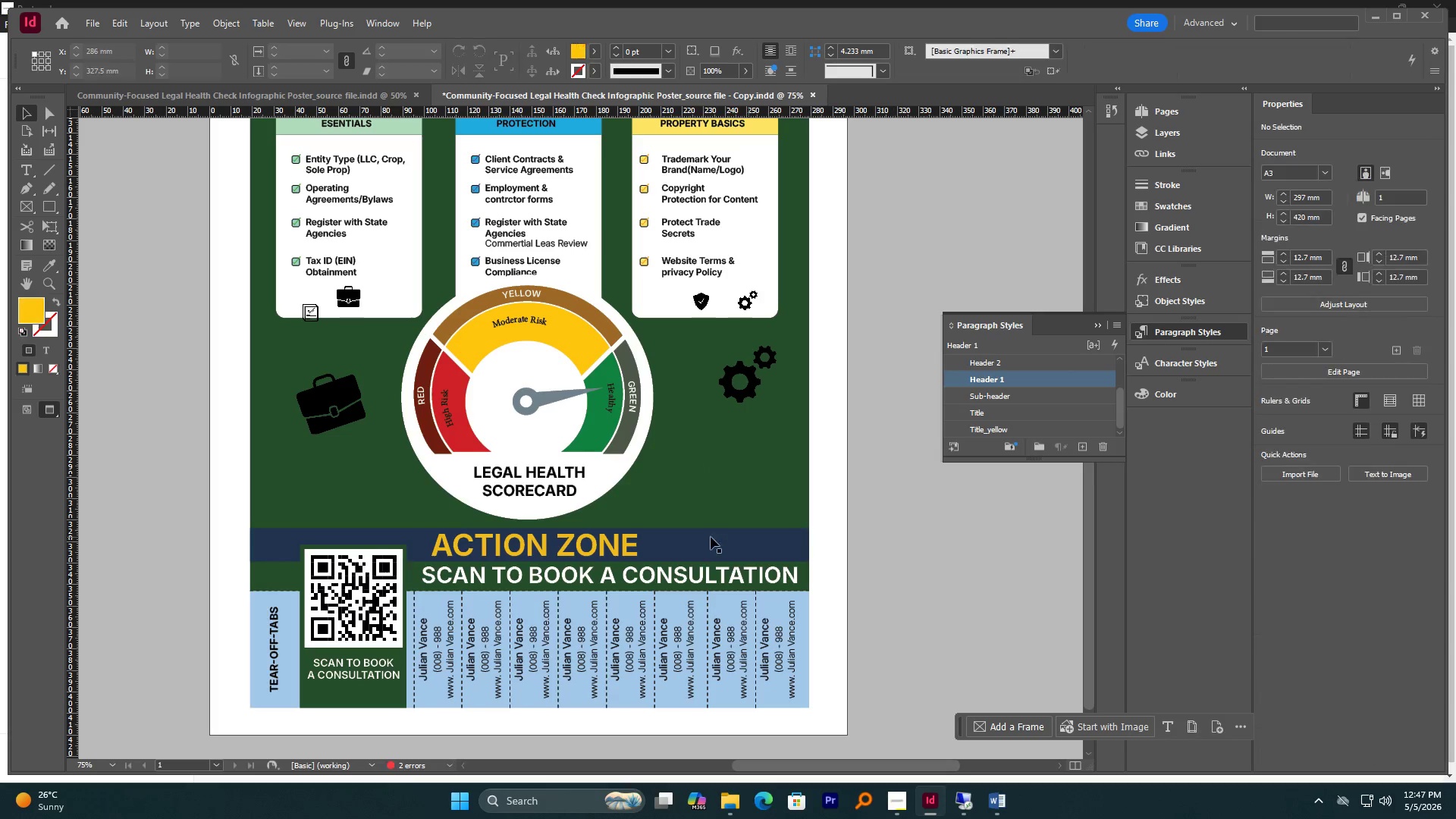 
hold_key(key=AltLeft, duration=1.47)
scroll: coordinate [645, 538], scroll_direction: down, amount: 2.0
 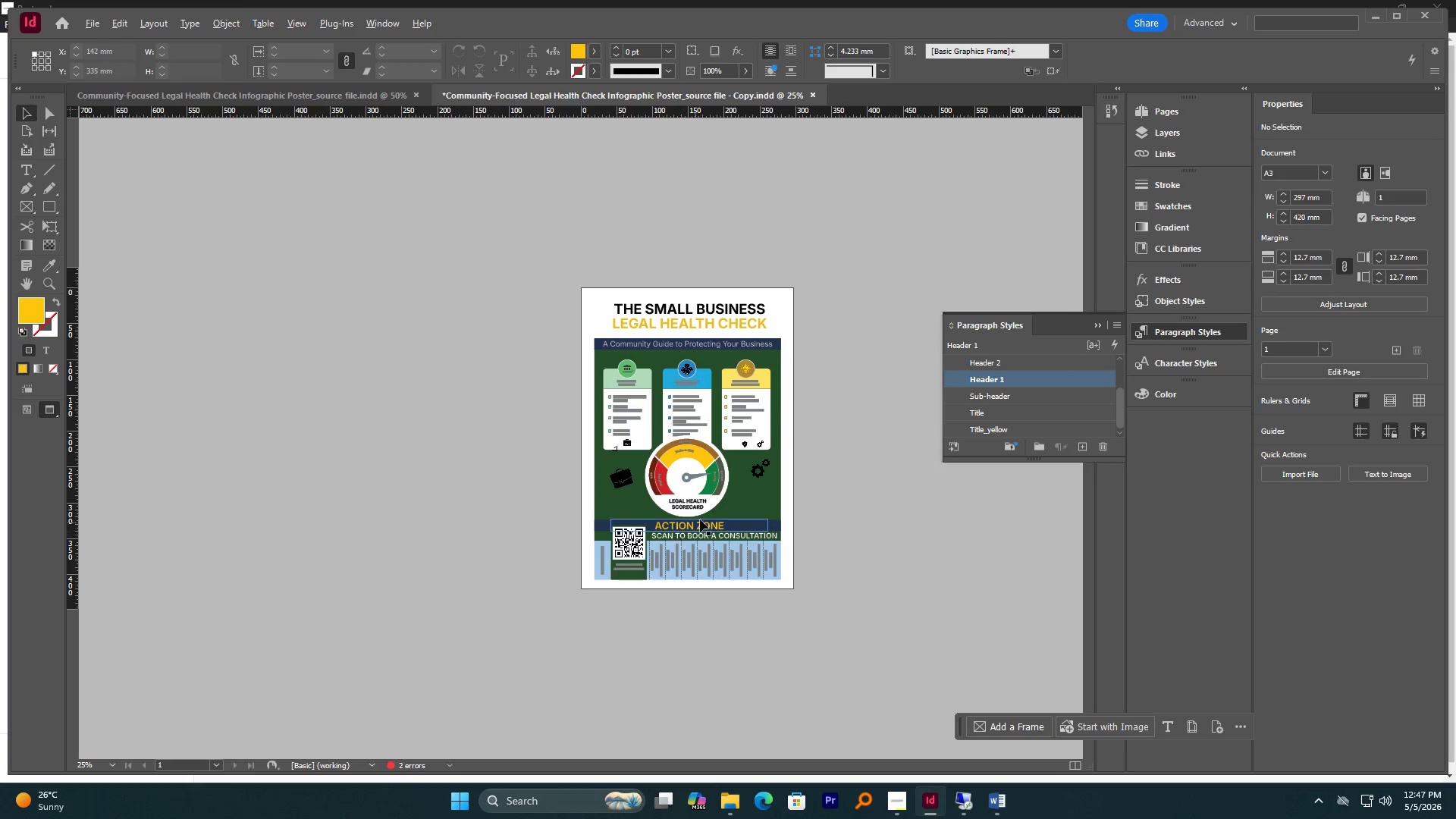 
scroll: coordinate [707, 514], scroll_direction: up, amount: 1.0
 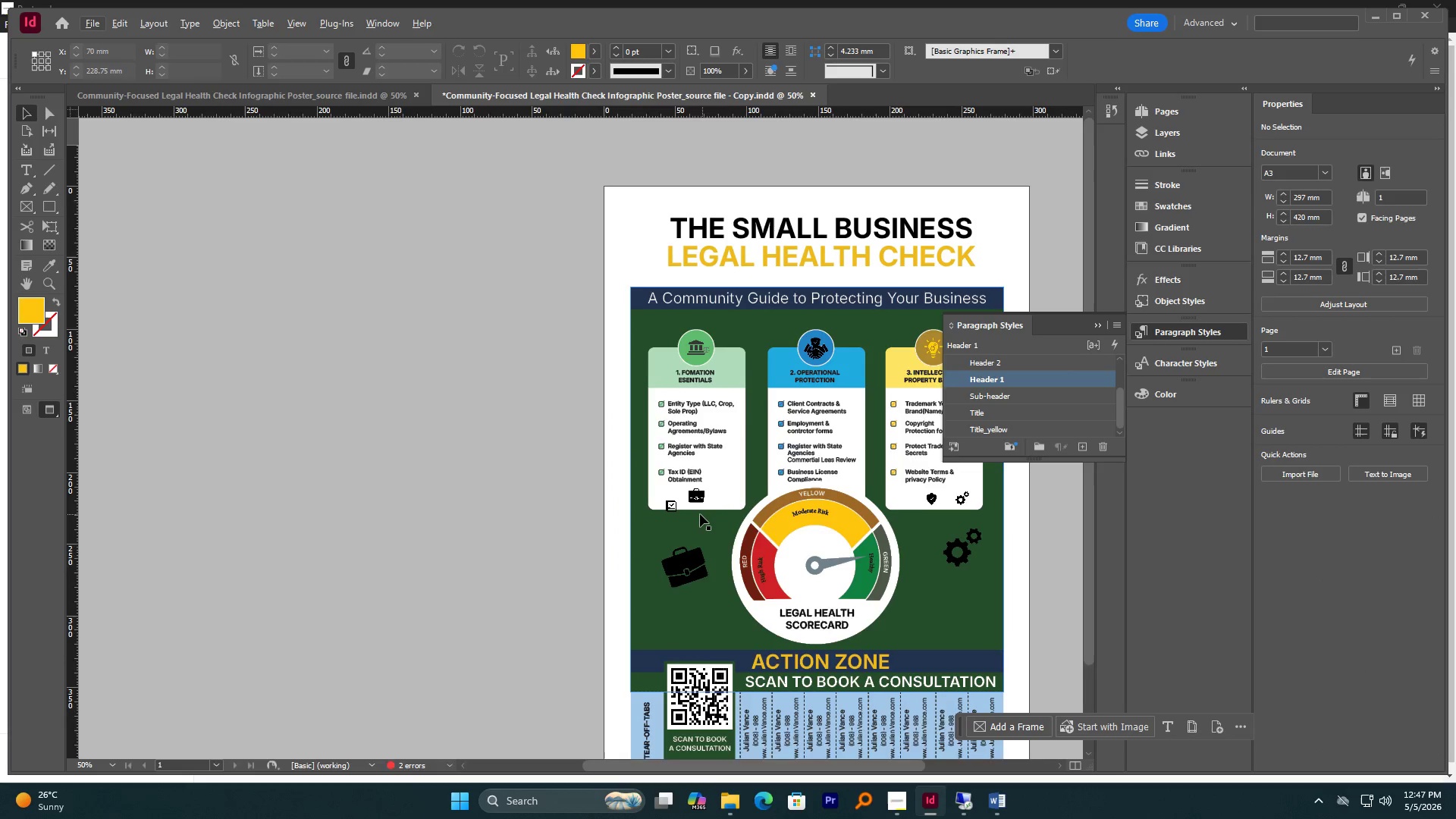 
key(Alt+AltLeft)
 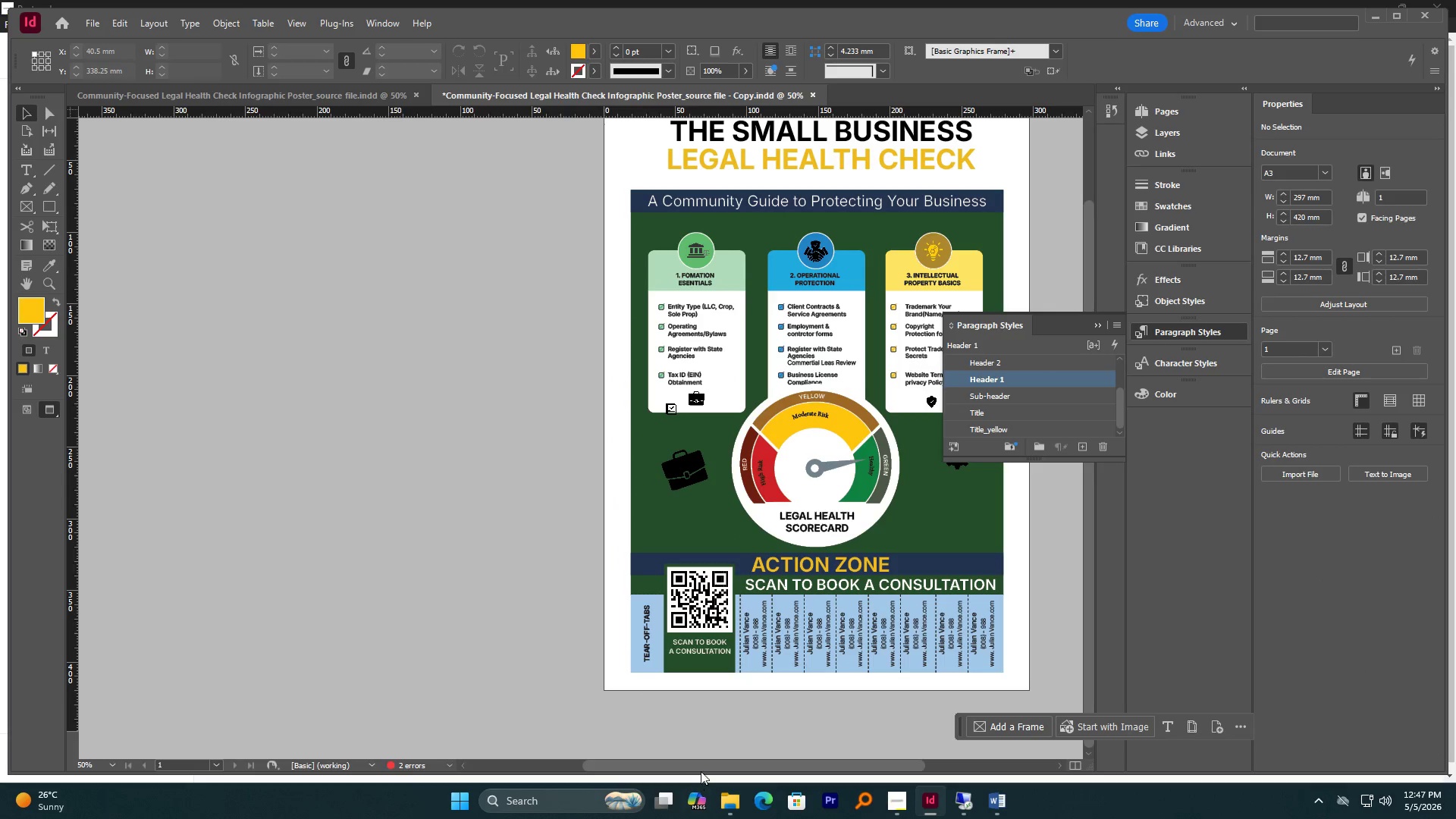 
scroll: coordinate [698, 514], scroll_direction: down, amount: 2.0
 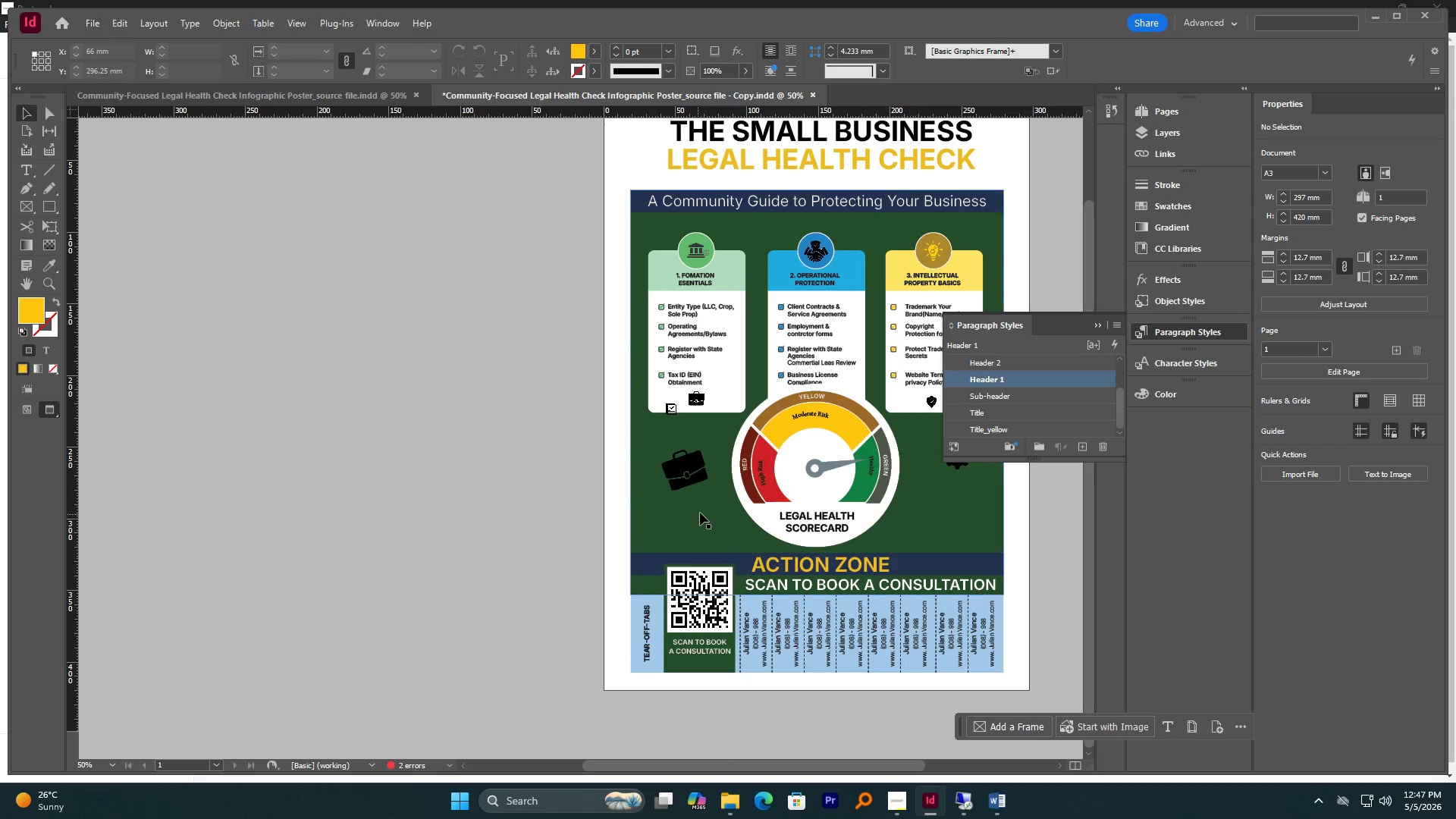 
left_click_drag(start_coordinate=[703, 767], to_coordinate=[795, 757])
 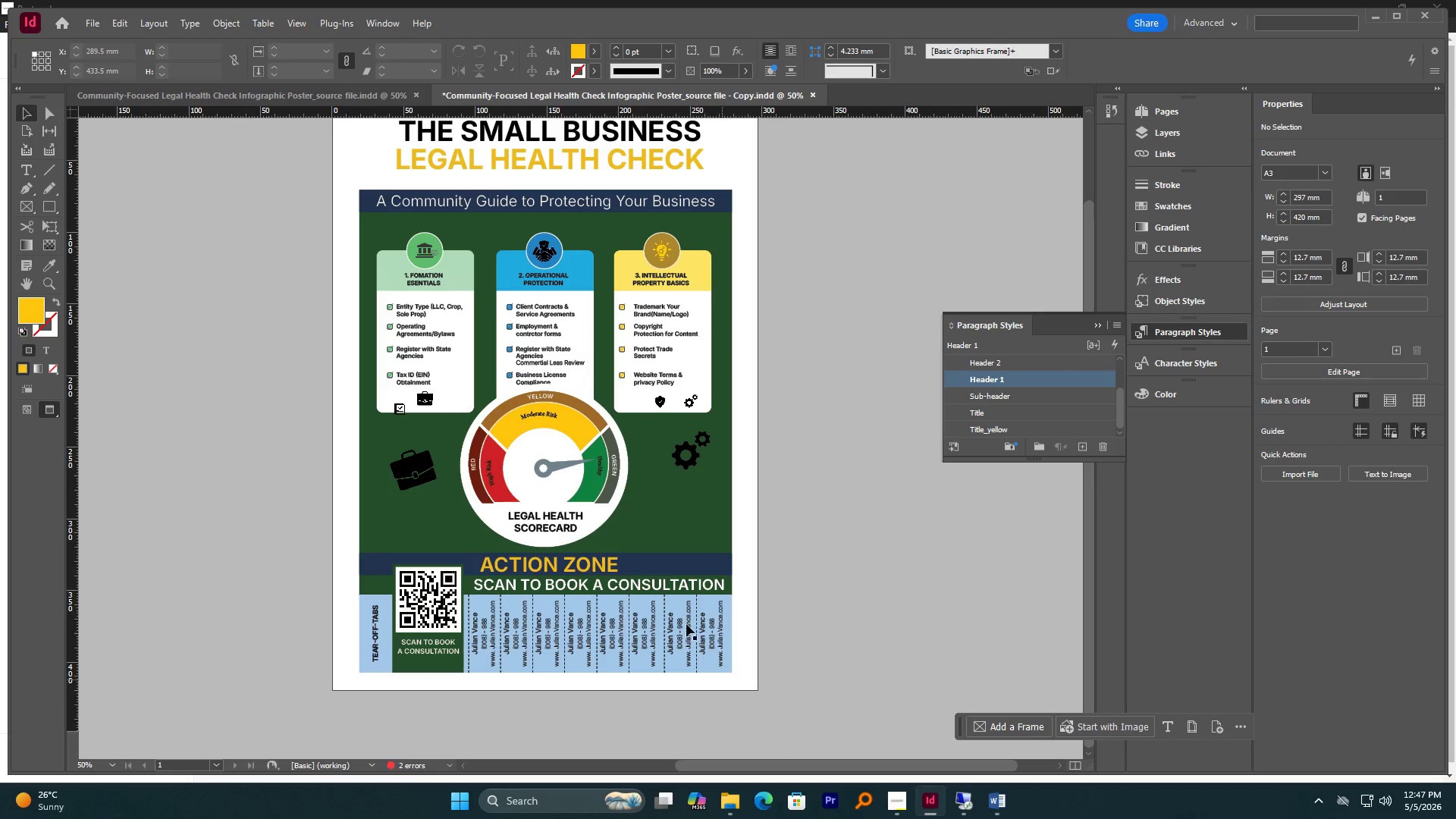 
hold_key(key=AltLeft, duration=0.91)
scroll: coordinate [648, 563], scroll_direction: up, amount: 1.0
 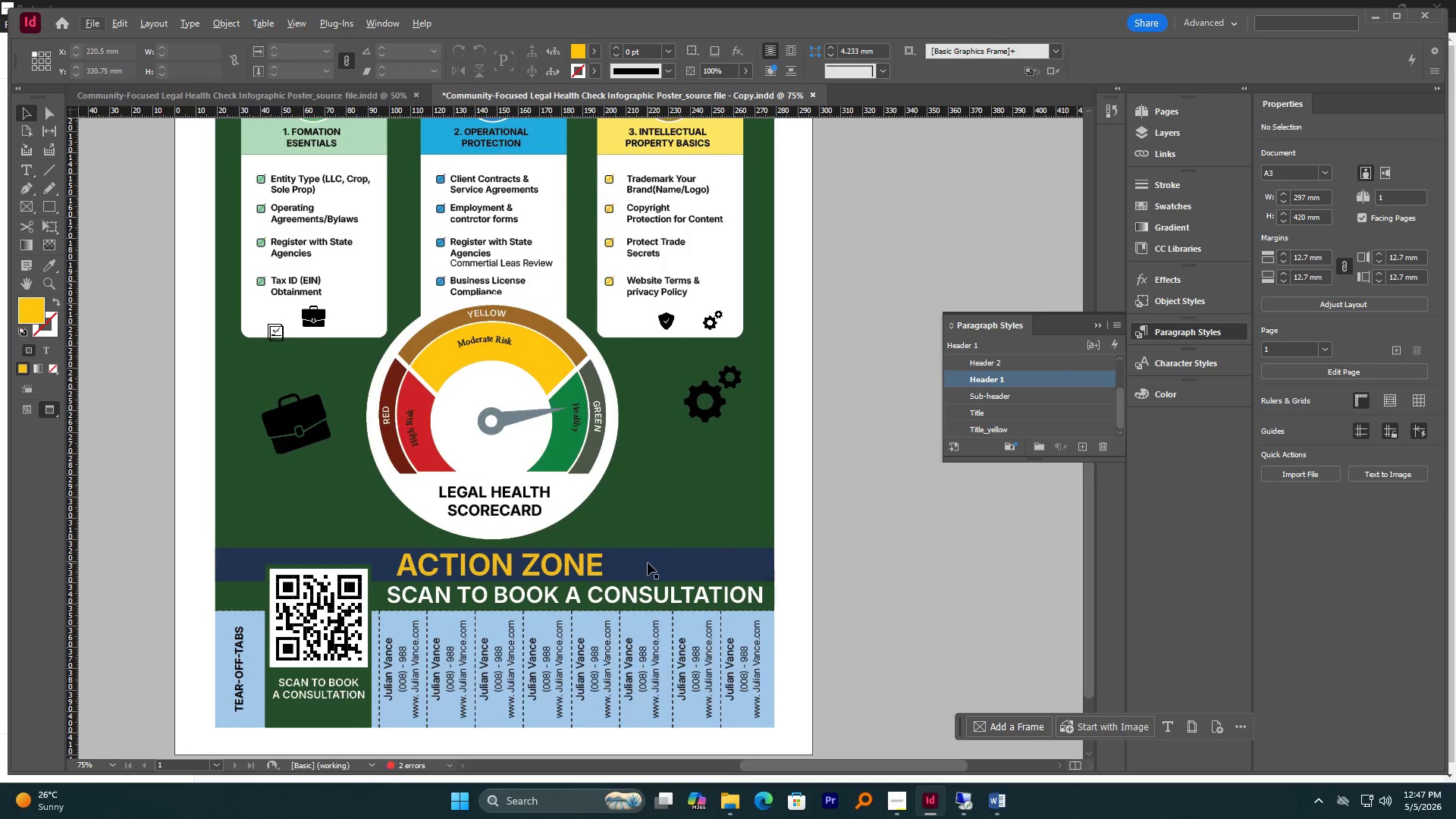 
hold_key(key=AltLeft, duration=10.44)
 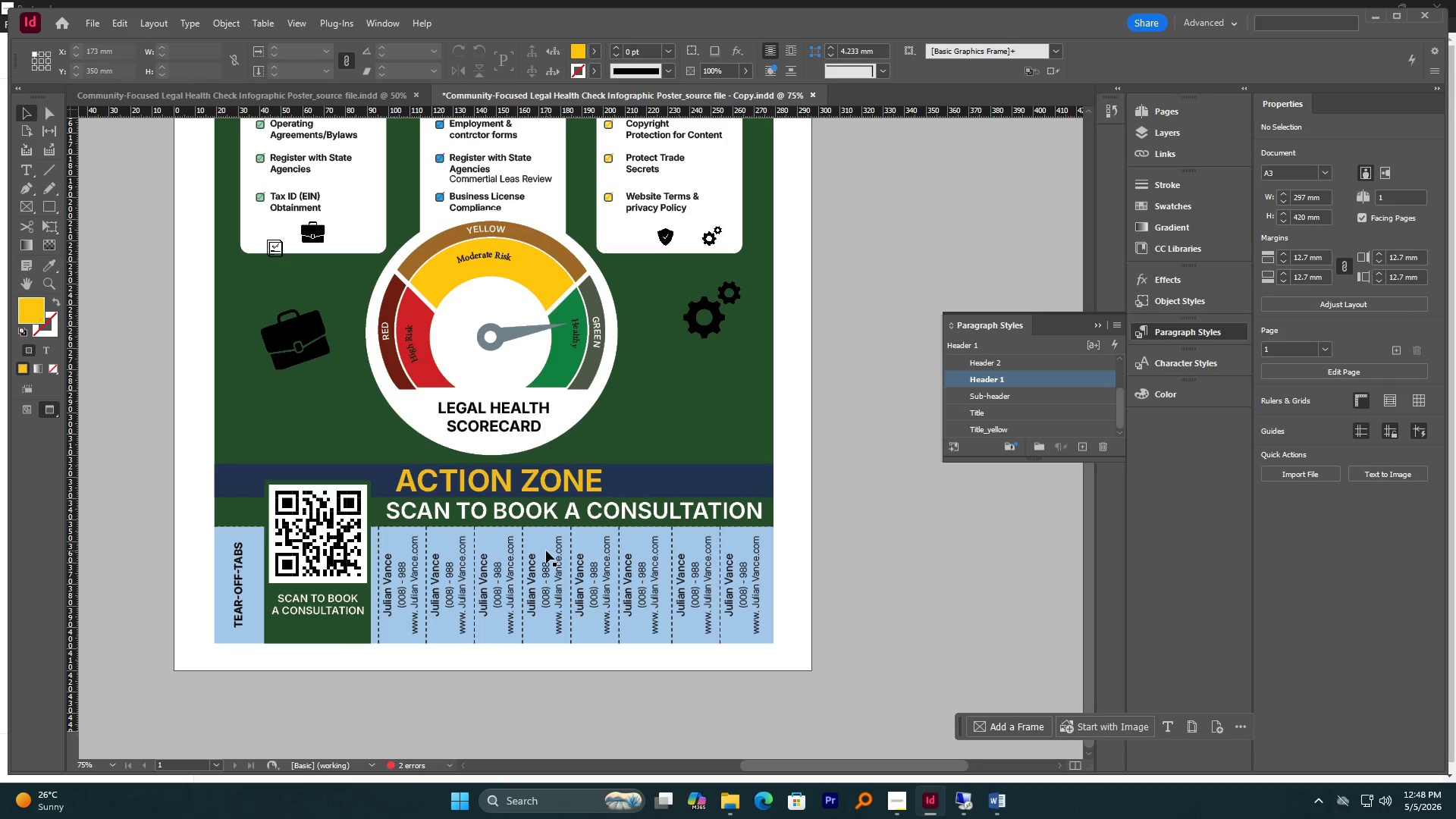 
scroll: coordinate [648, 563], scroll_direction: down, amount: 1.0
 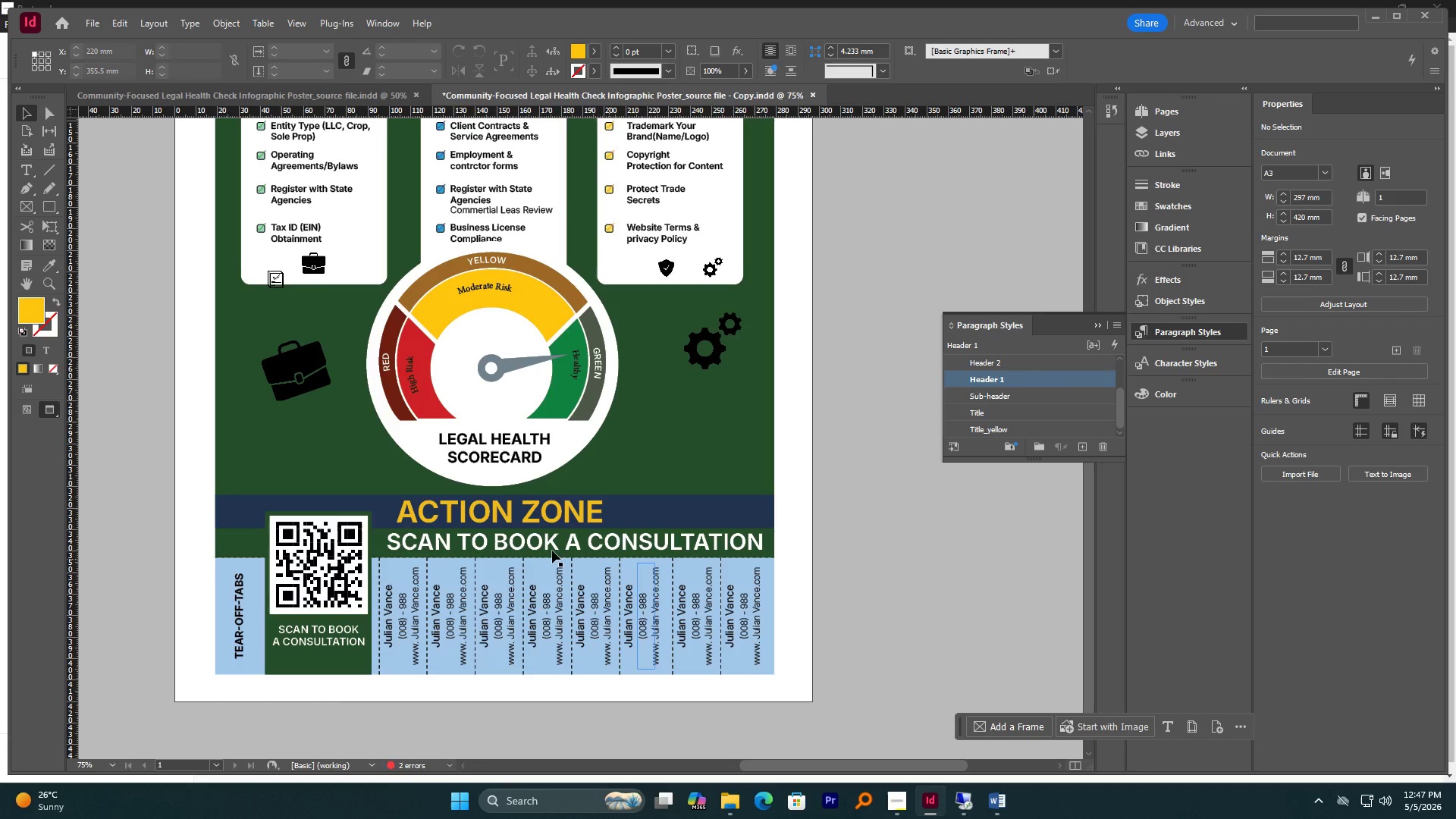 
scroll: coordinate [546, 551], scroll_direction: up, amount: 1.0
 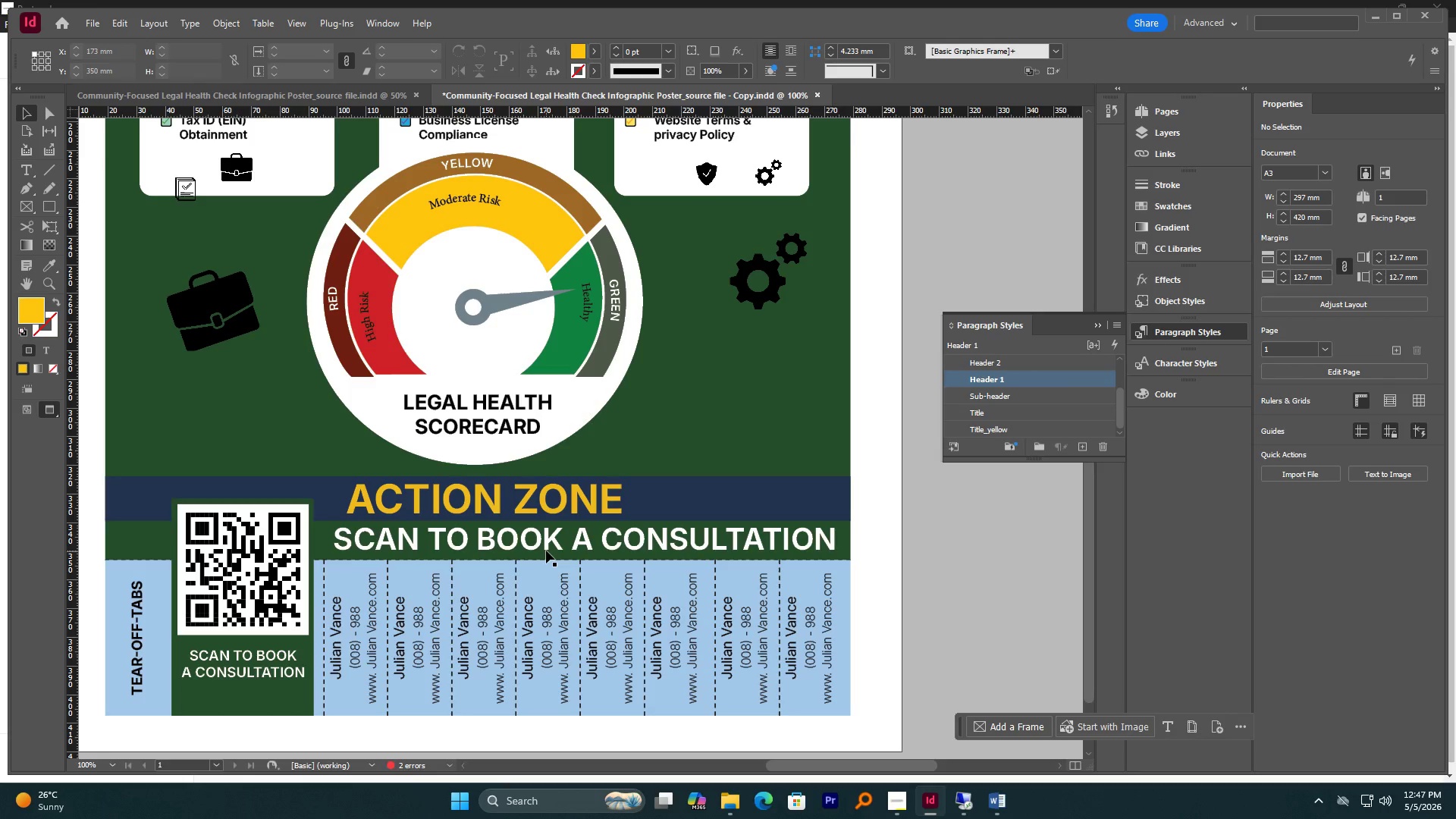 
scroll: coordinate [546, 551], scroll_direction: down, amount: 1.0
 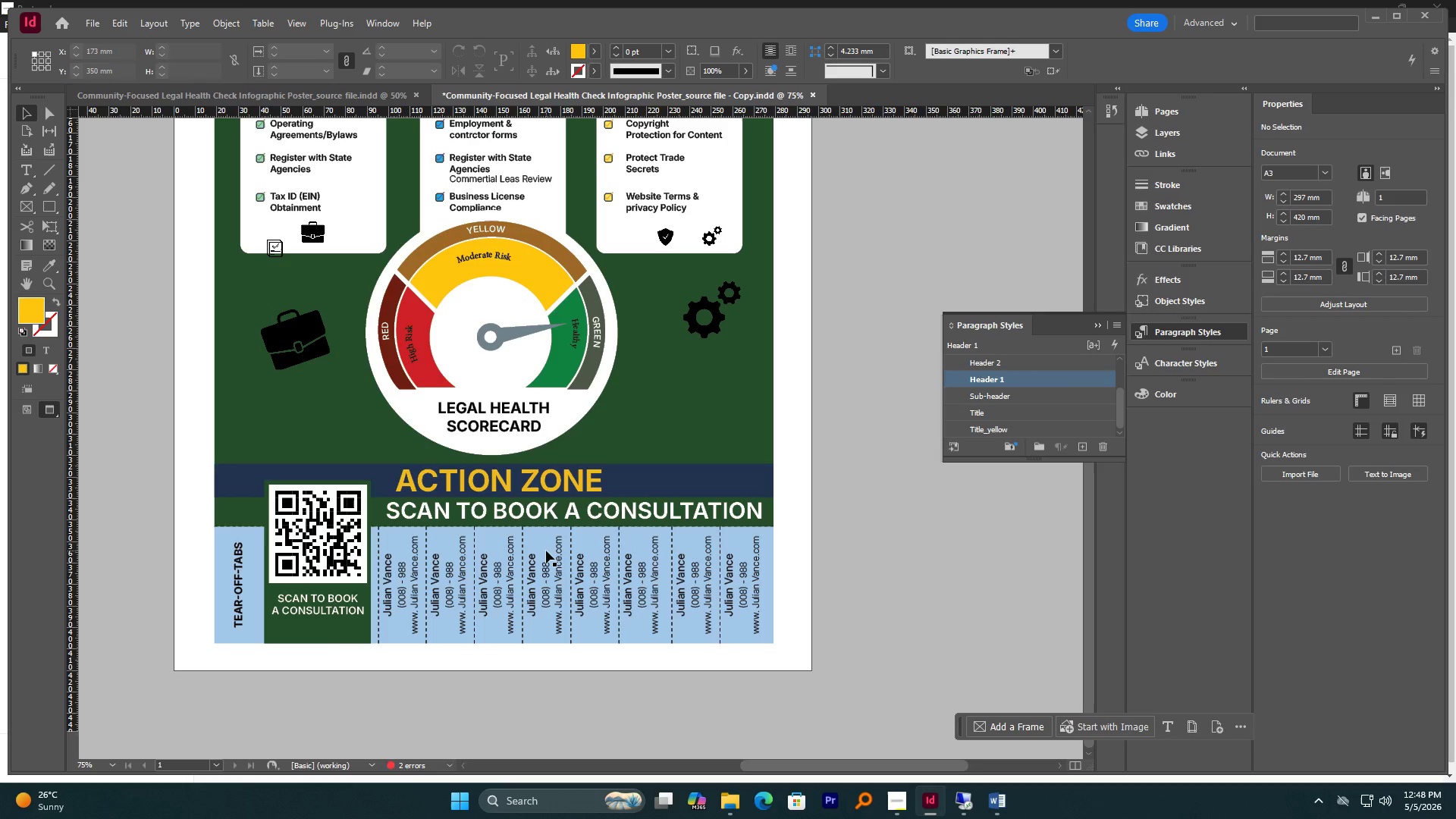 
wait(11.61)
 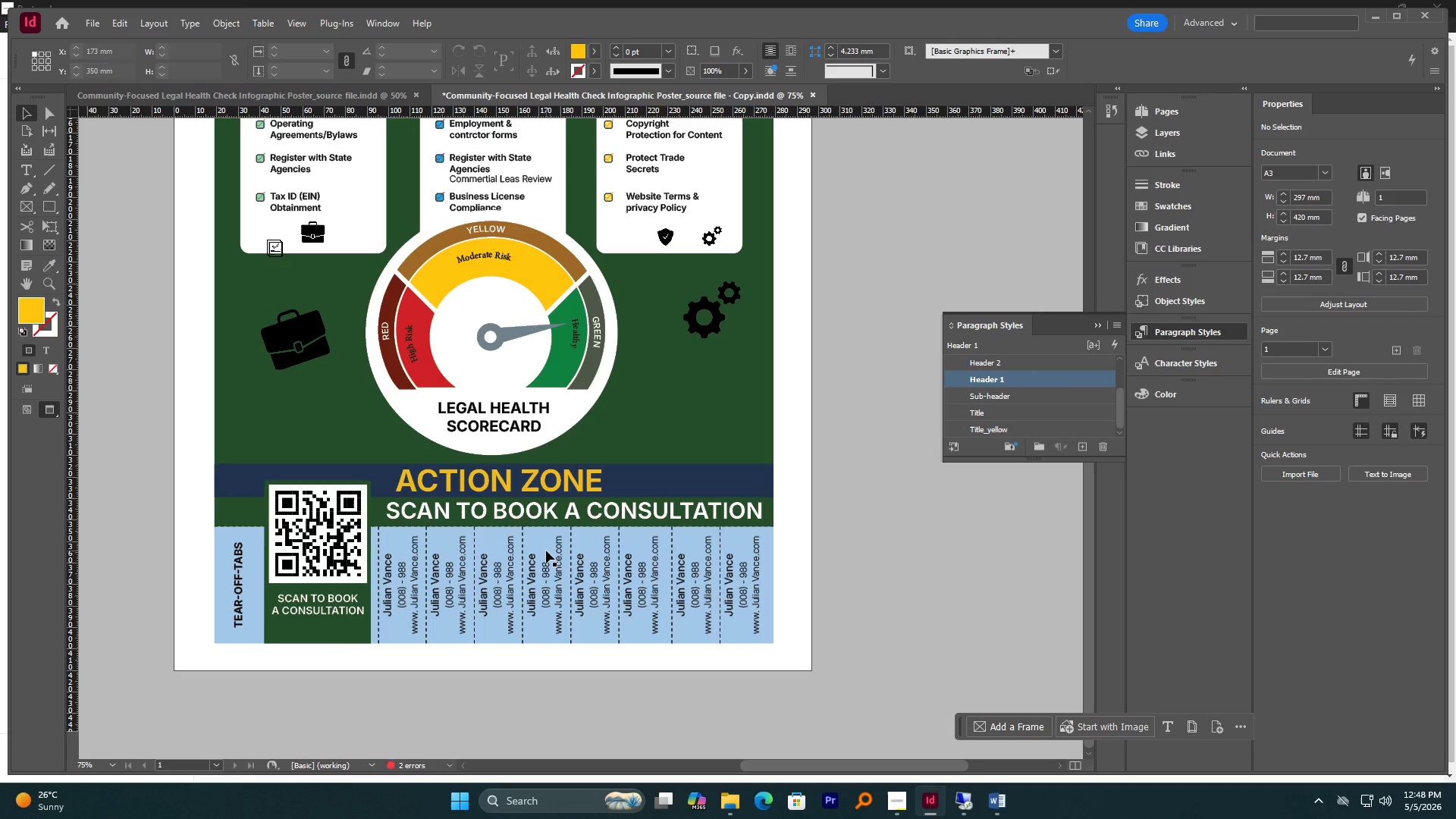 
left_click([404, 512])
 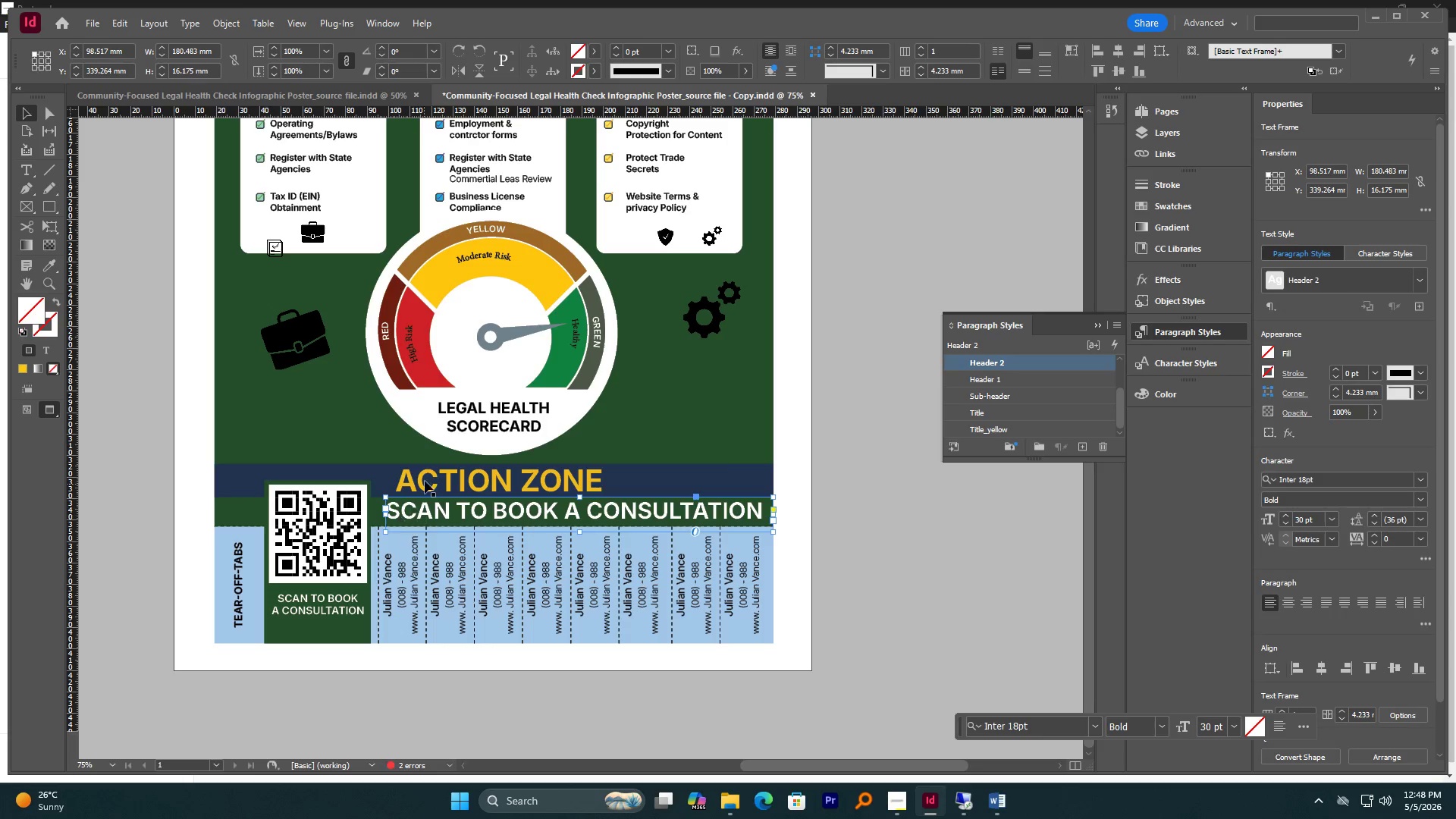 
left_click([427, 475])
 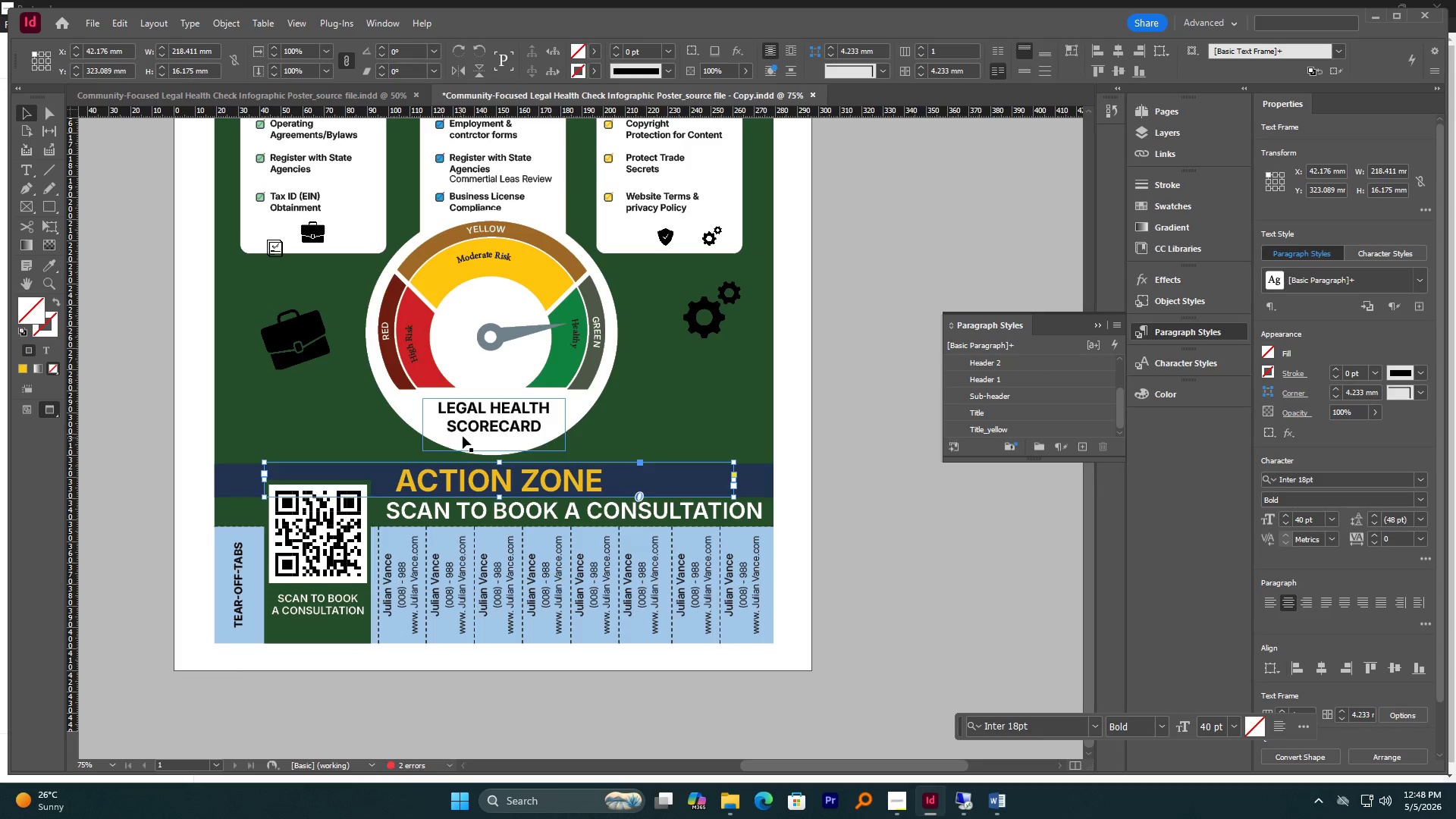 
left_click([473, 420])
 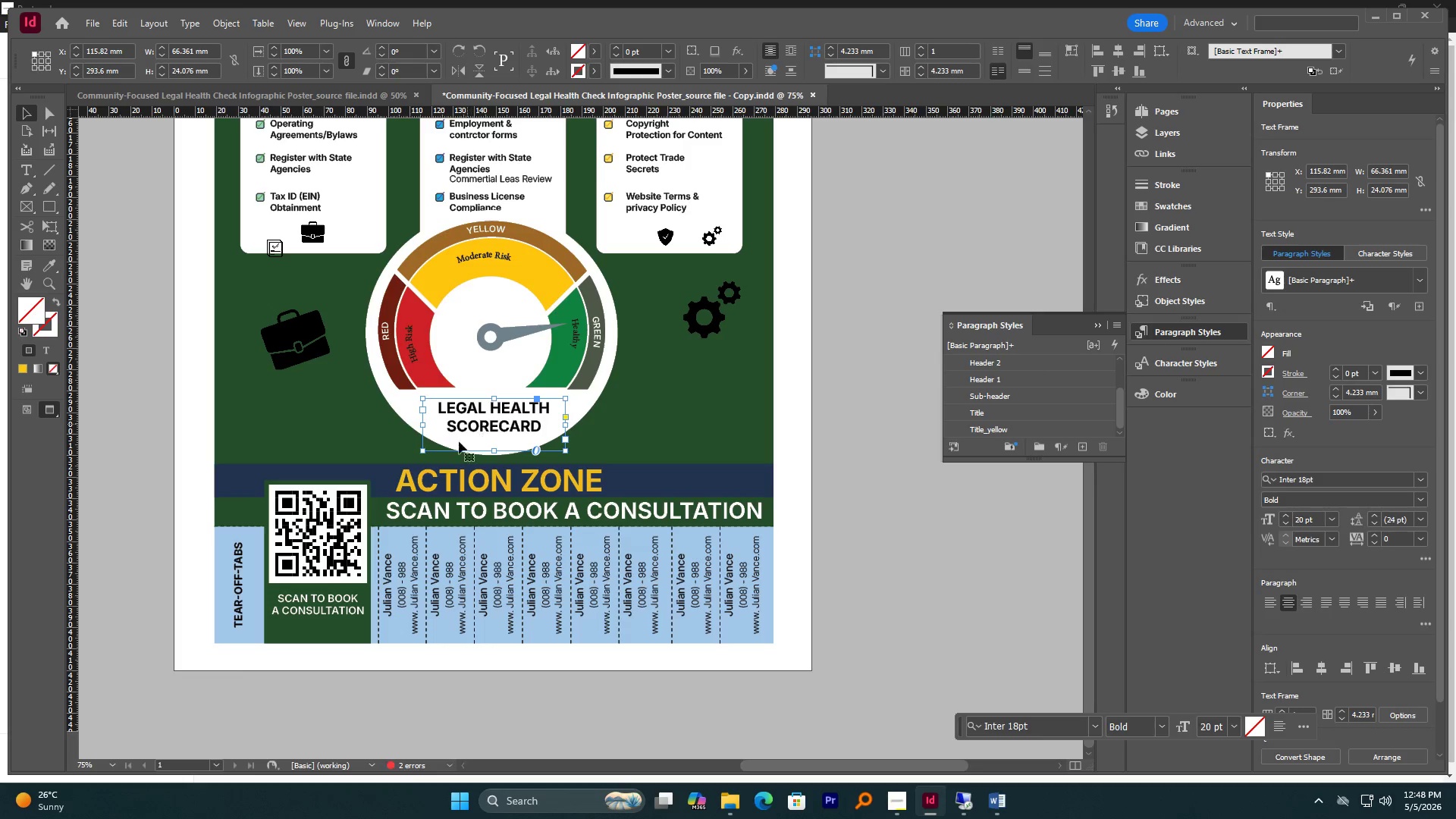 
scroll: coordinate [429, 499], scroll_direction: up, amount: 3.0
 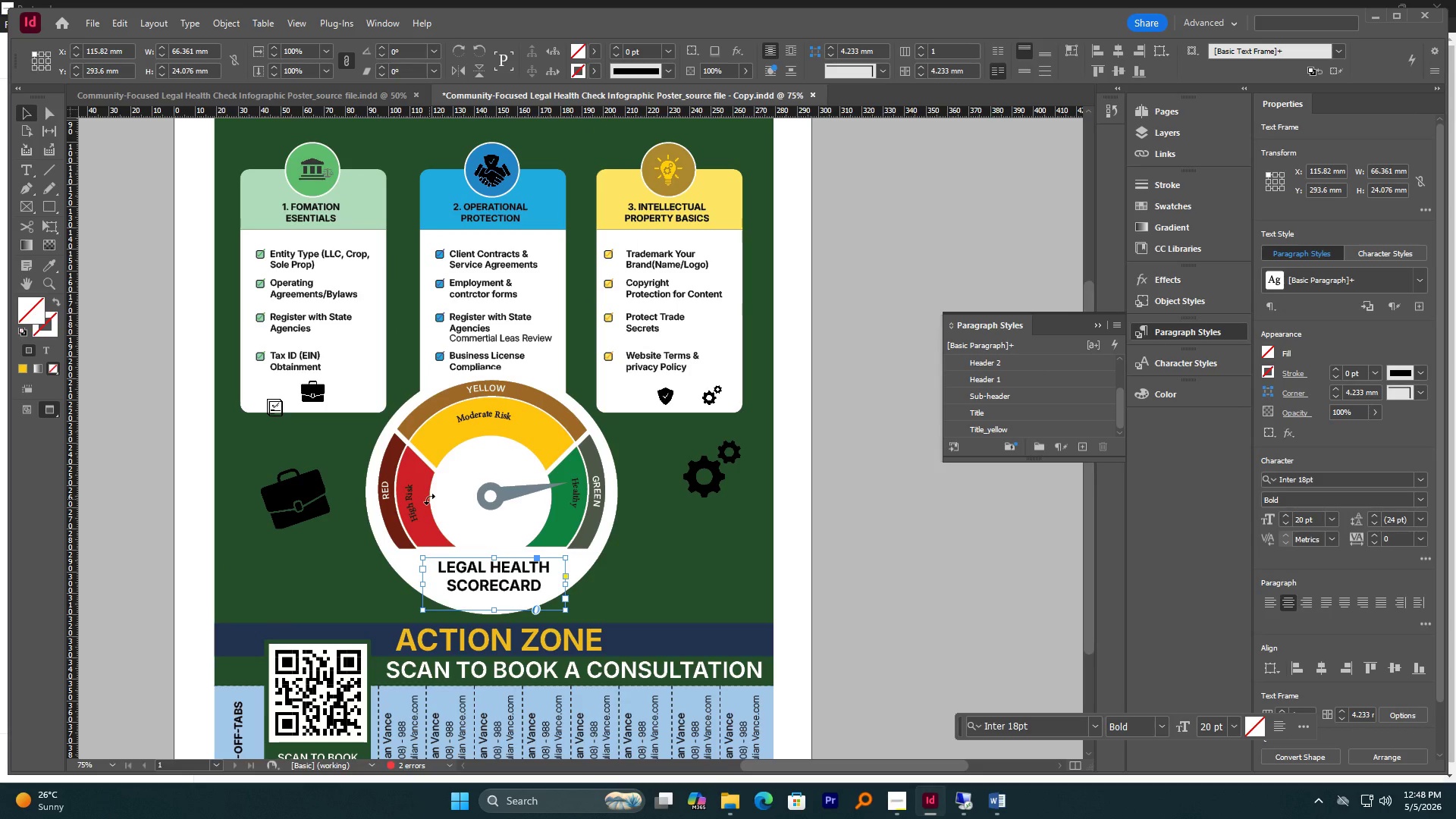 
scroll: coordinate [429, 499], scroll_direction: down, amount: 1.0
 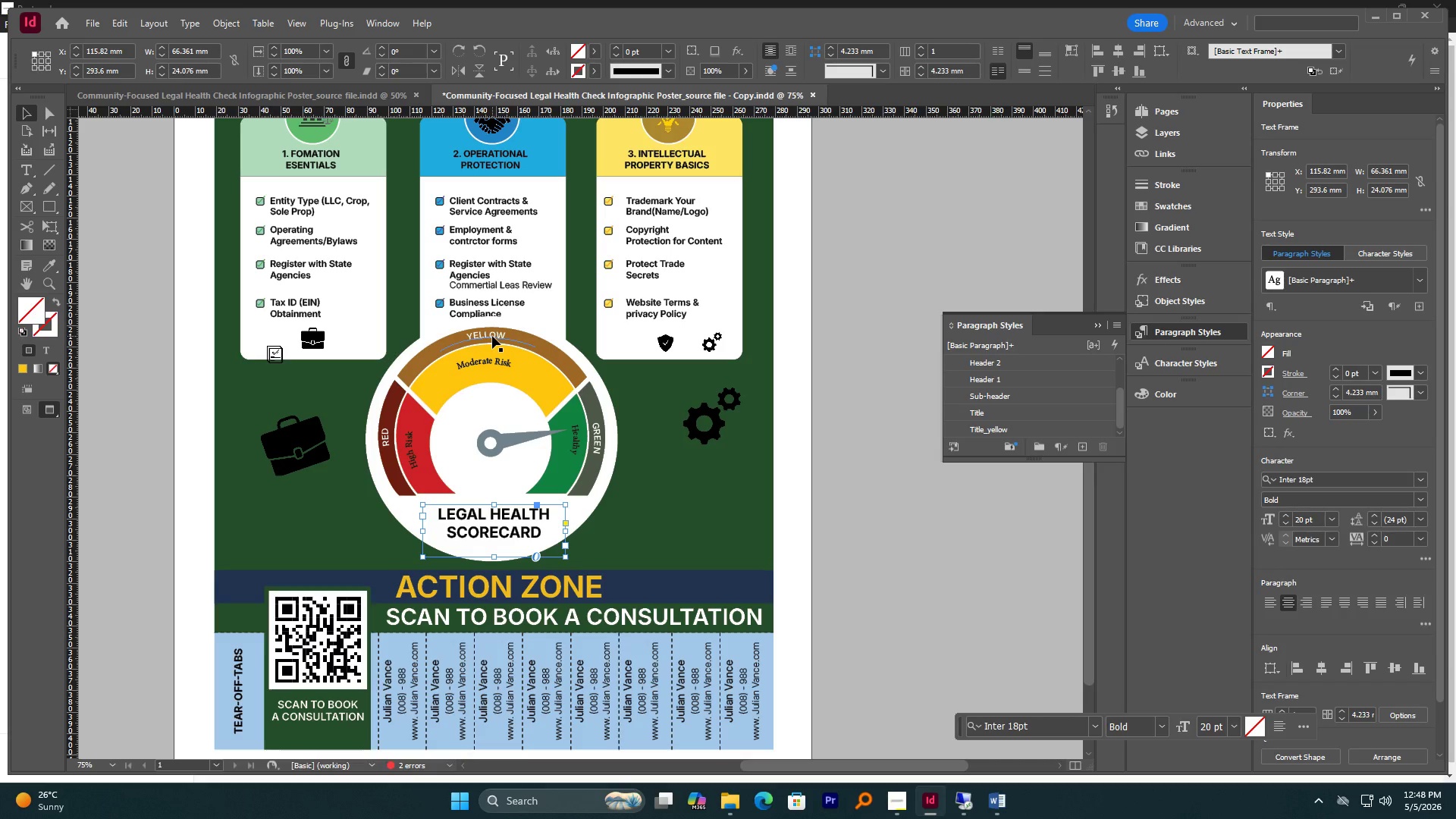 
wait(6.5)
 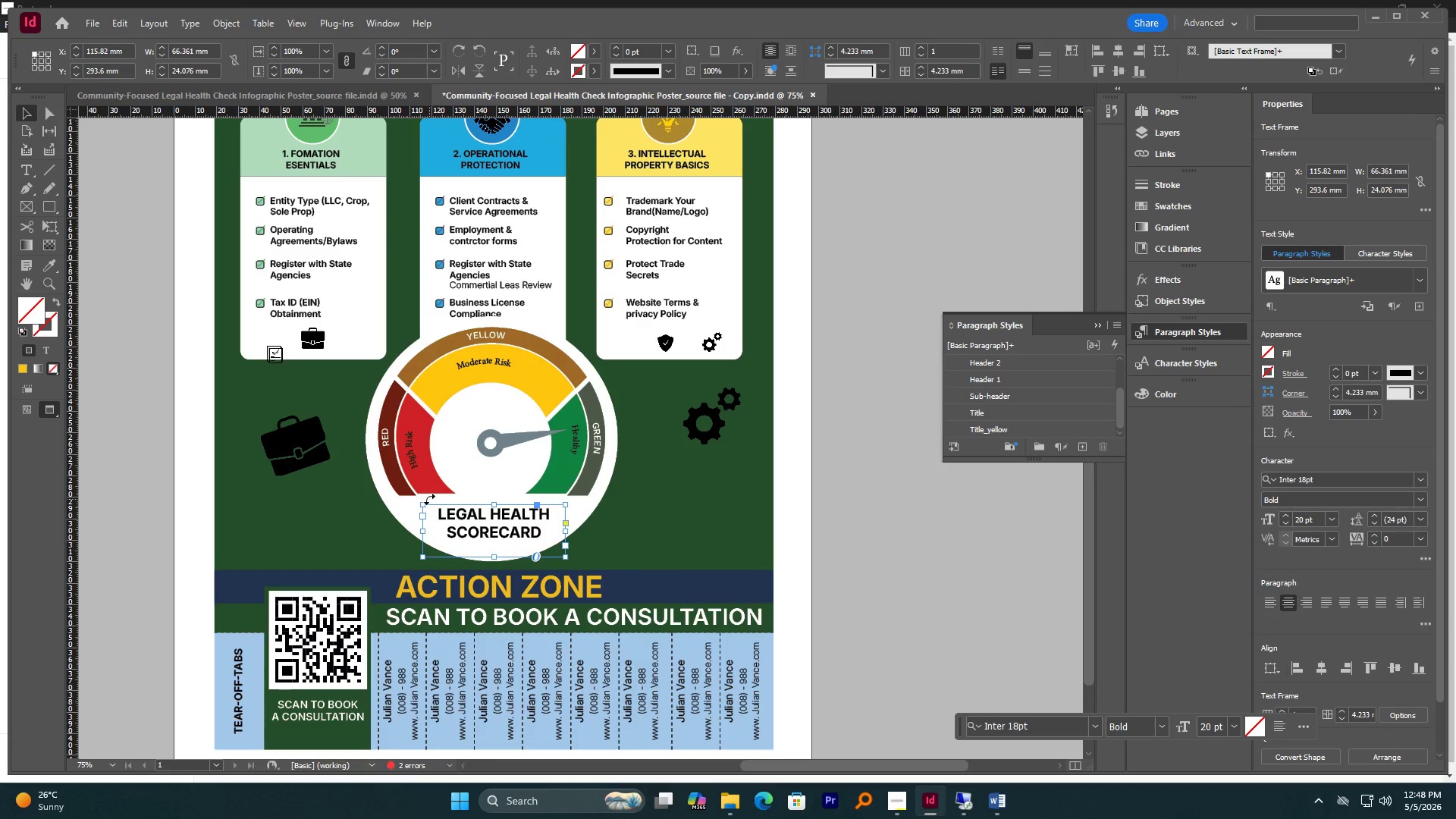 
scroll: coordinate [505, 437], scroll_direction: up, amount: 2.0
 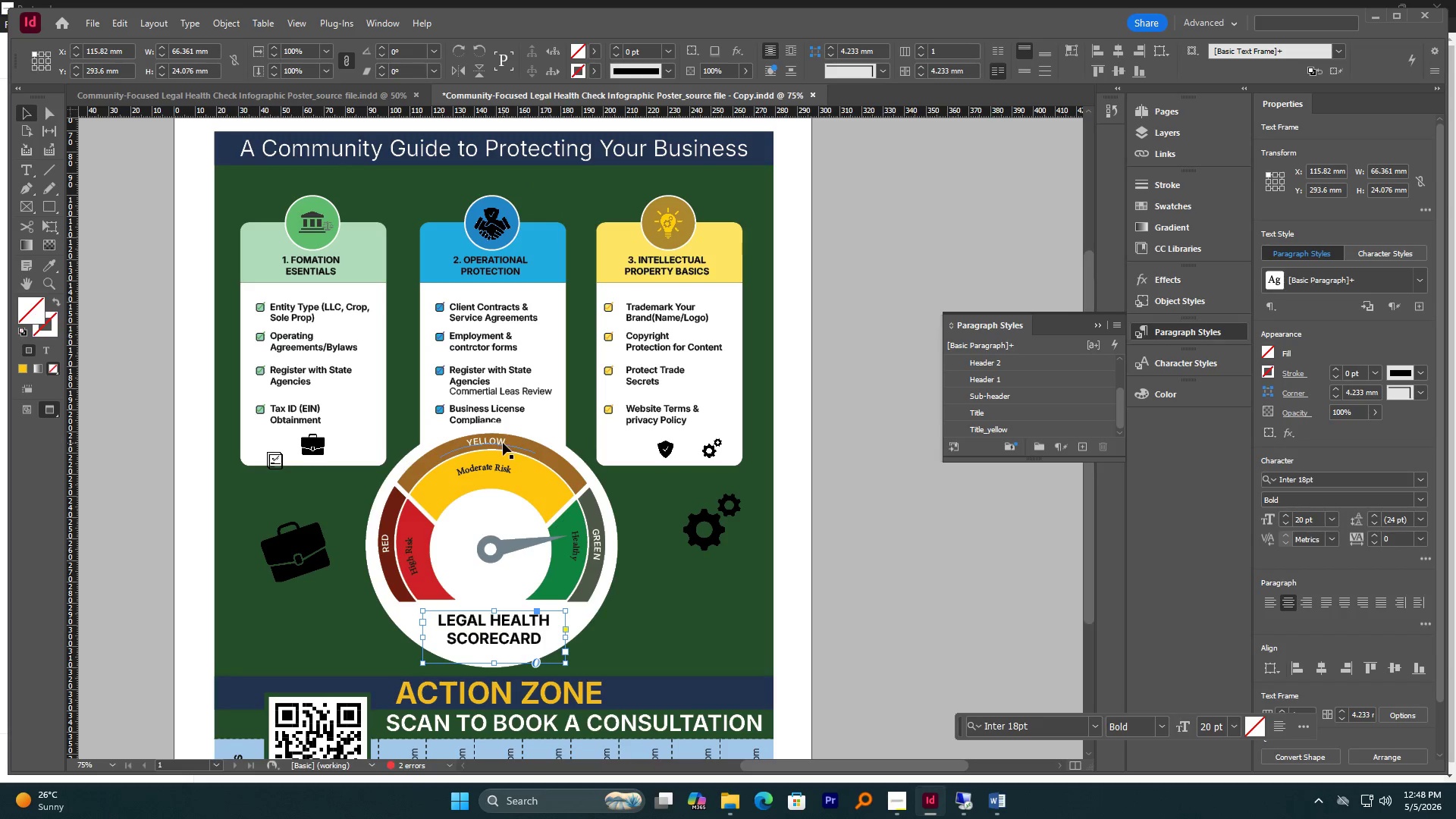 
left_click([503, 443])
 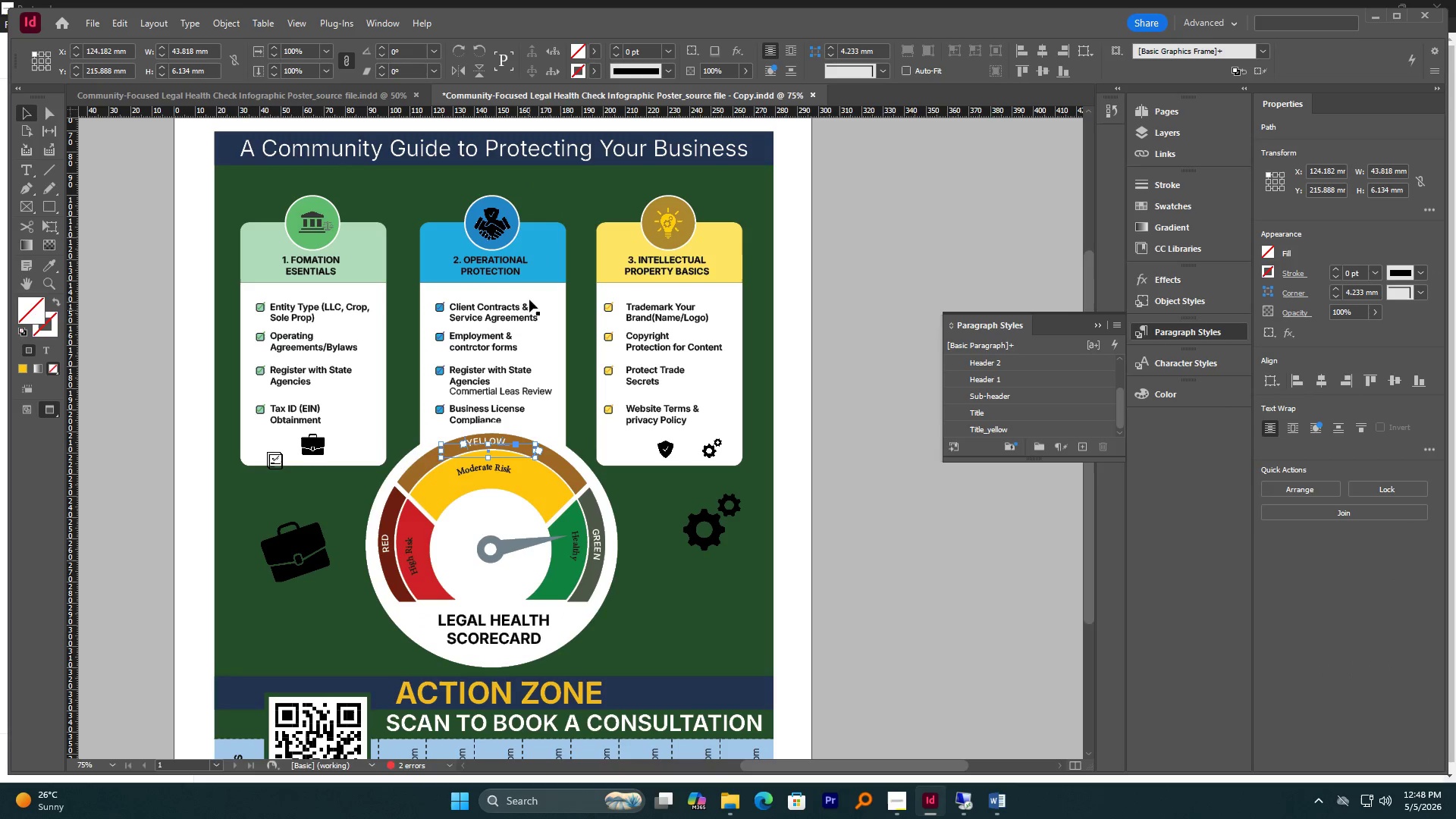 
left_click([500, 262])
 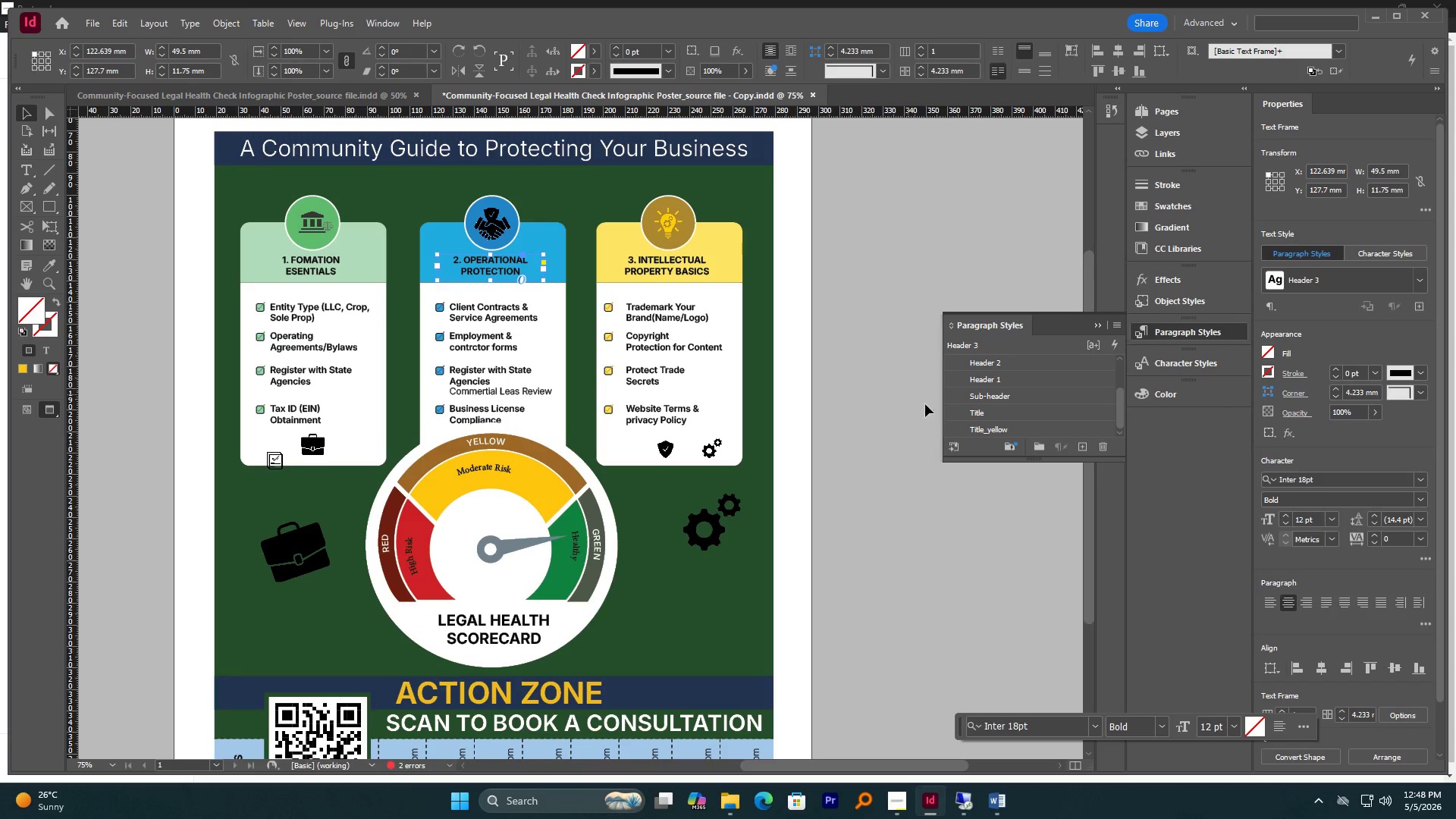 
scroll: coordinate [1054, 419], scroll_direction: down, amount: 4.0
 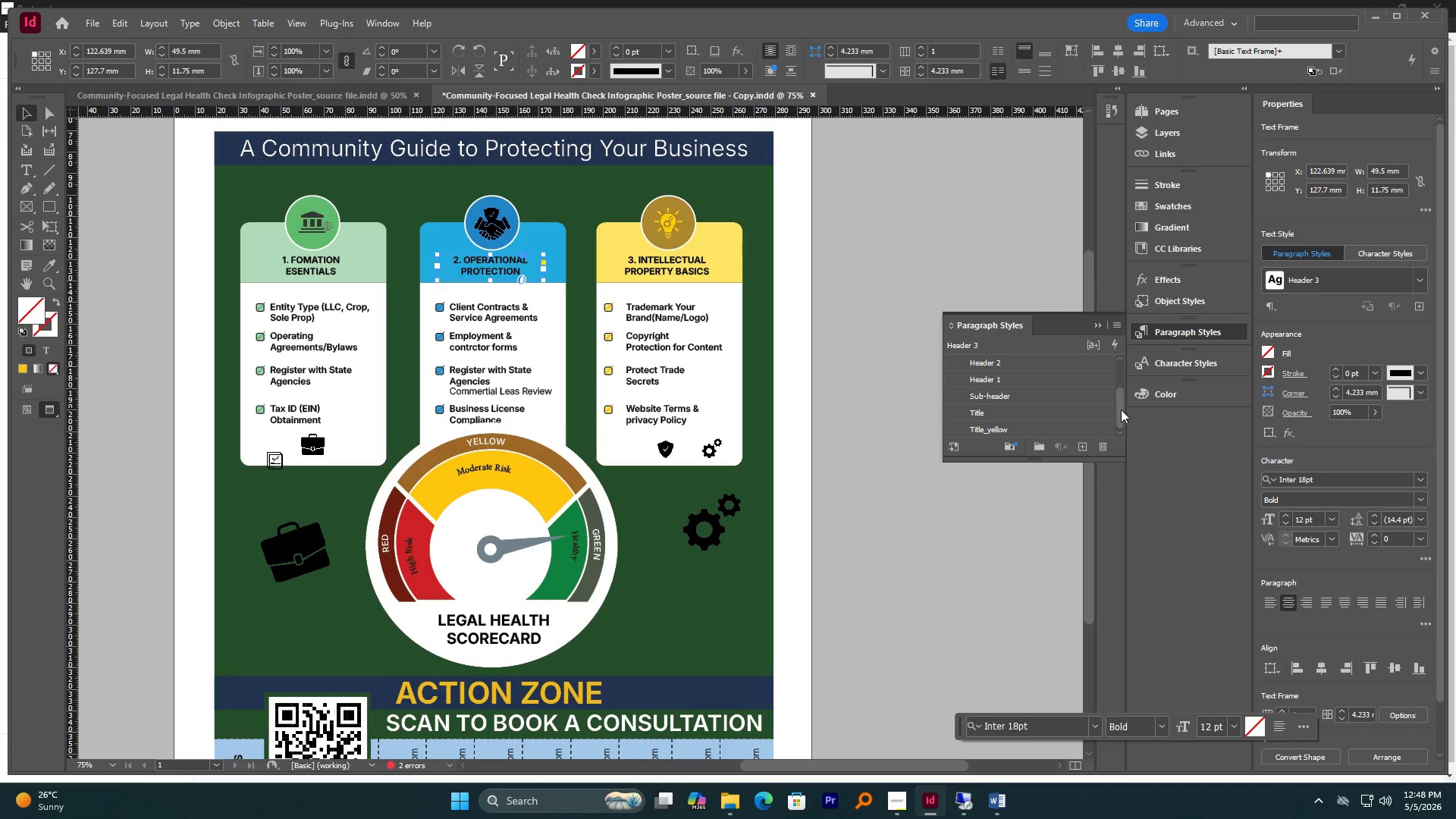 
left_click_drag(start_coordinate=[1120, 410], to_coordinate=[1116, 384])
 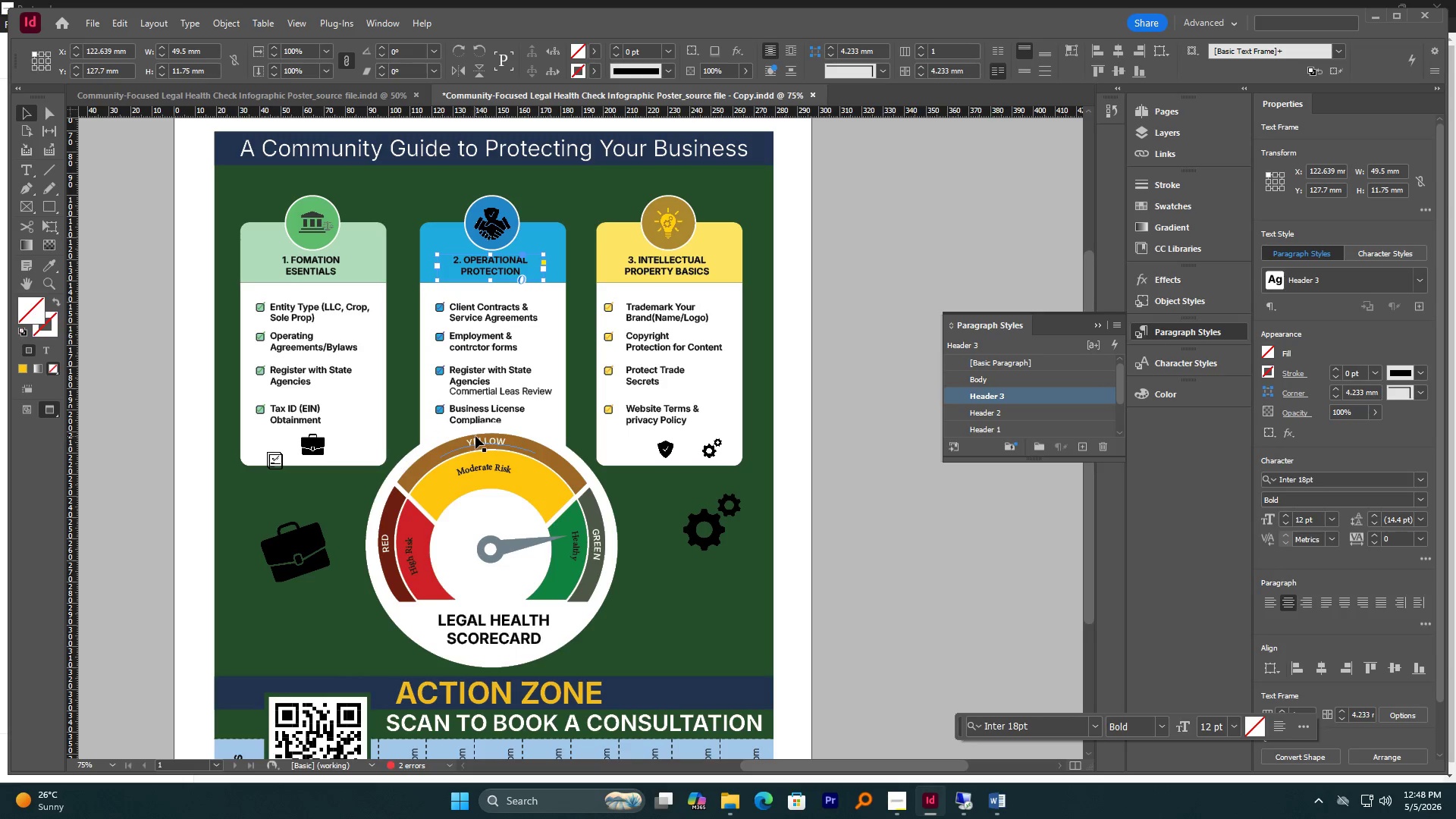 
left_click([475, 436])
 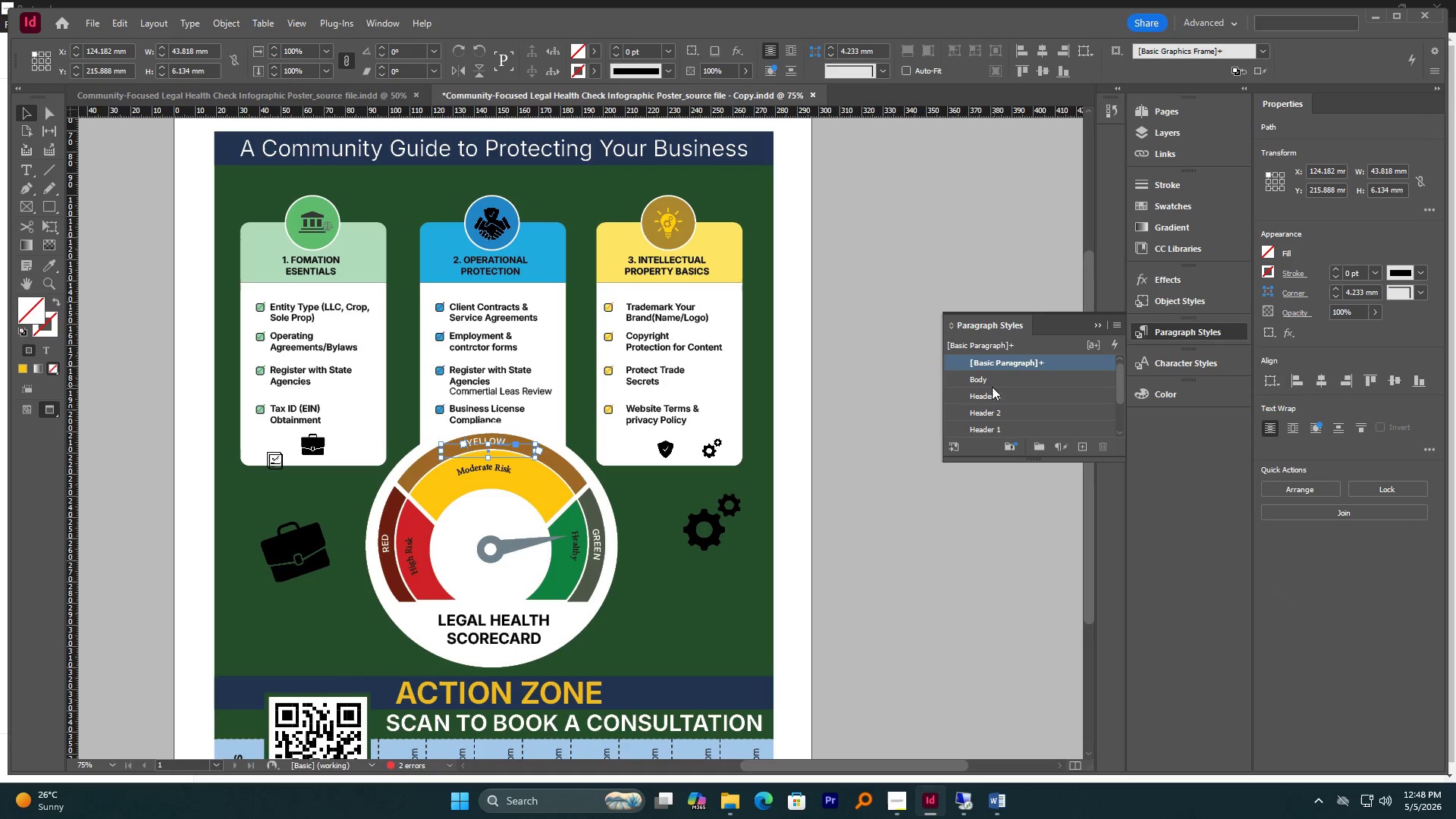 
left_click([989, 392])
 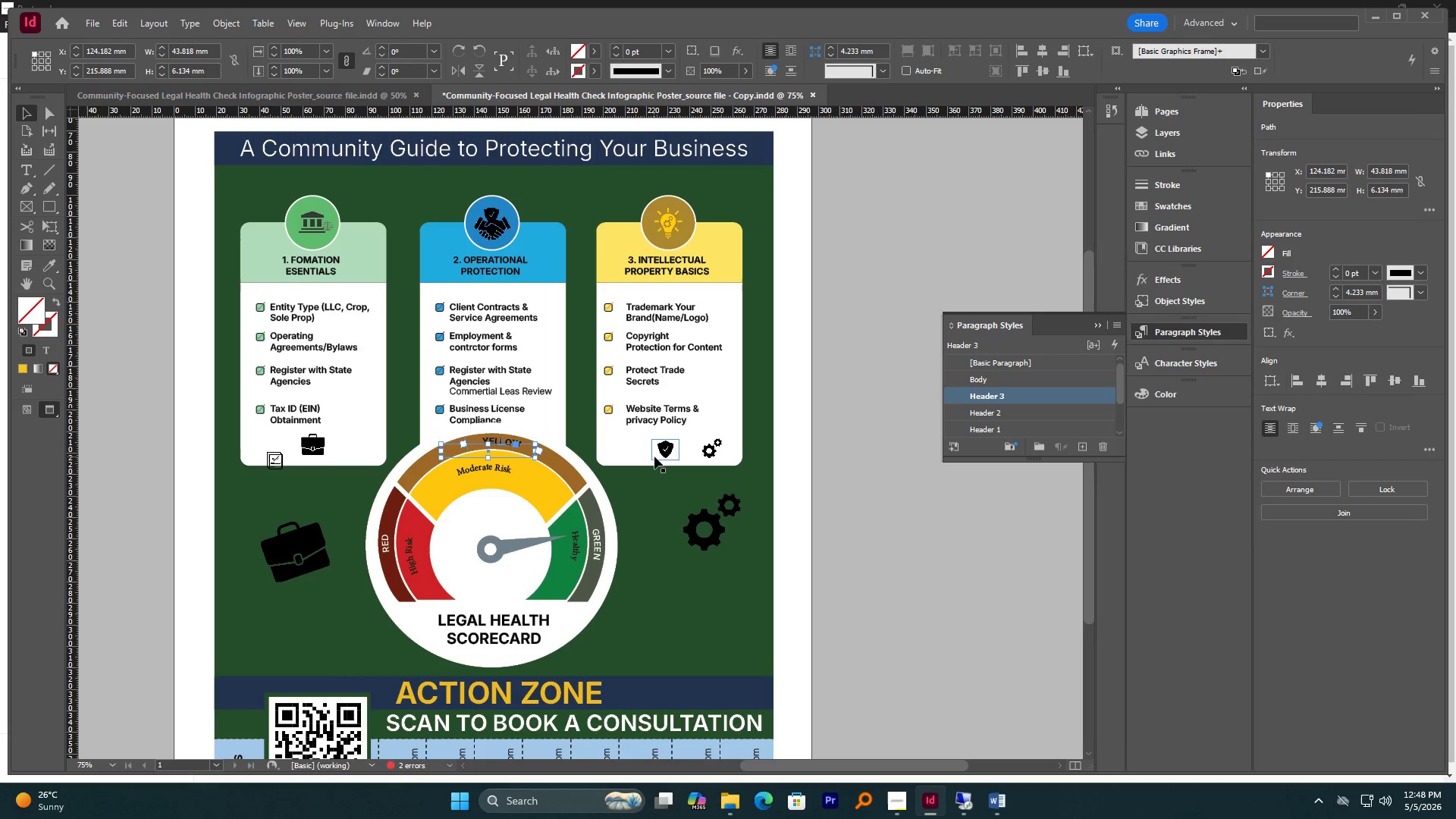 
key(Control+Z)
 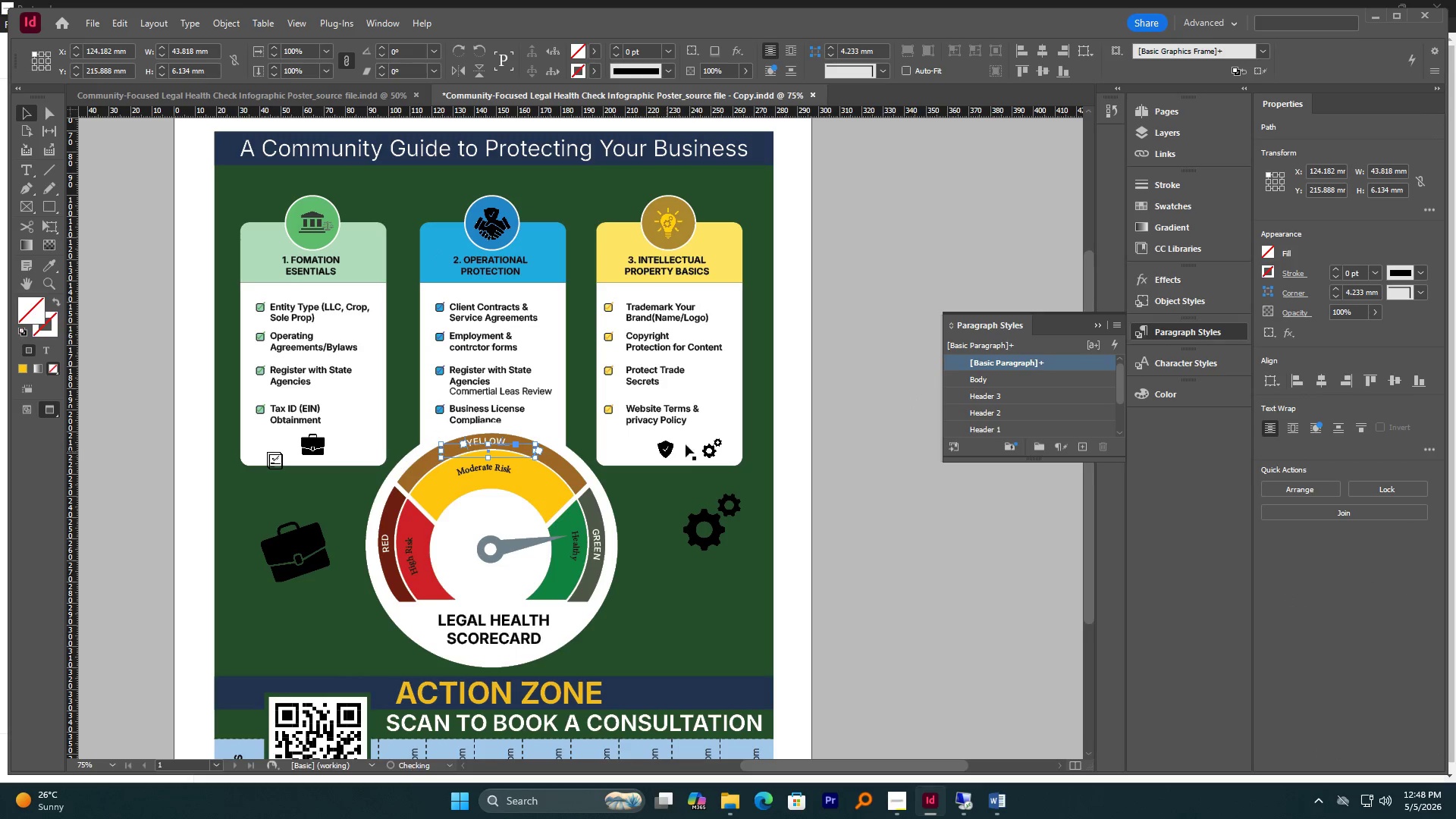 
mouse_move([795, 449])
 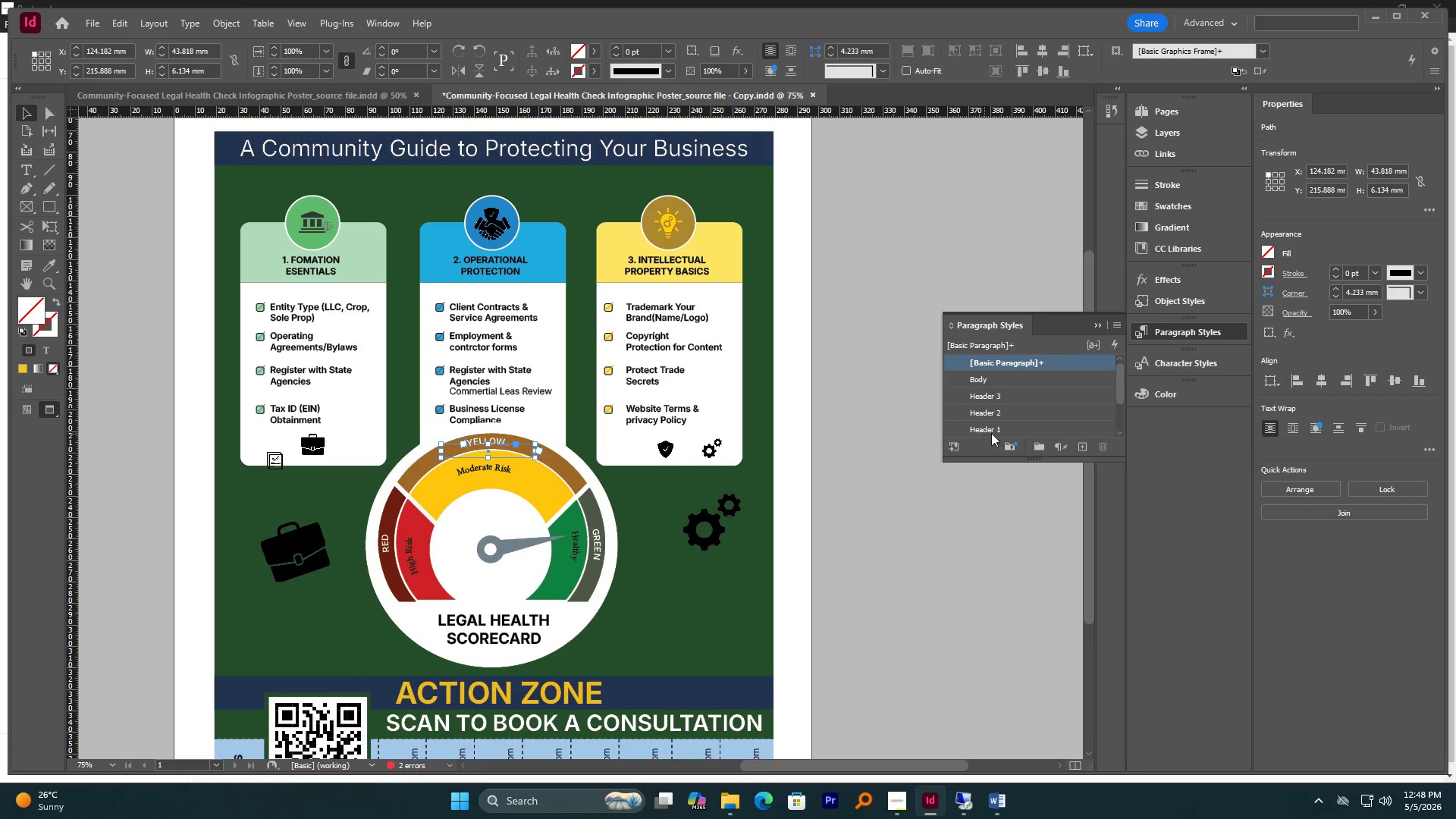 
scroll: coordinate [1025, 424], scroll_direction: none, amount: 0.0
 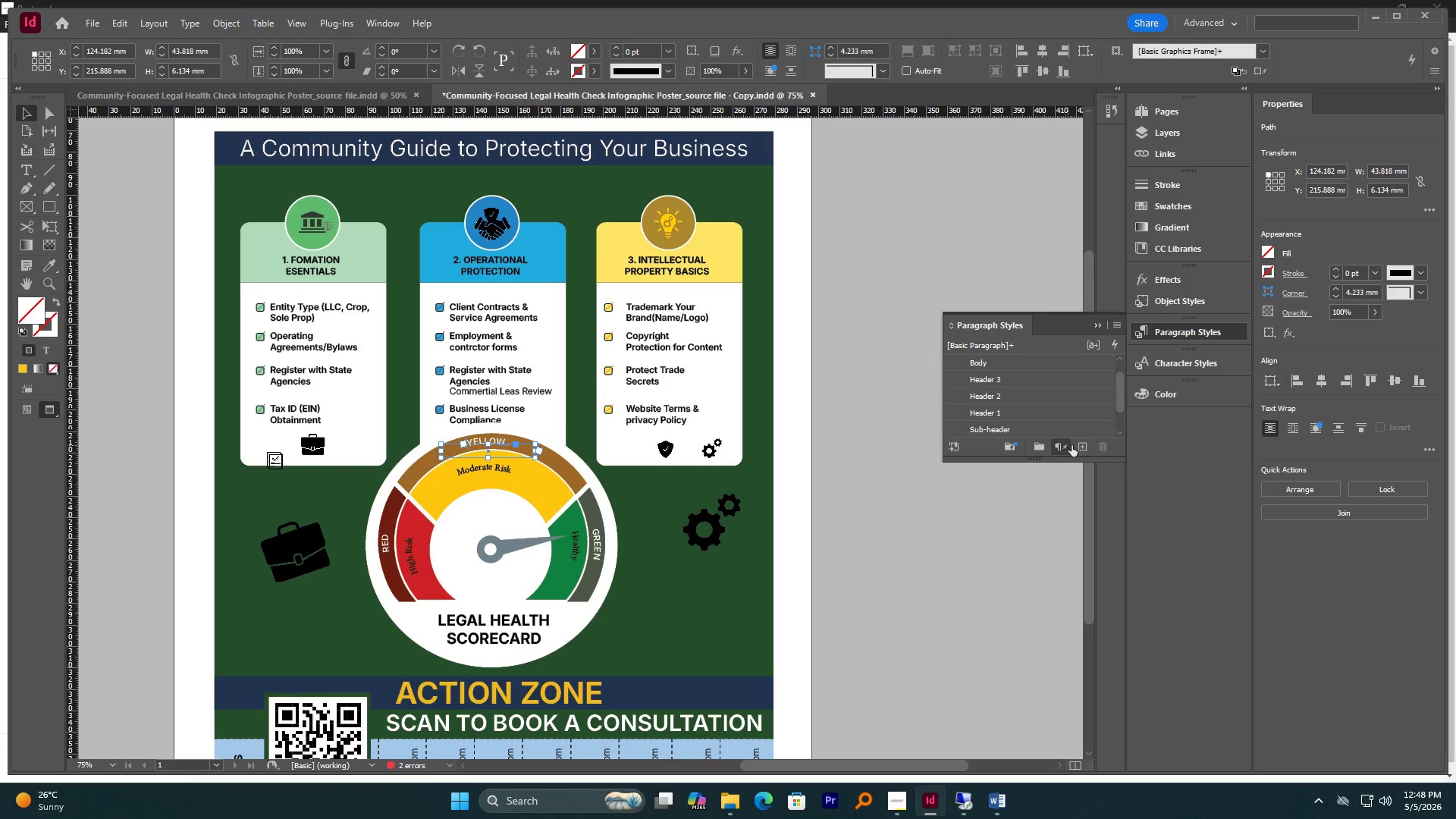 
left_click([1087, 444])
 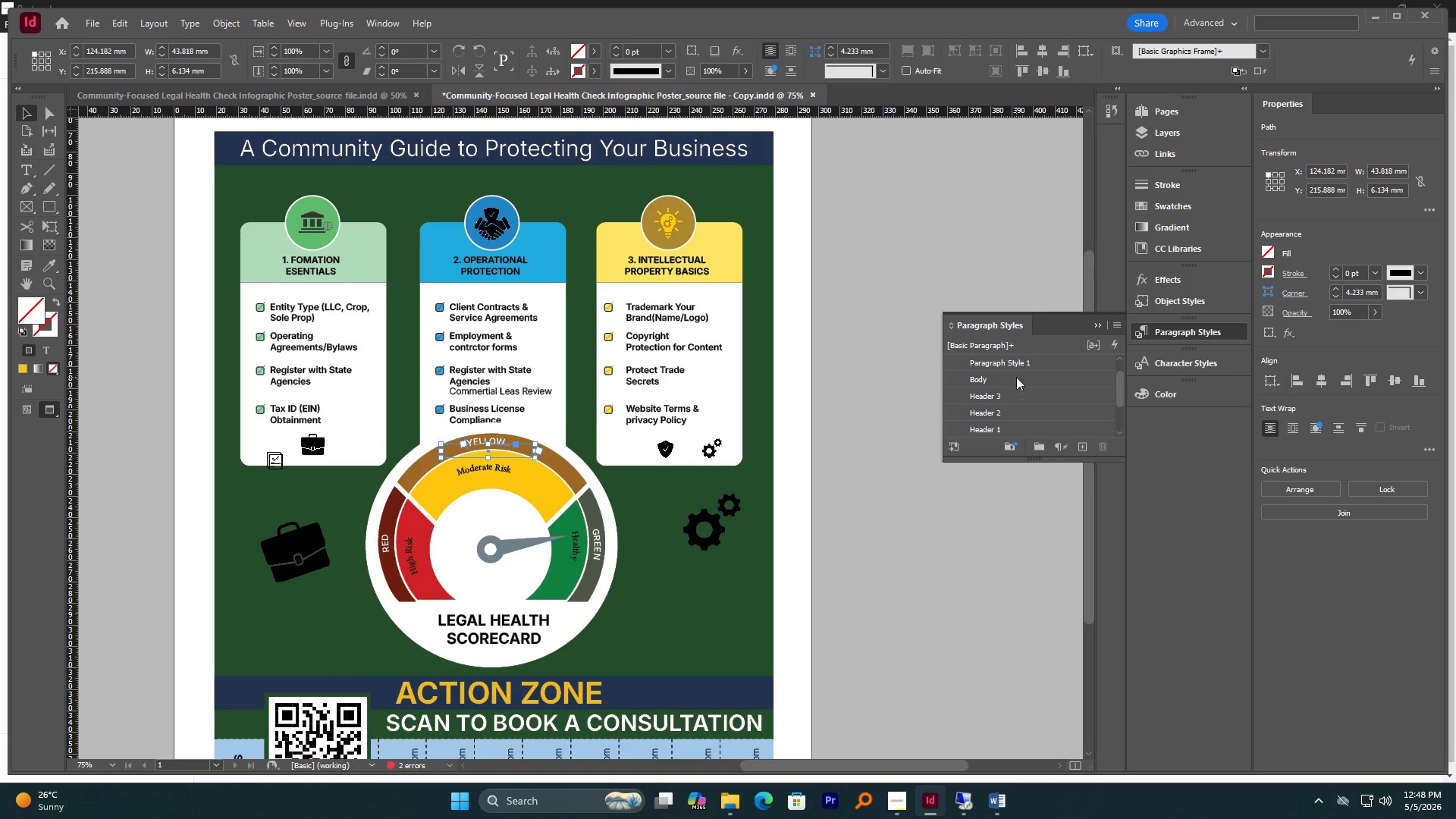 
scroll: coordinate [1016, 408], scroll_direction: down, amount: 10.0
 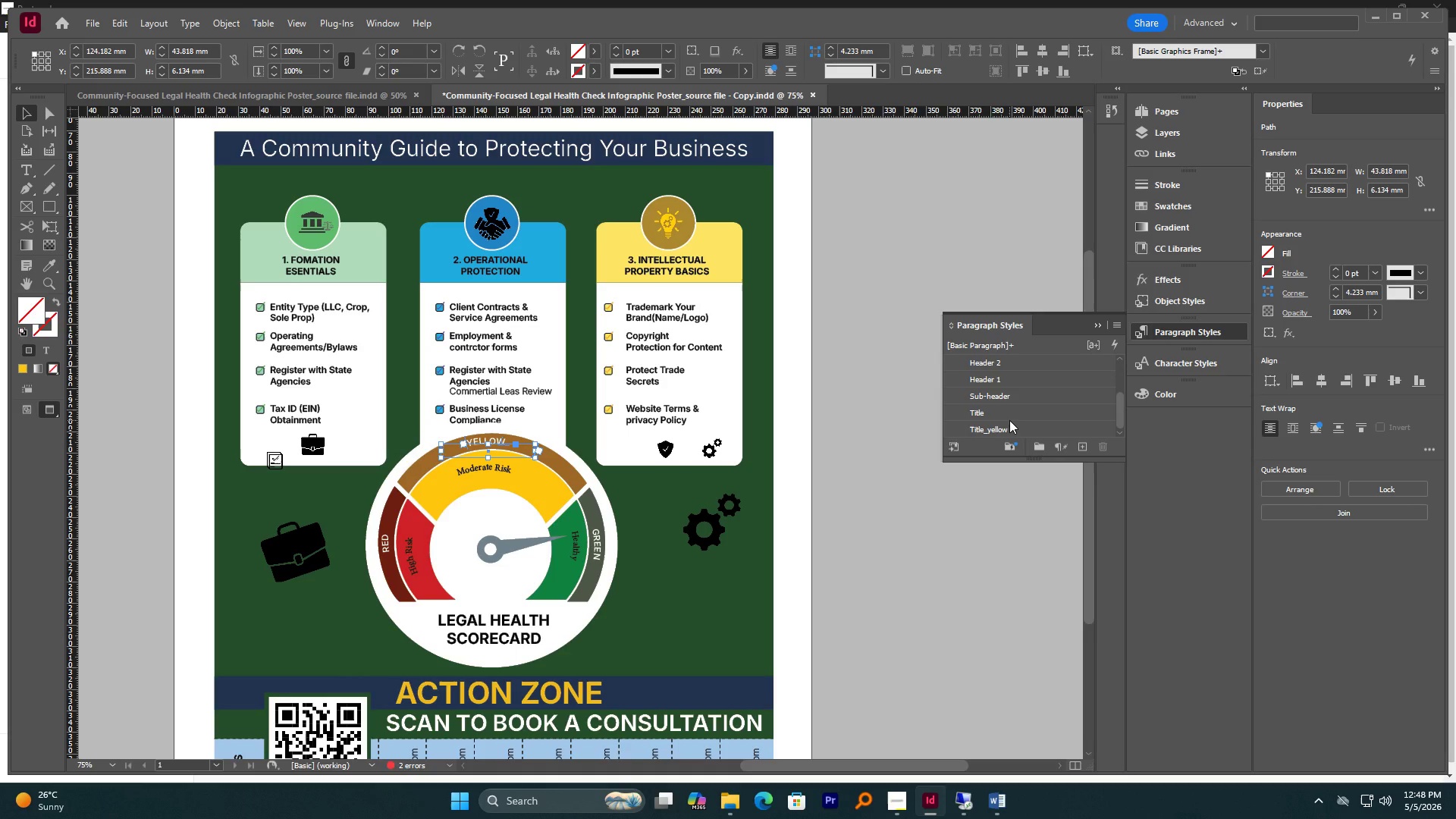 
scroll: coordinate [1009, 420], scroll_direction: up, amount: 2.0
 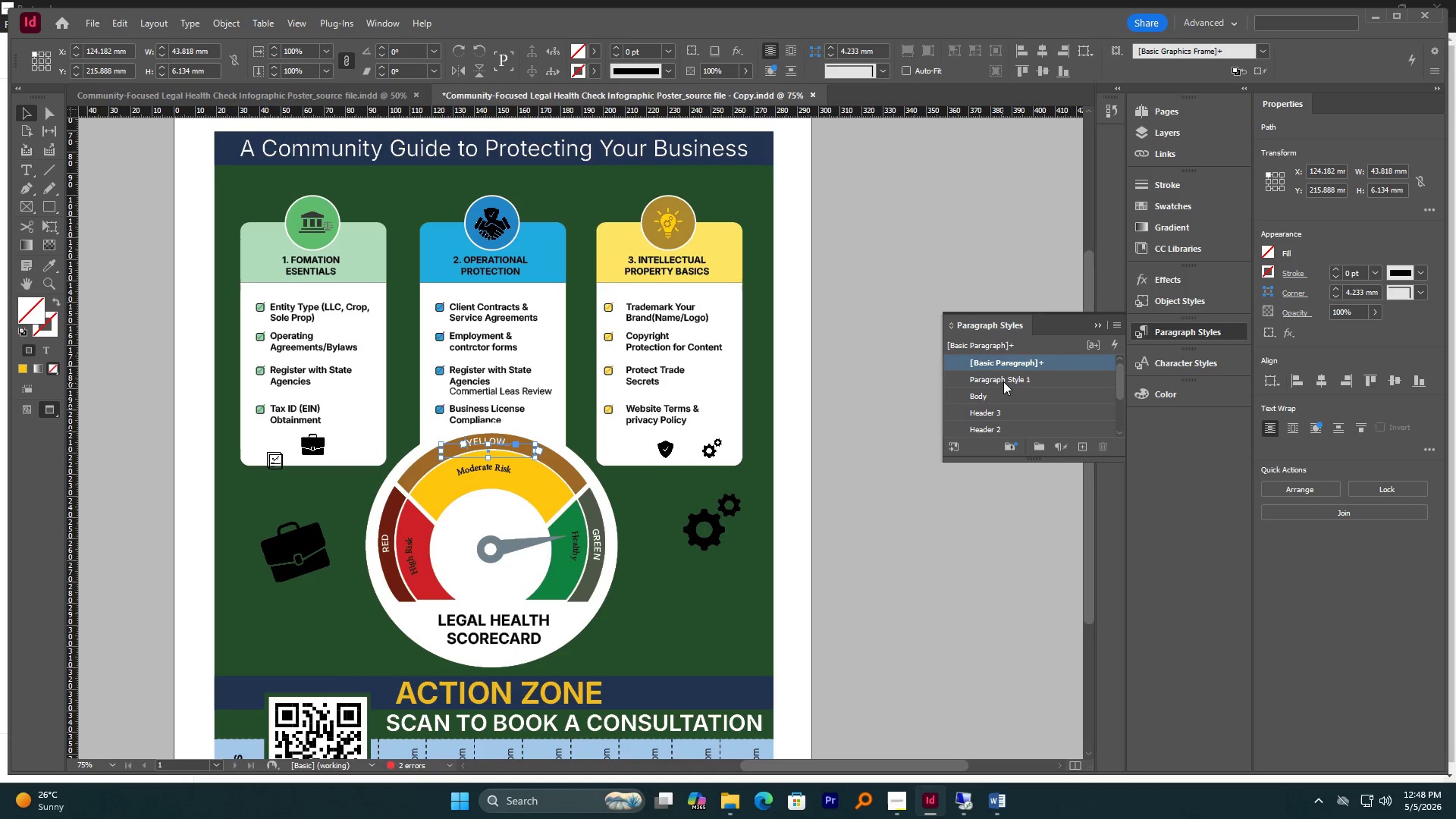 
double_click([1003, 381])
 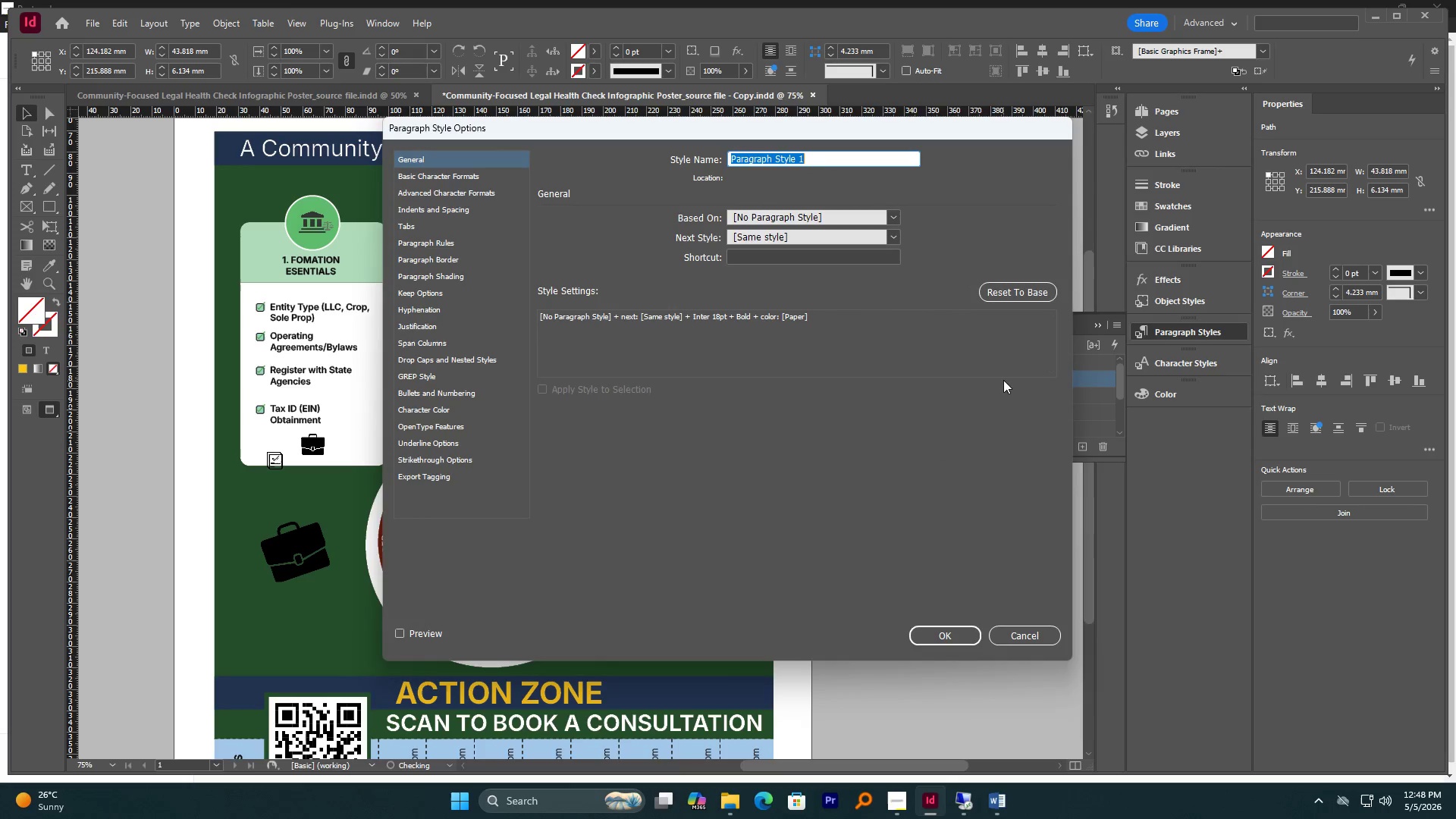 
type(Heder 4)
key(NumpadEnter)
 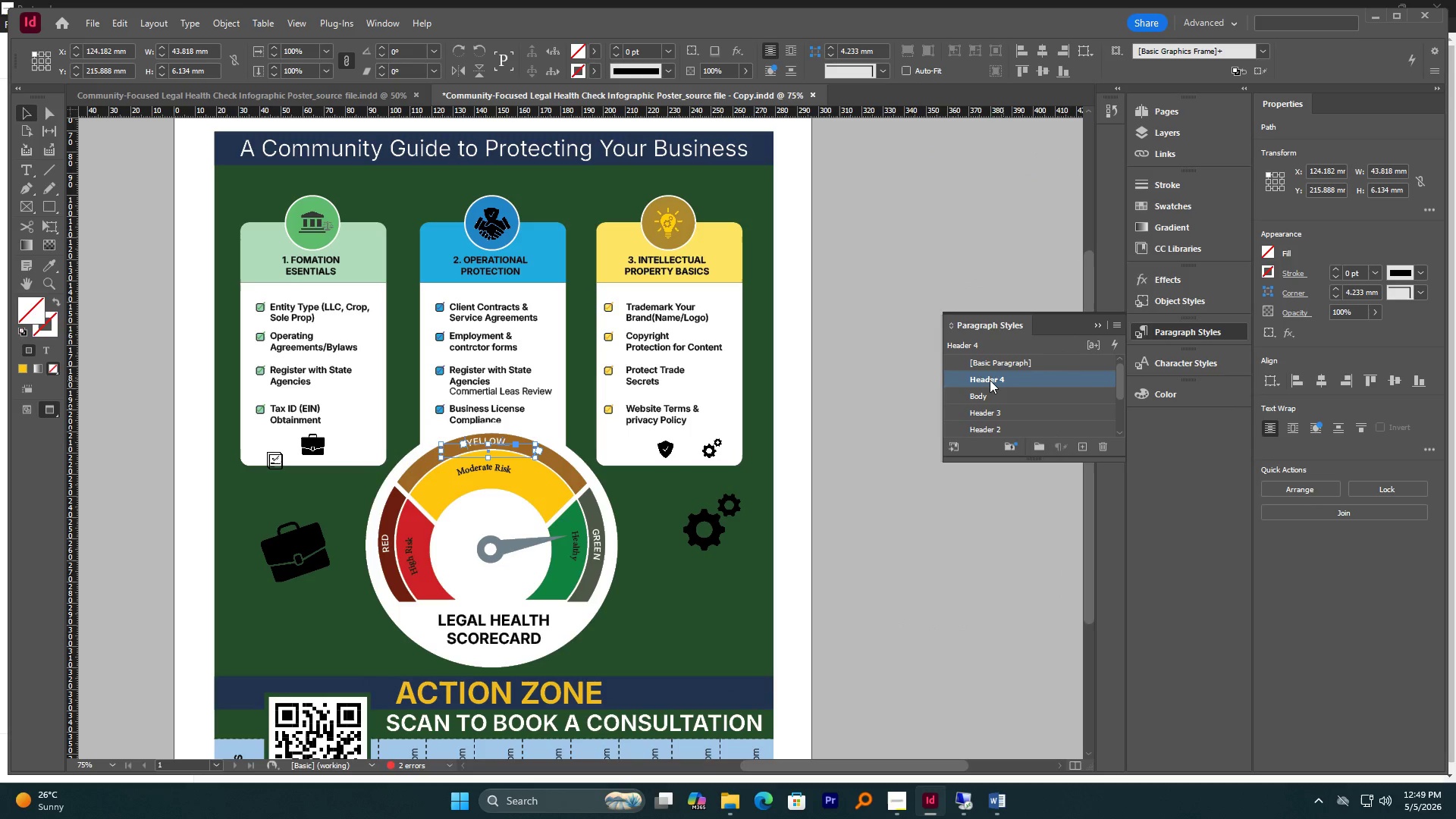 
hold_key(key=A, duration=0.33)
 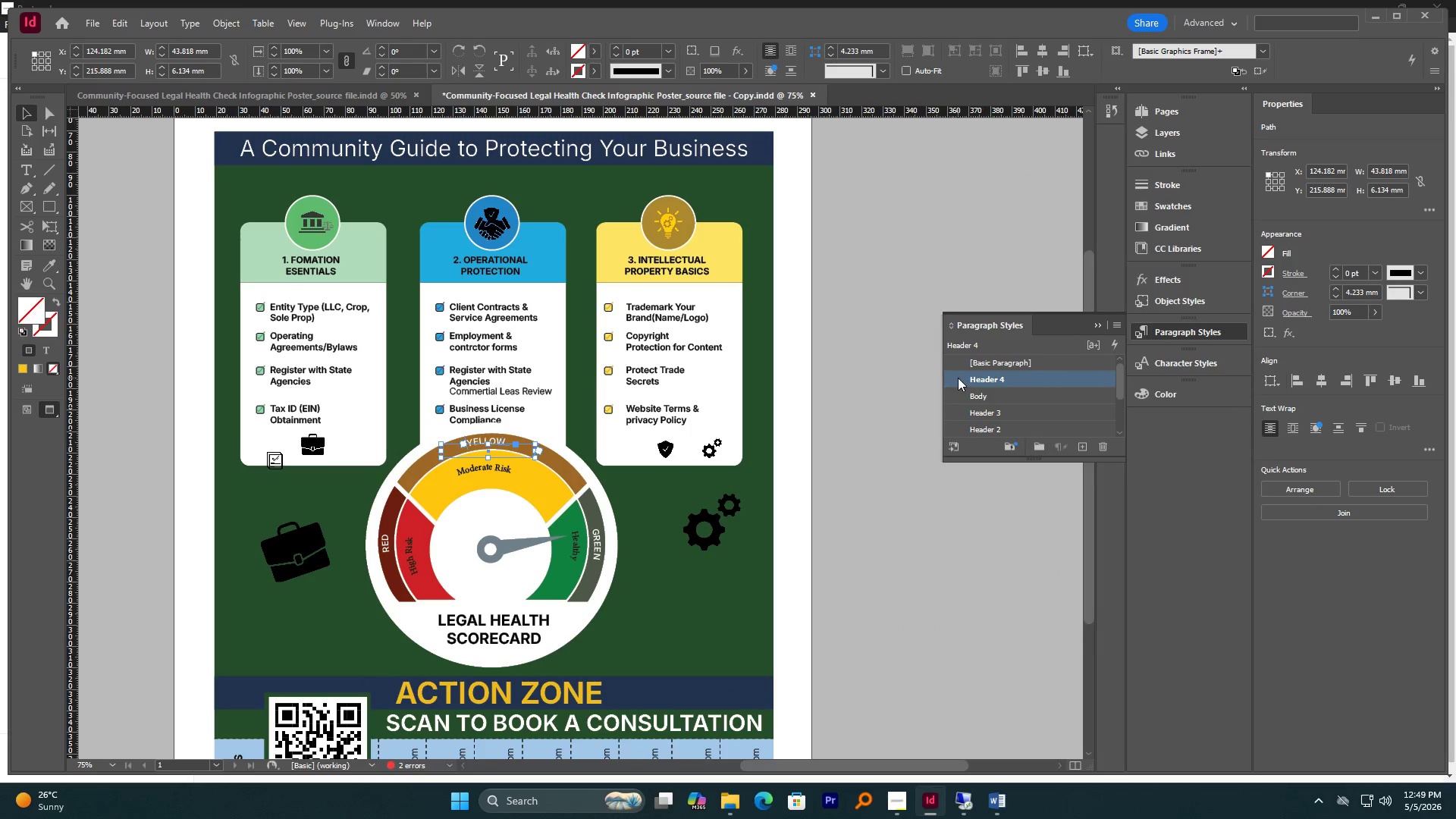 
left_click([1087, 445])
 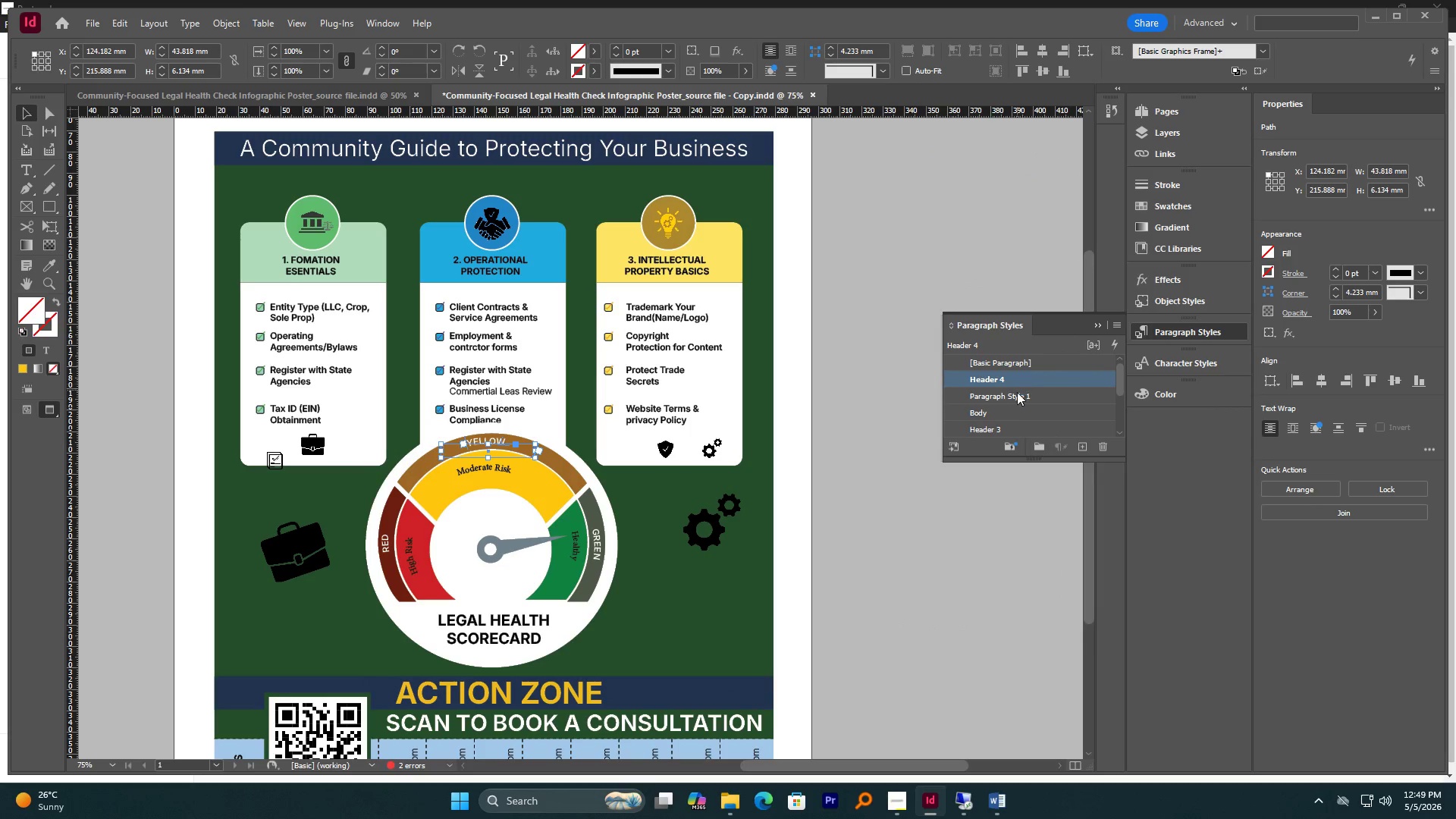 
double_click([1017, 394])
 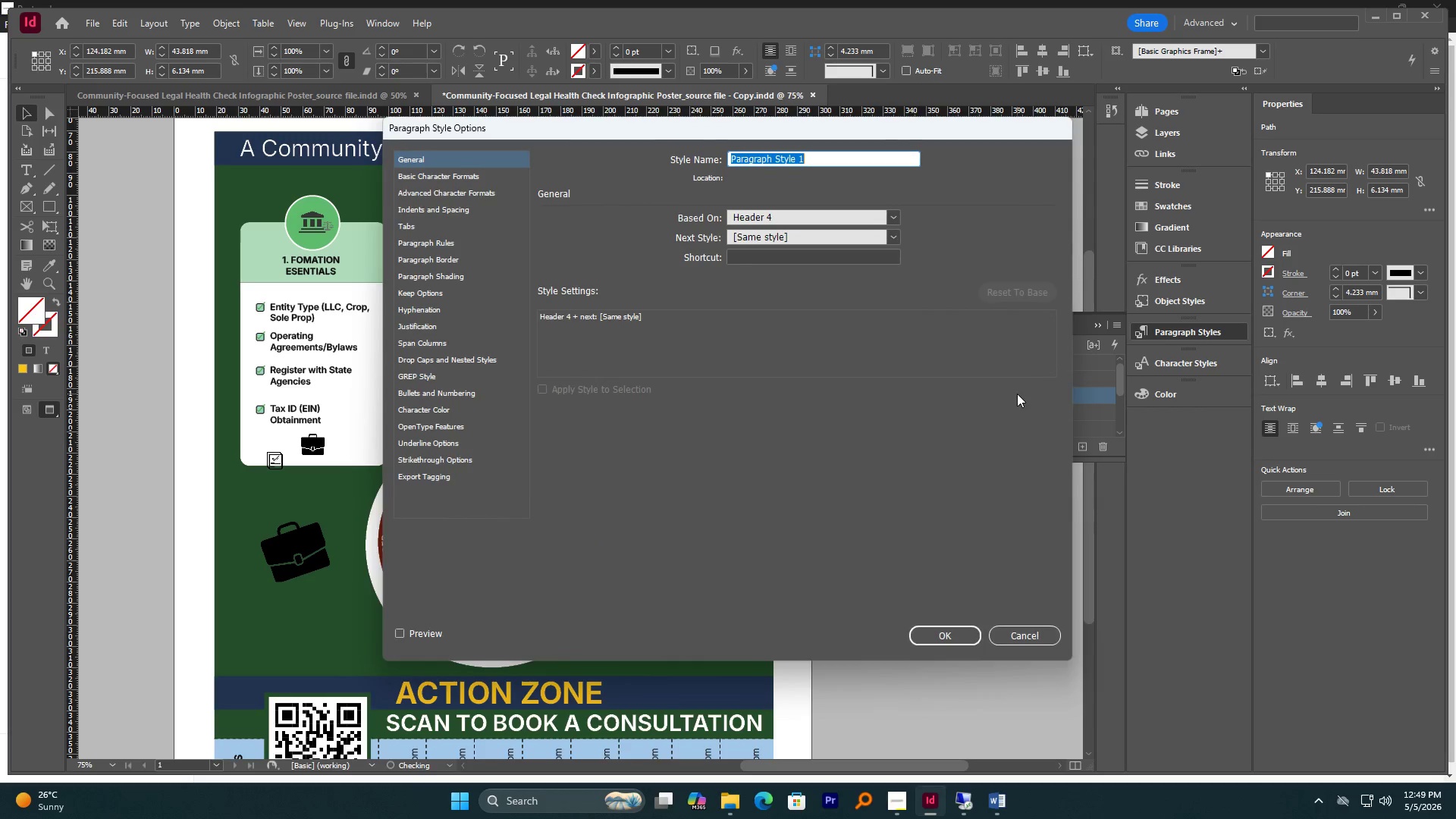 
type(Header 5)
key(NumpadEnter)
 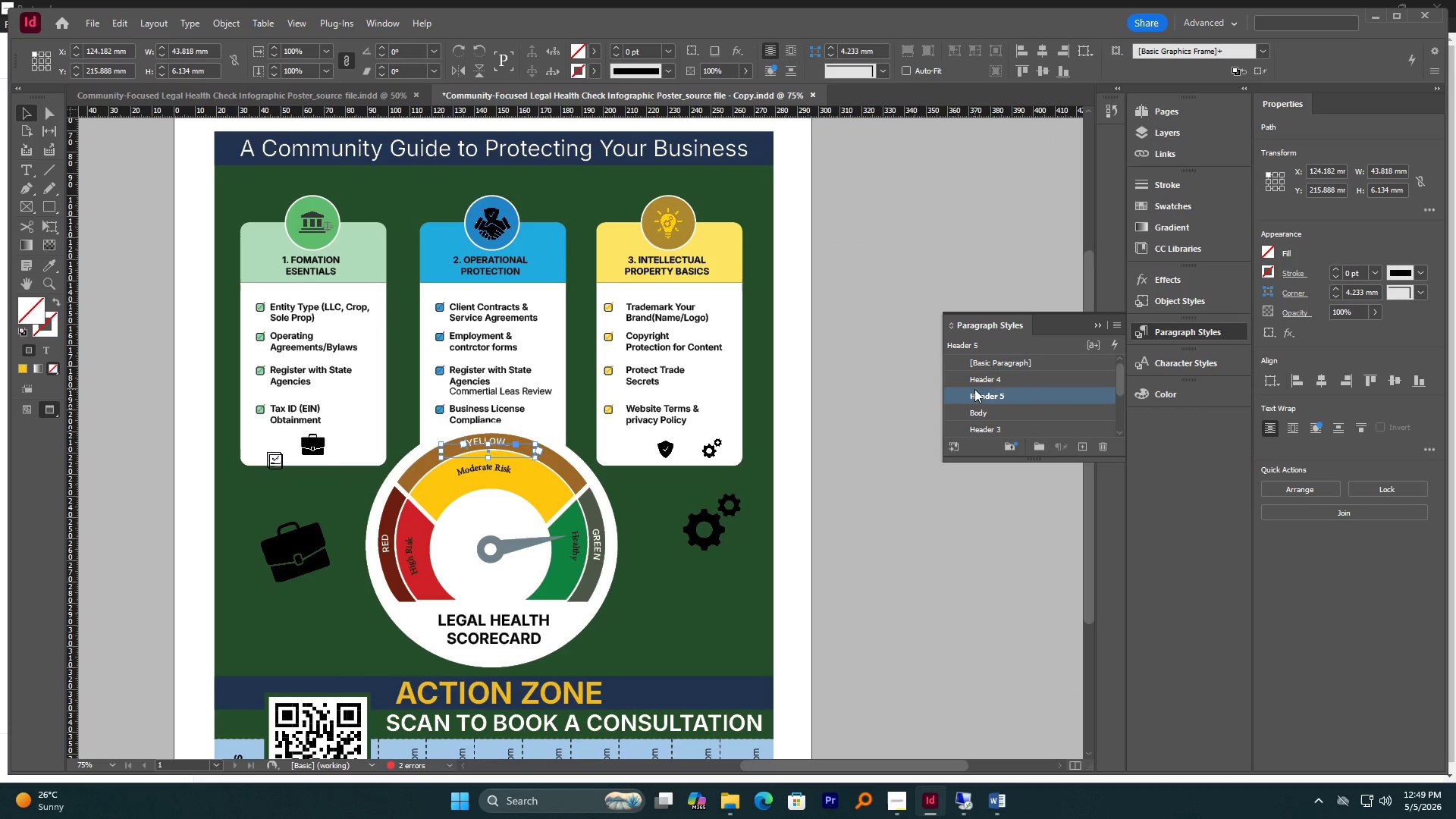 
left_click([984, 386])
 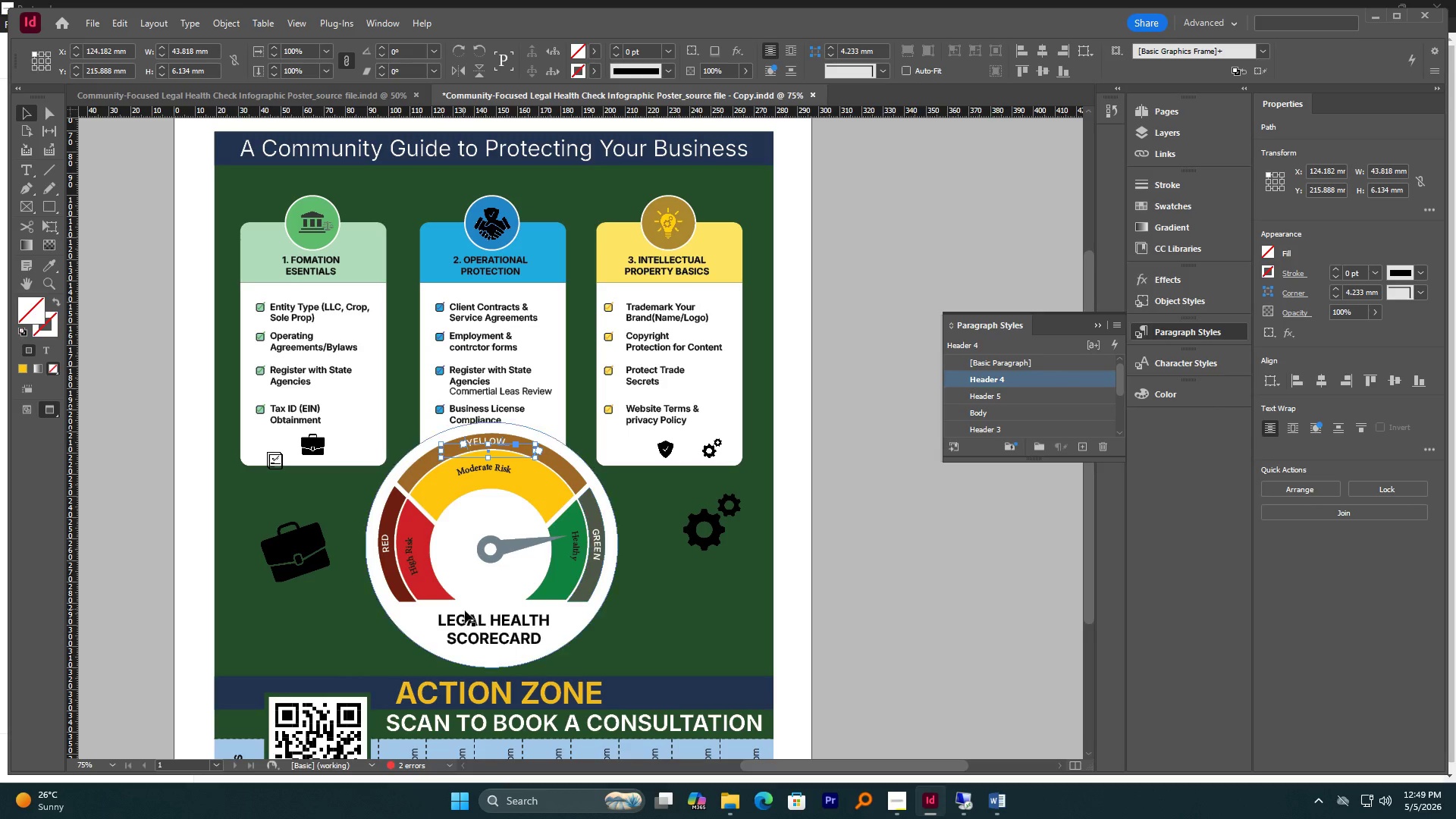 
left_click([474, 616])
 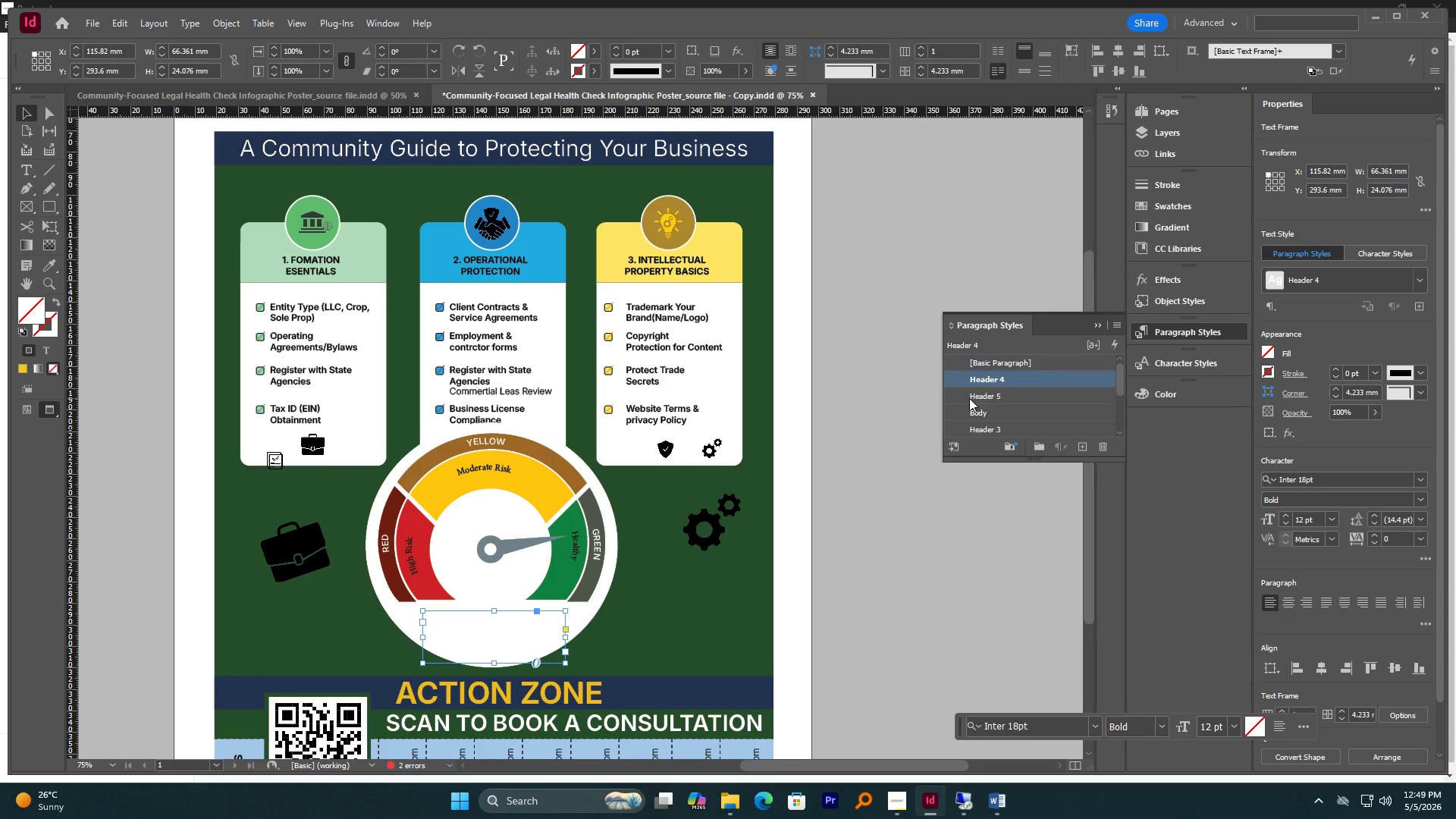 
wait(5.16)
 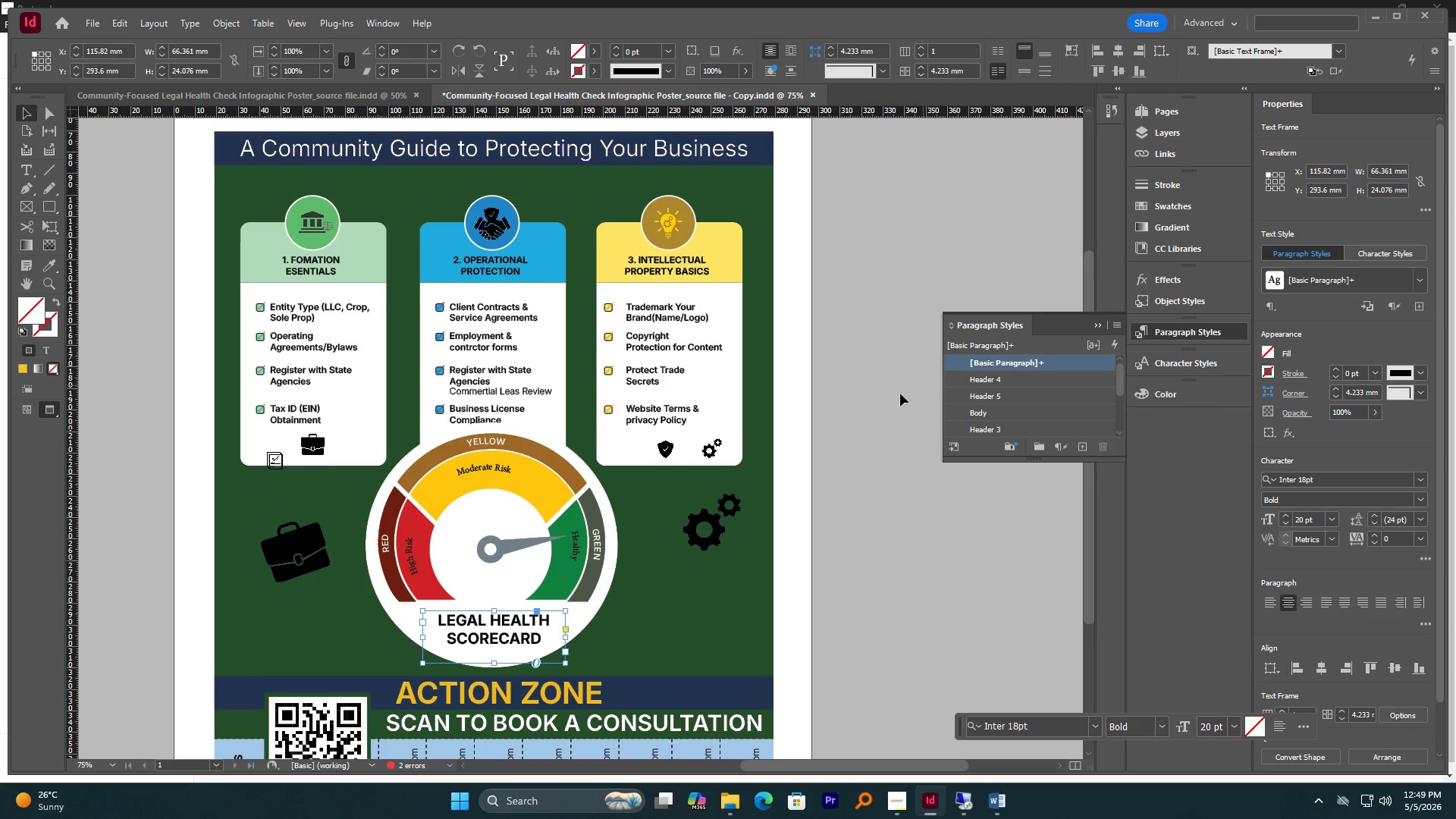 
key(Control+Z)
 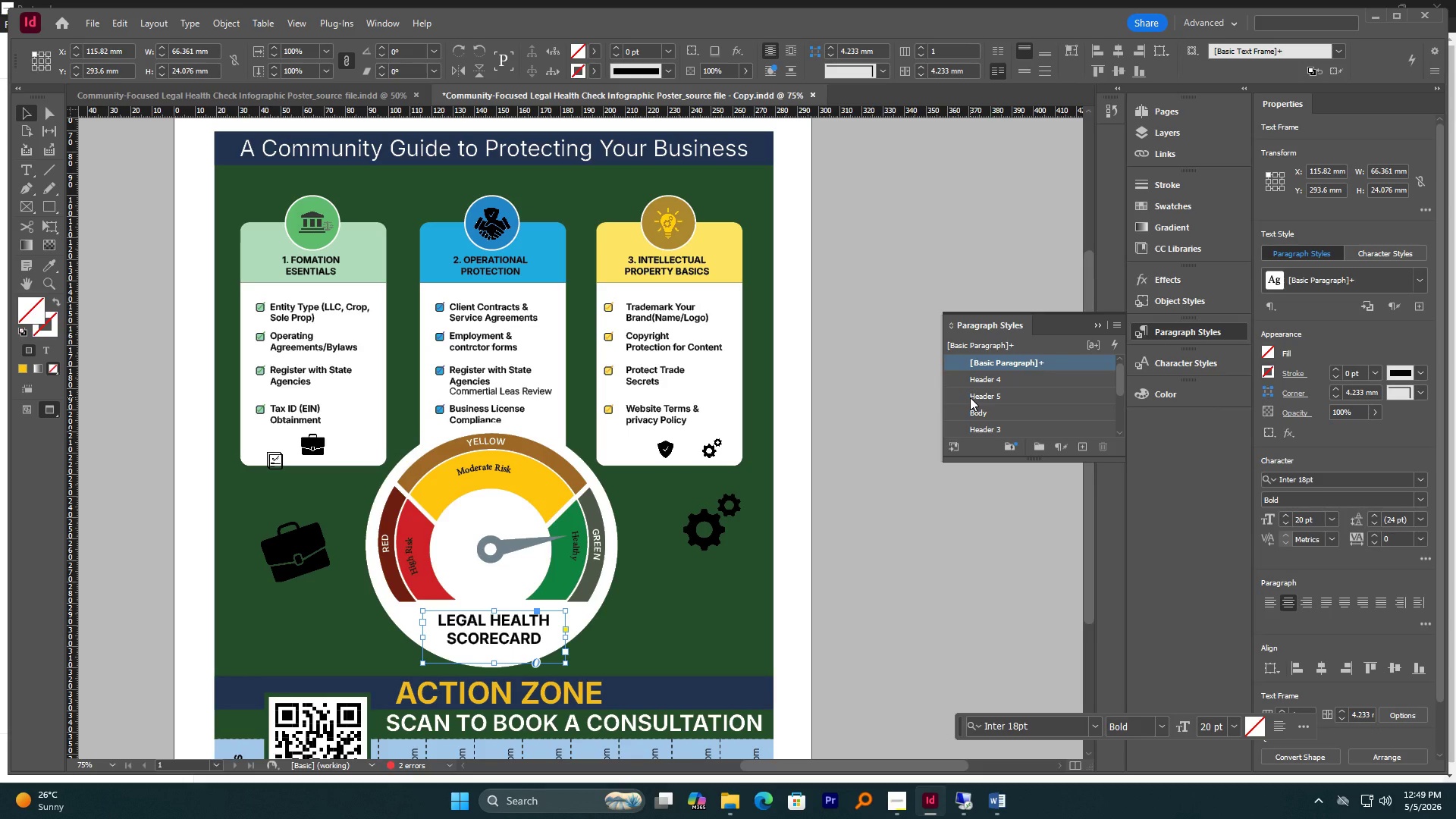 
key(Control+Z)
 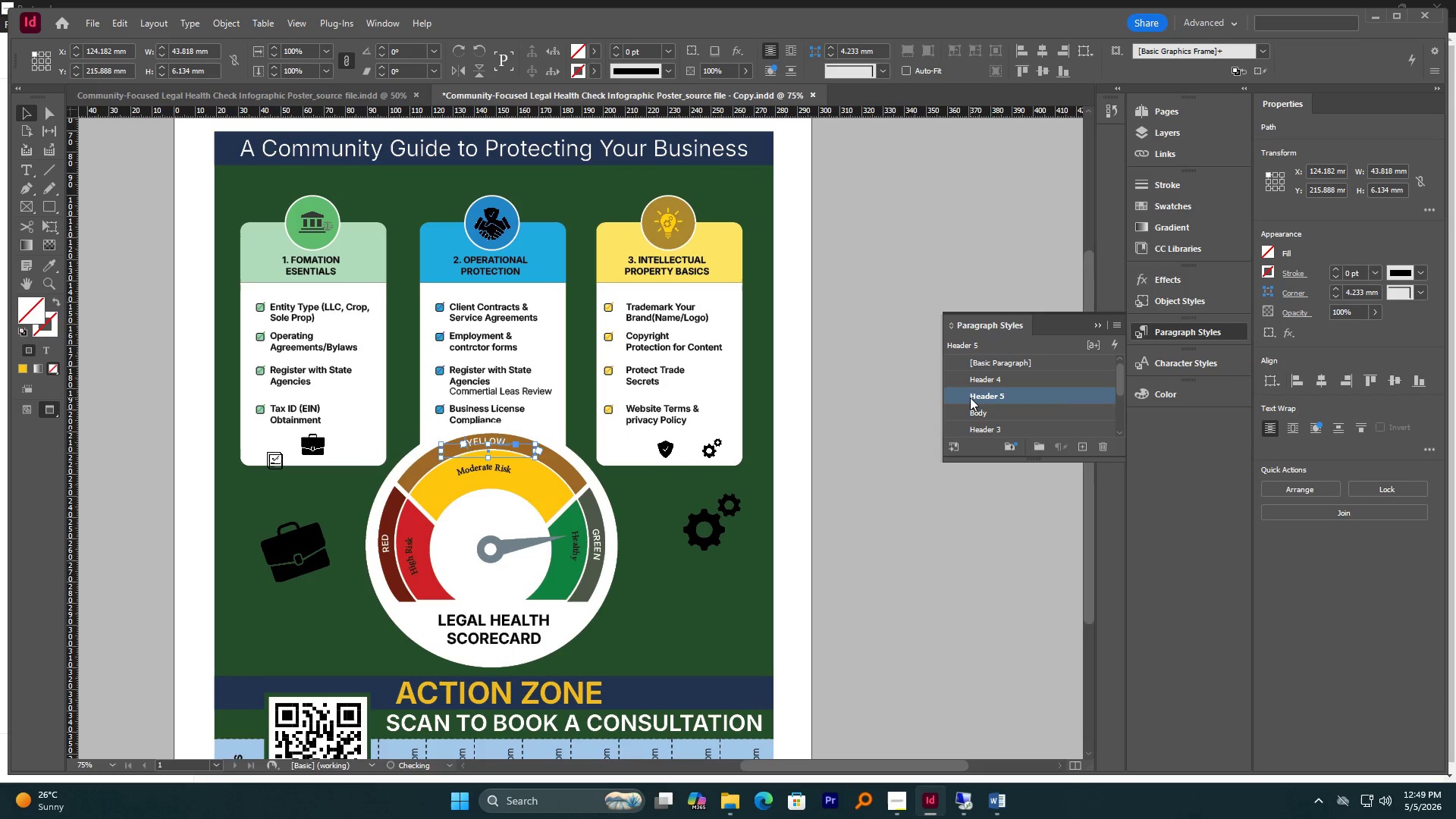 
key(Control+Z)
 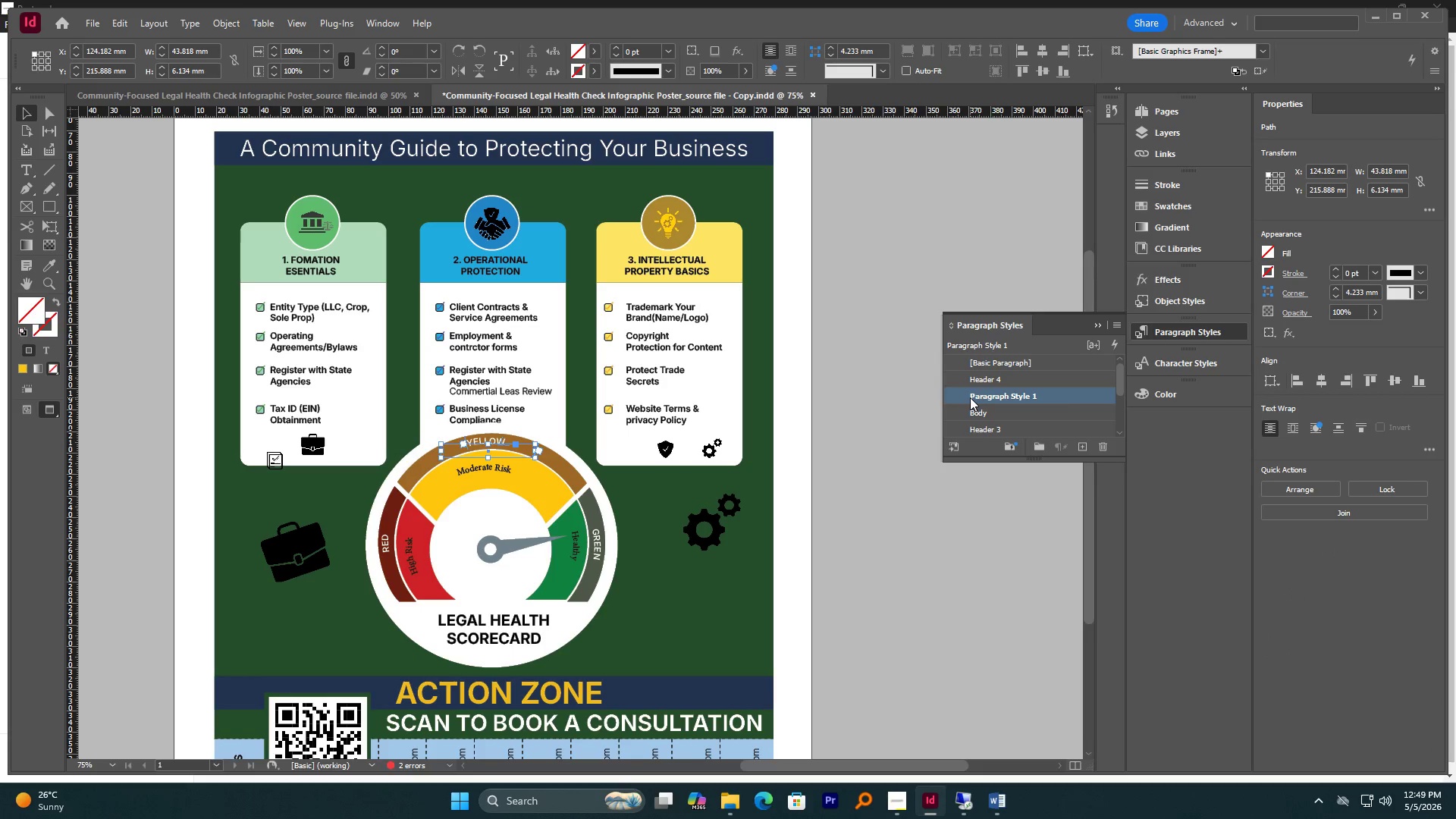 
key(Control+Z)
 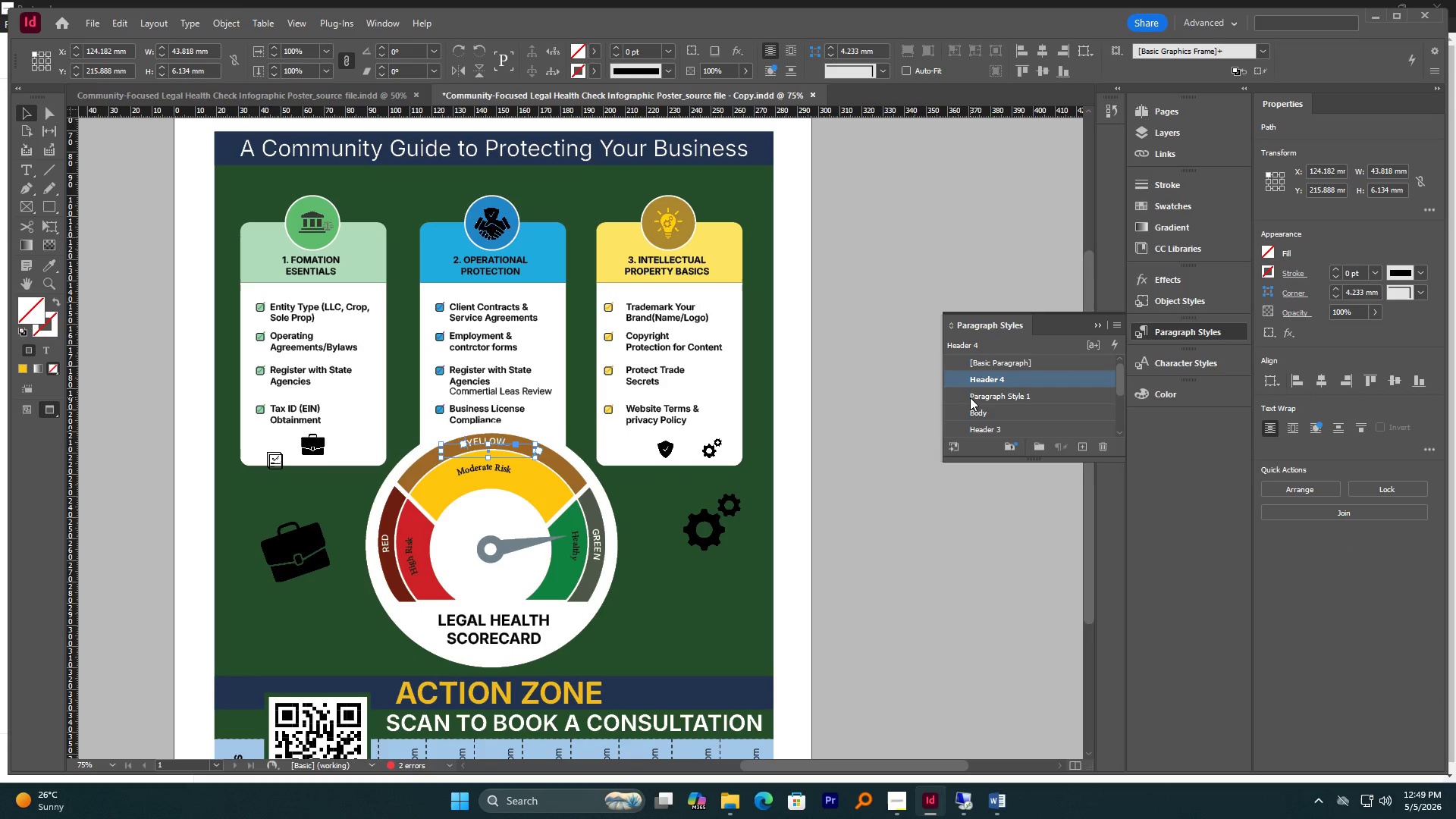 
key(Control+Z)
 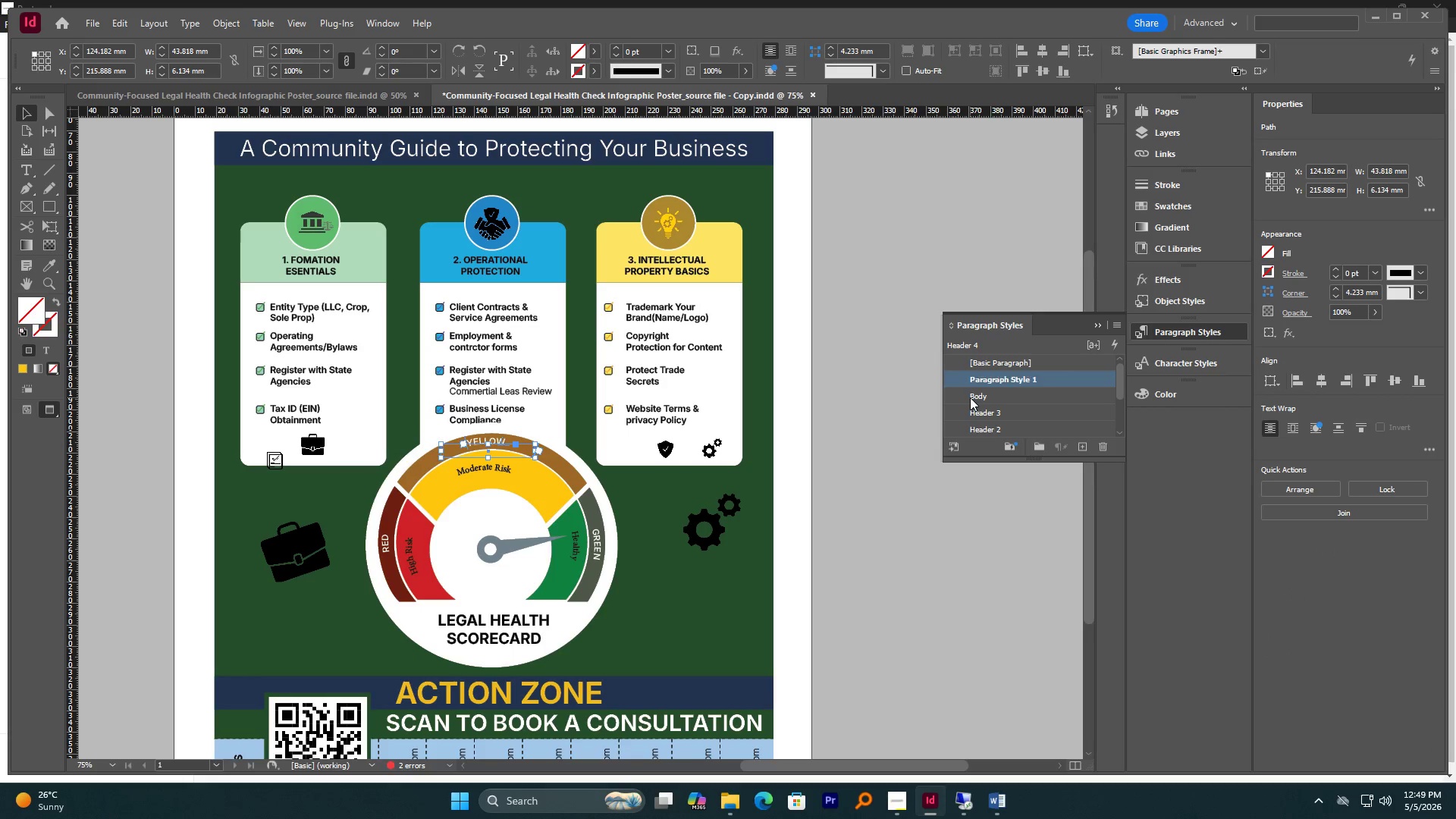 
key(Control+Z)
 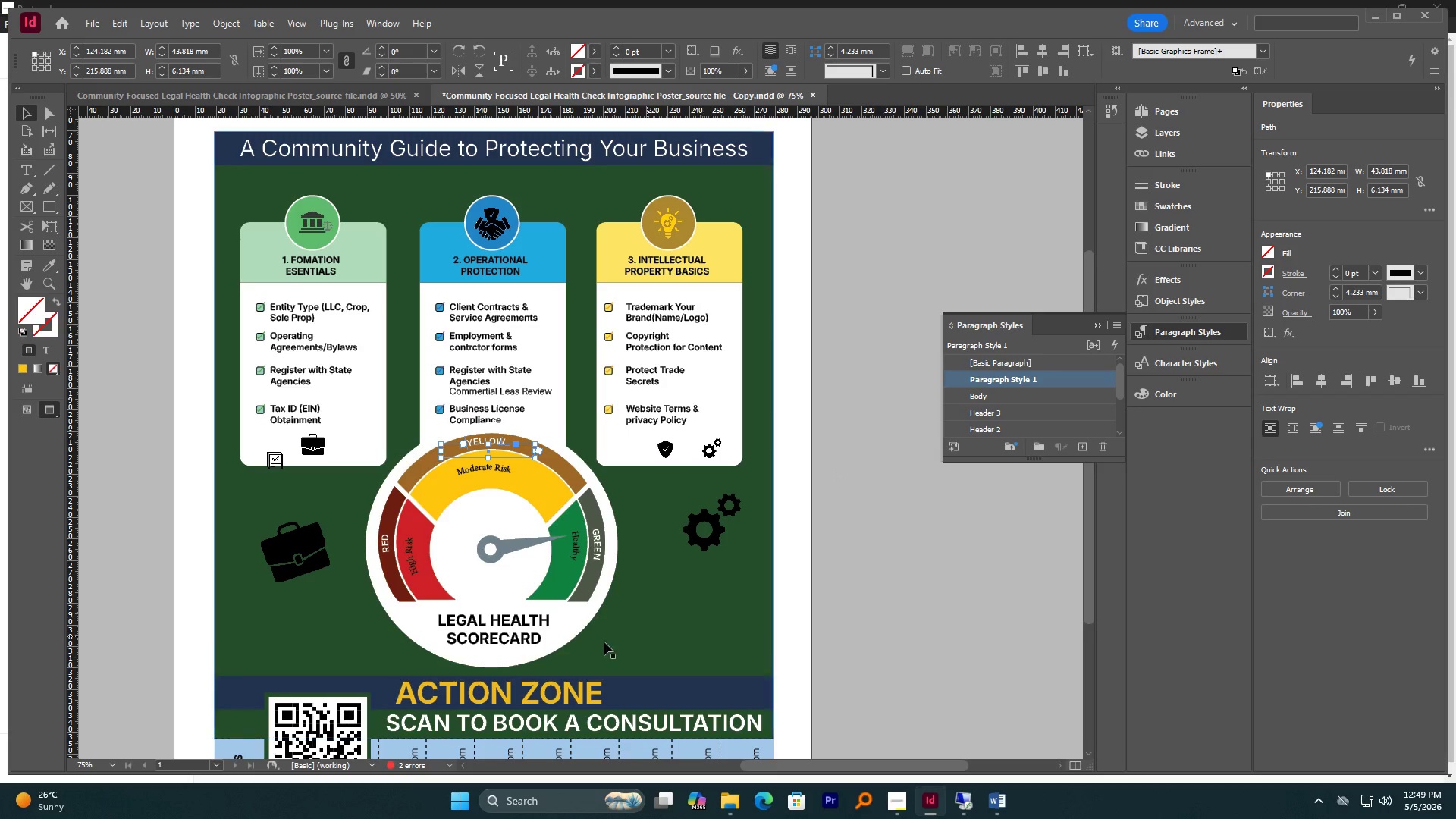 
hold_key(key=ControlLeft, duration=0.55)
 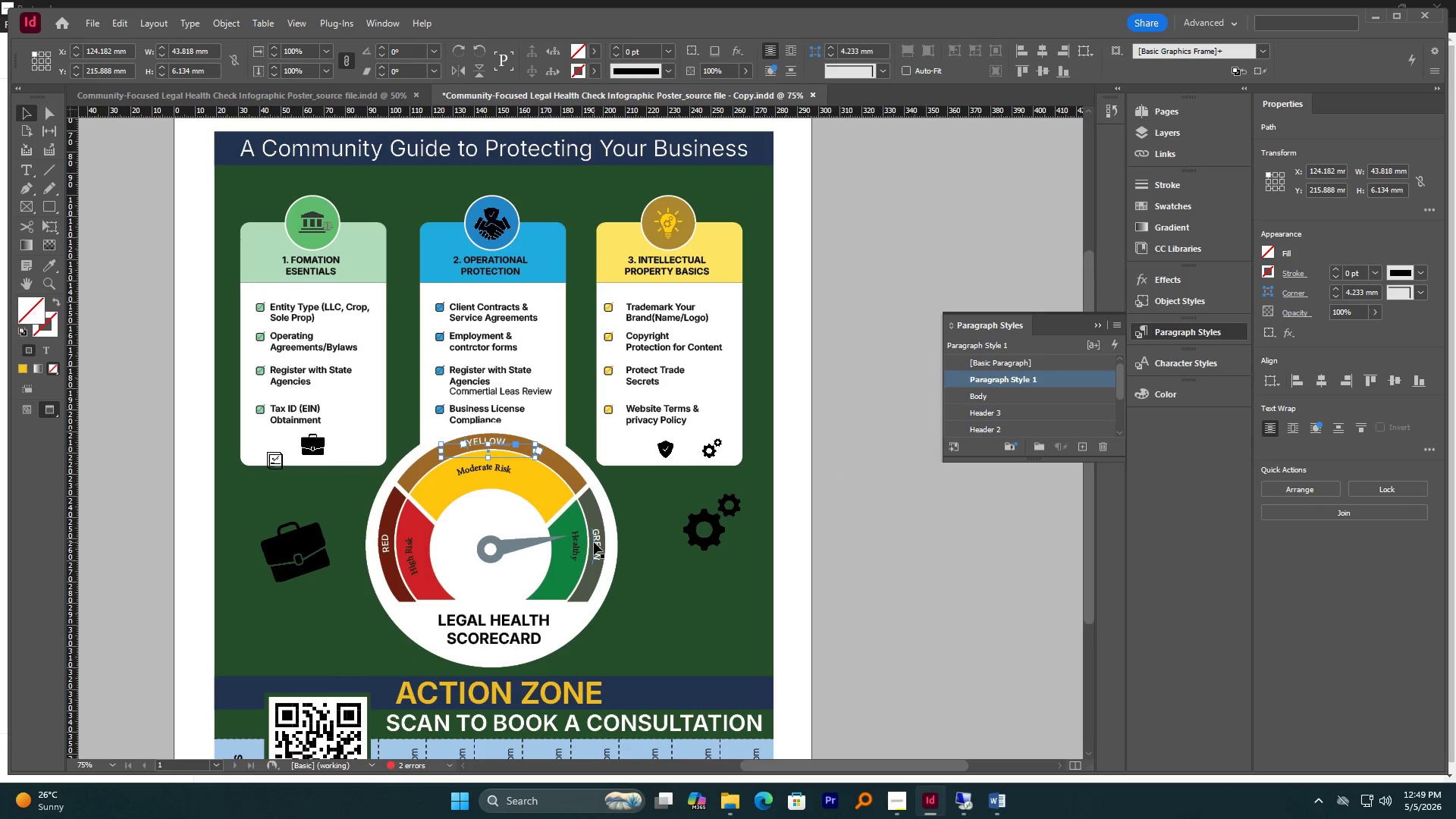 
key(Control+Shift+Z)
 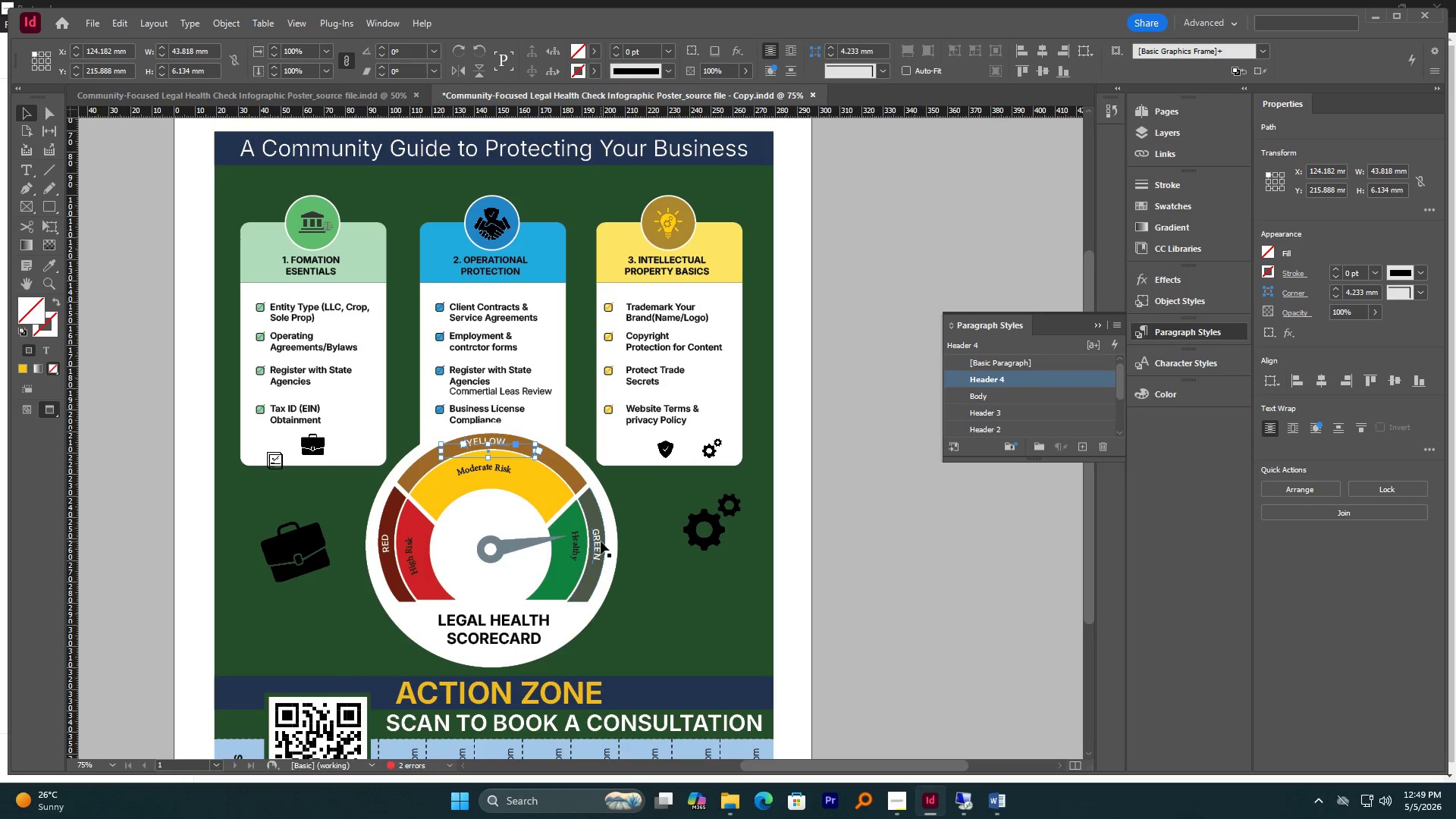 
left_click([601, 542])
 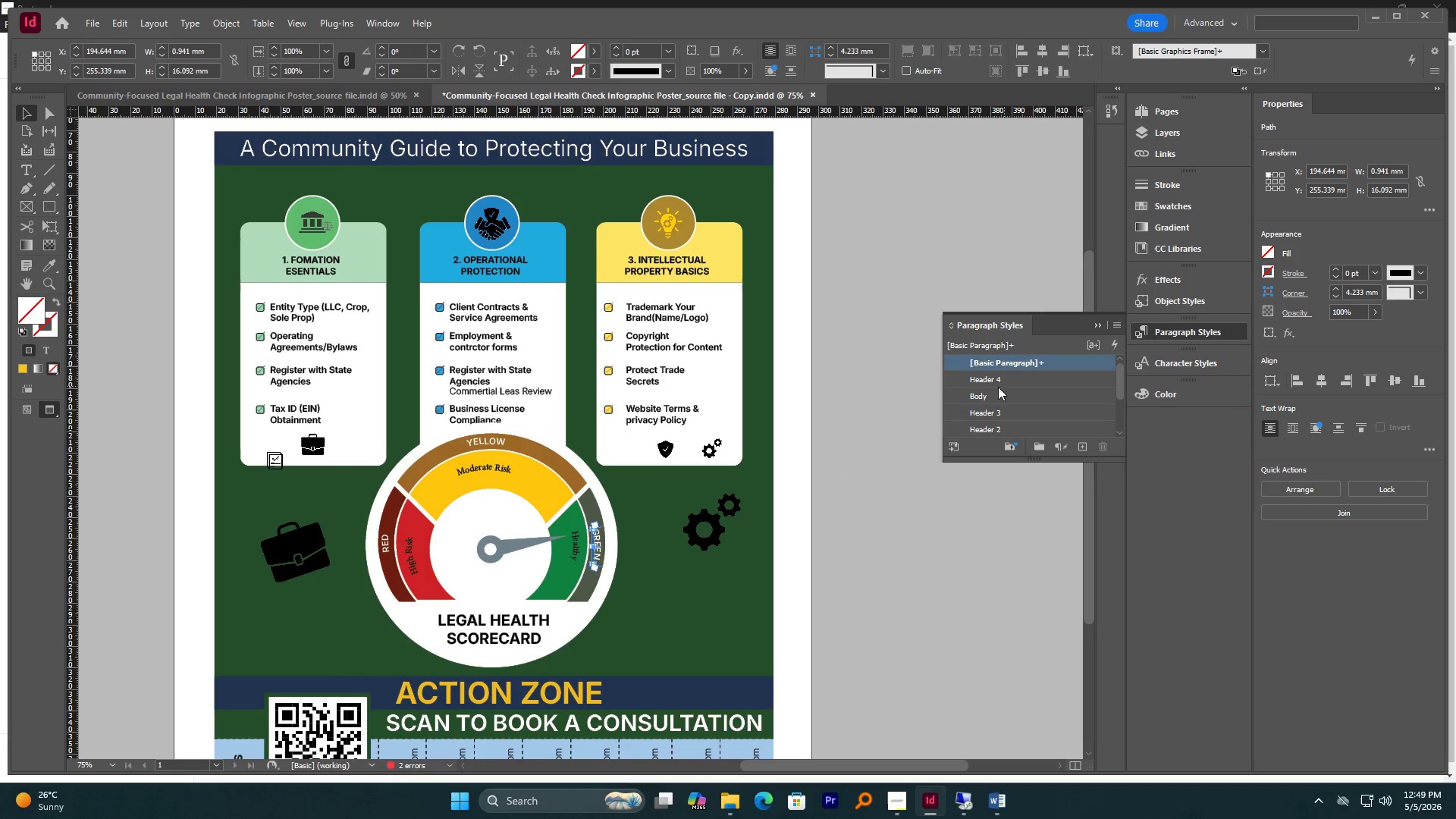 
left_click([991, 381])
 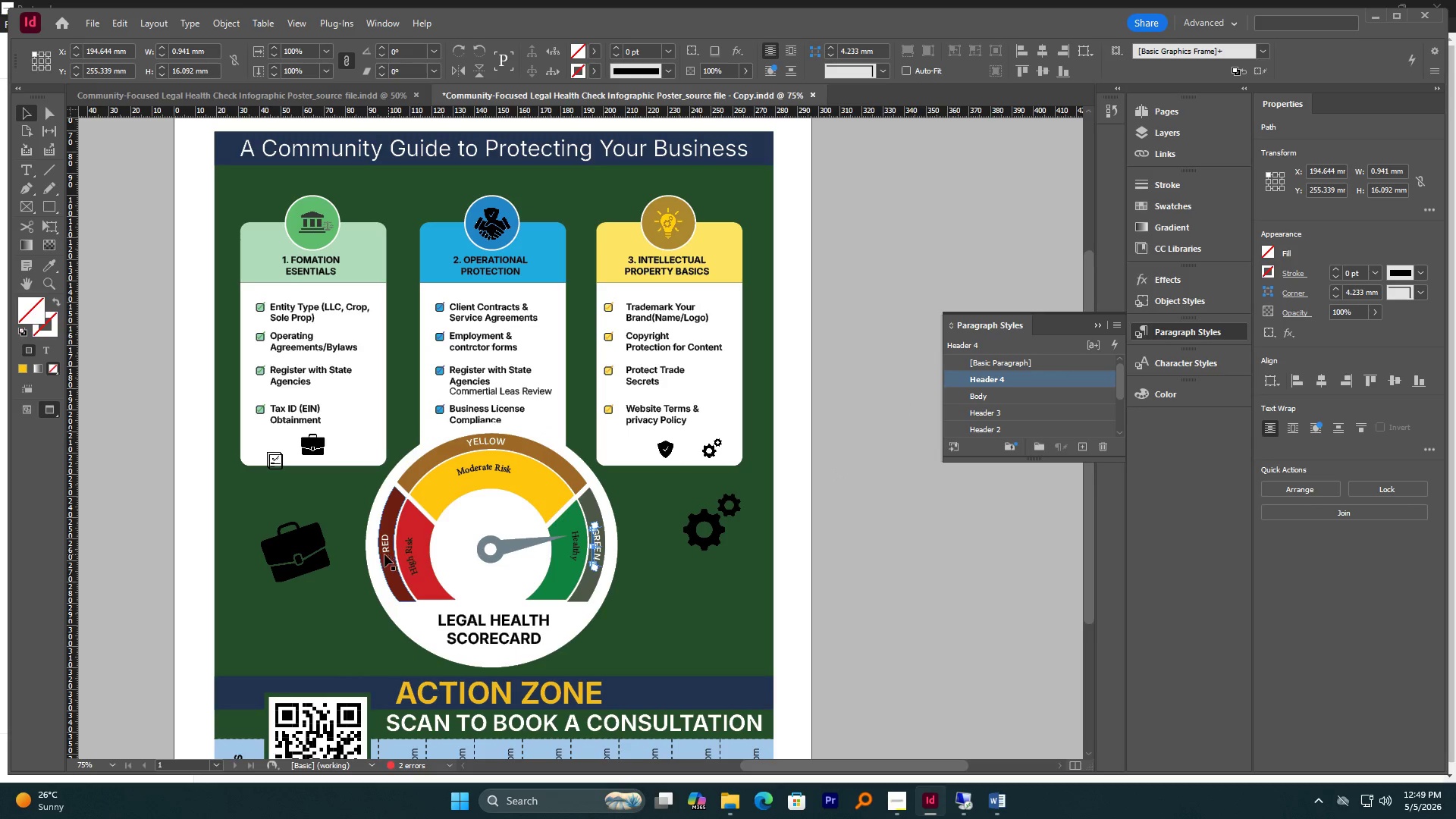 
left_click([382, 551])
 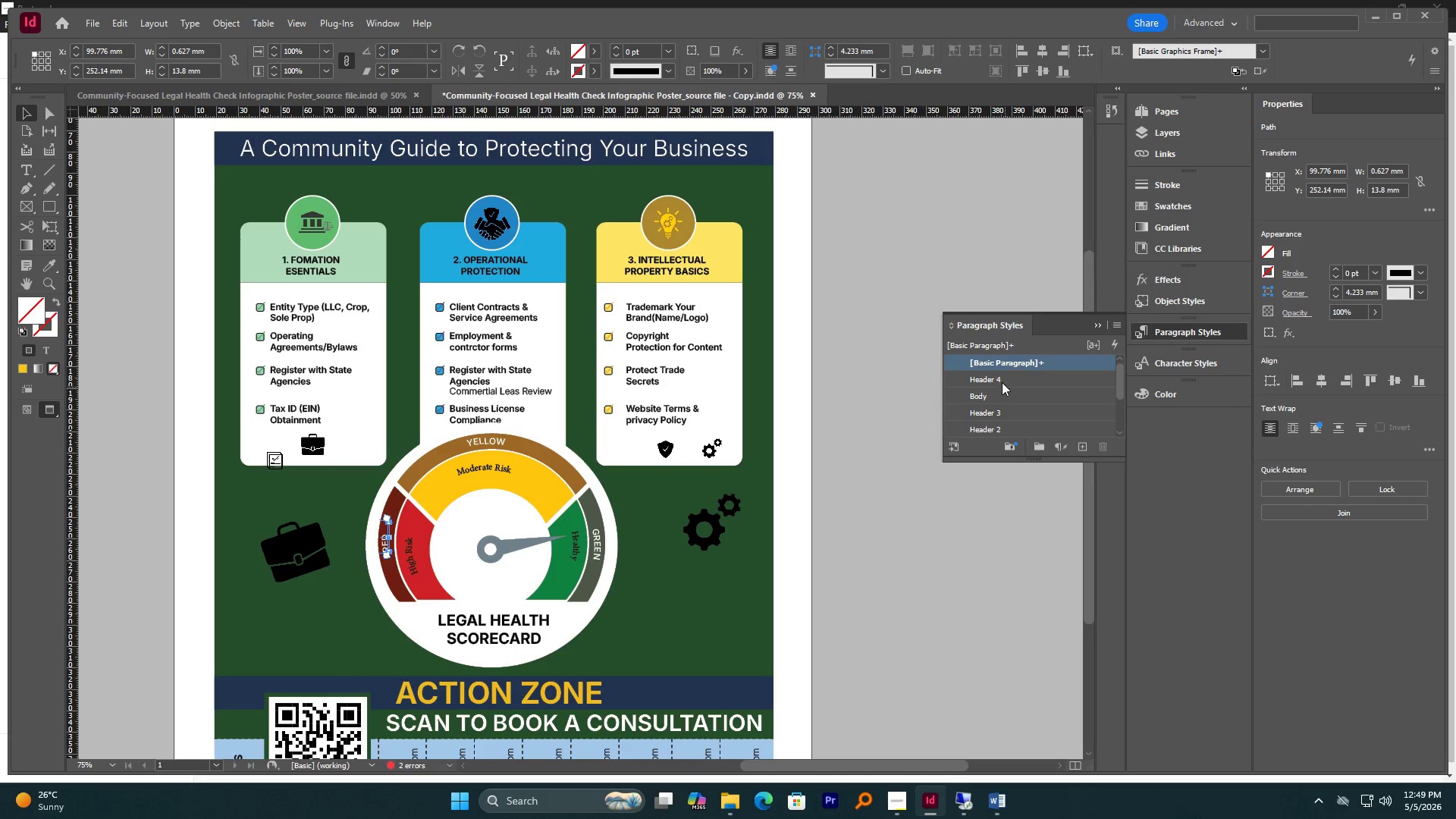 
left_click([998, 379])
 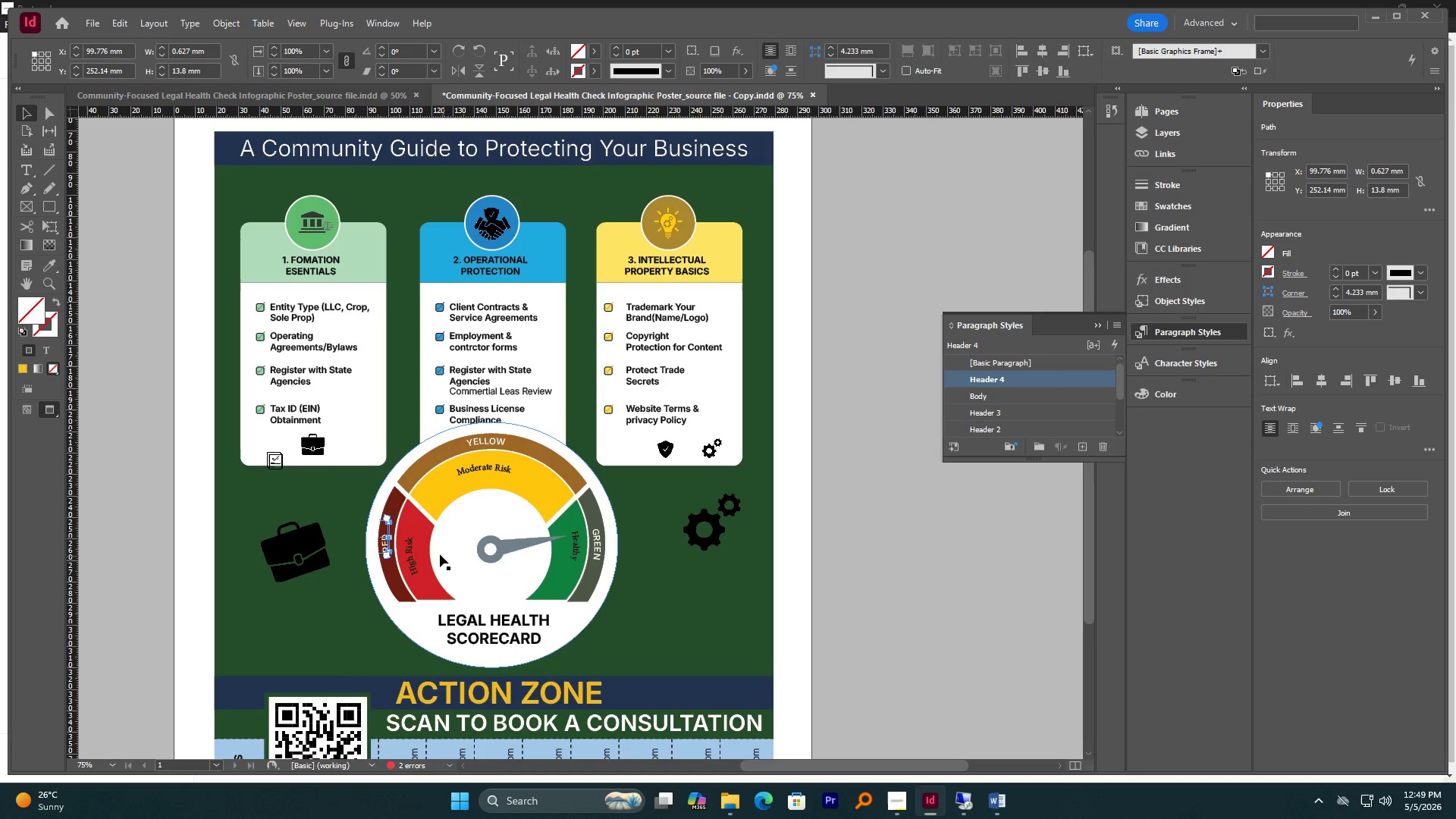 
left_click([405, 558])
 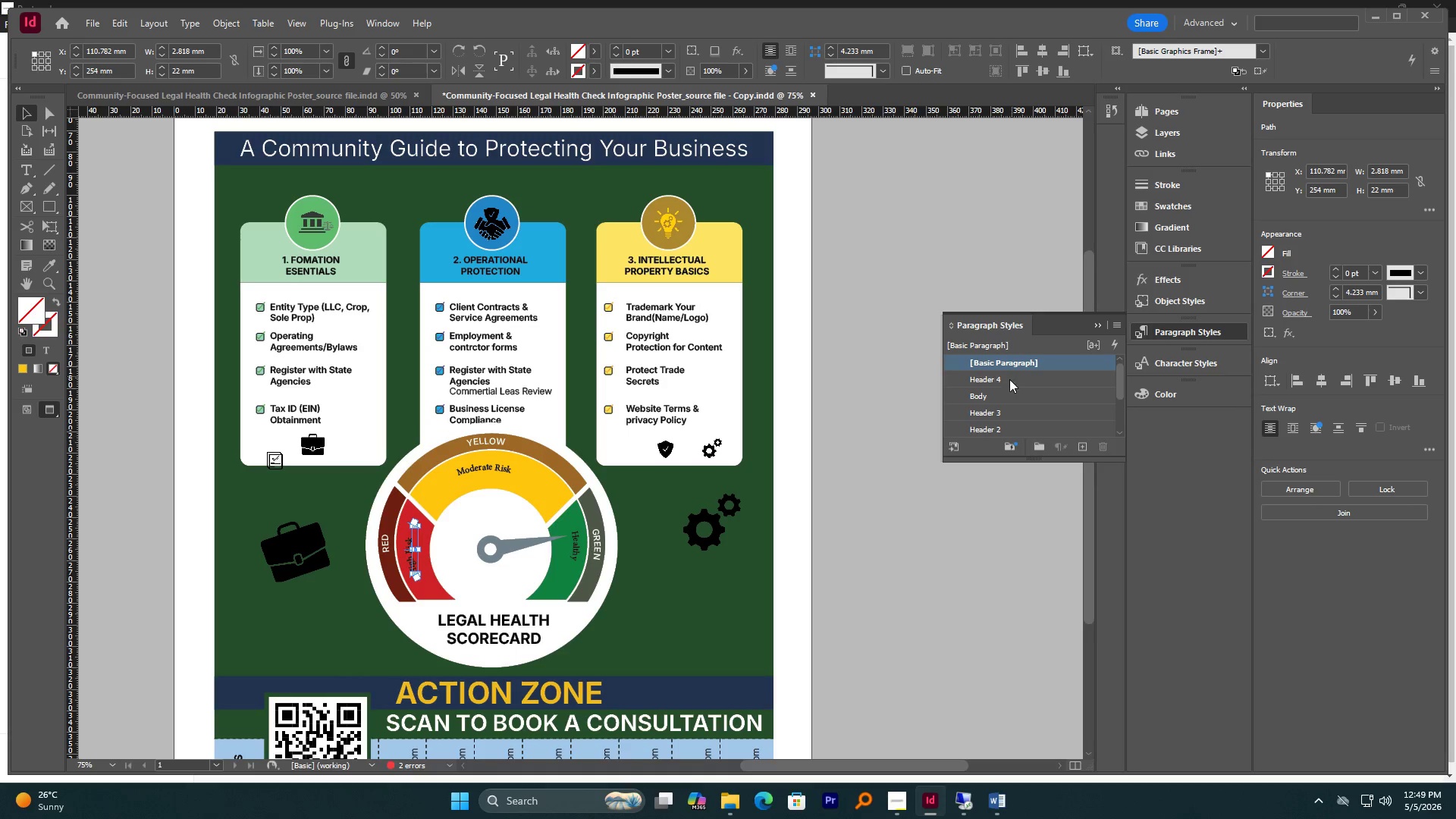 
left_click([1000, 381])
 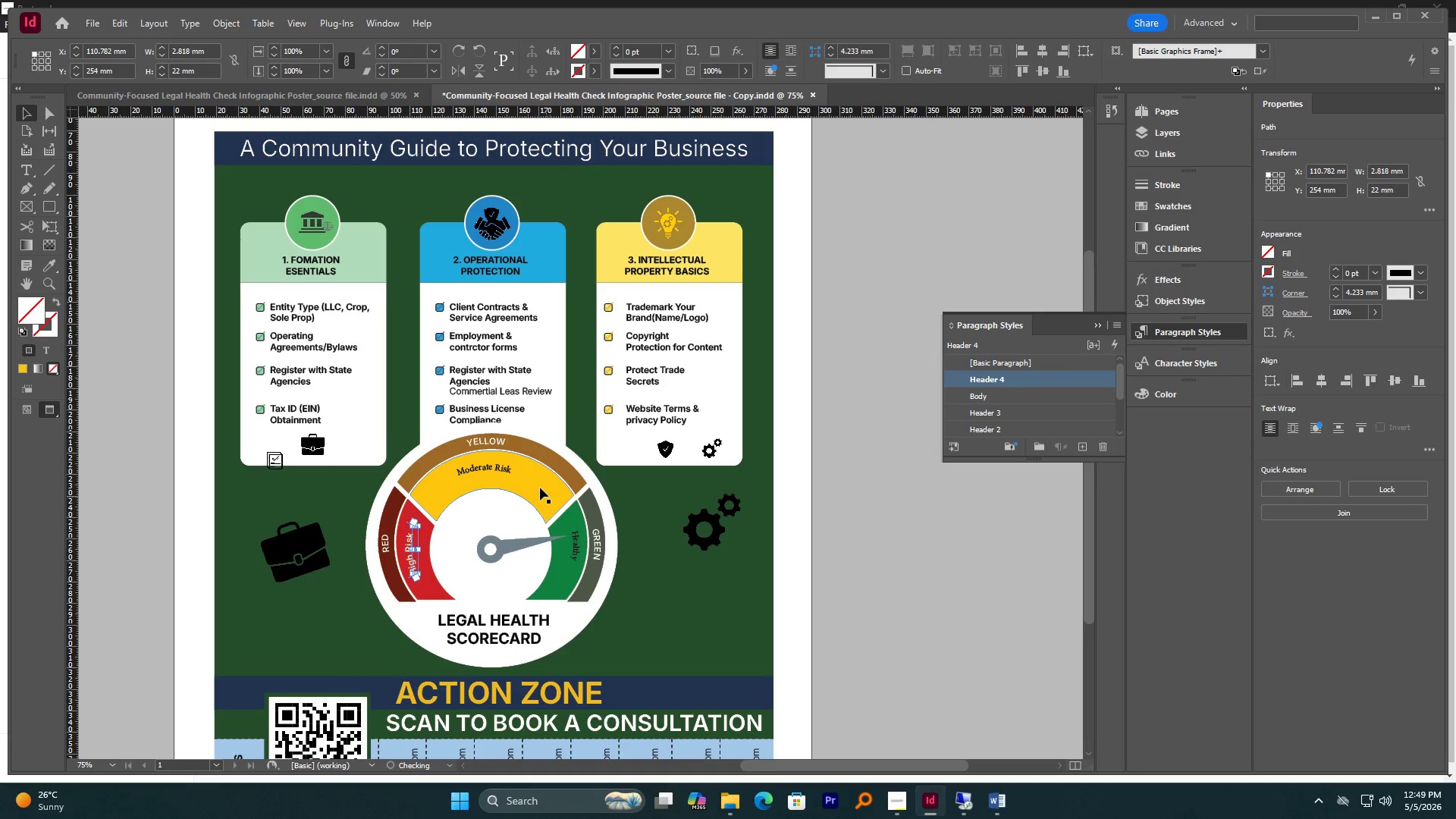 
left_click([508, 474])
 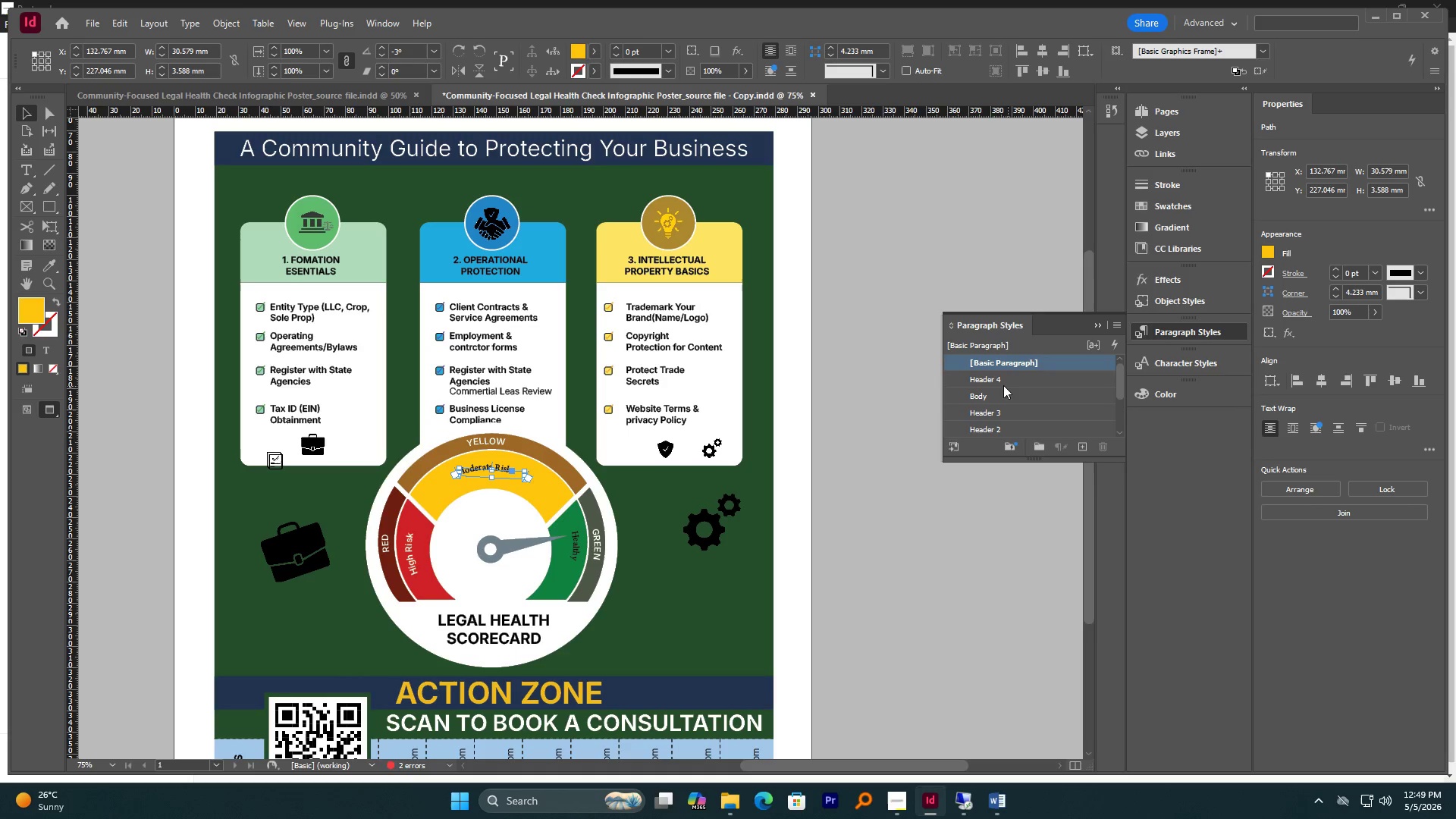 
left_click([994, 381])
 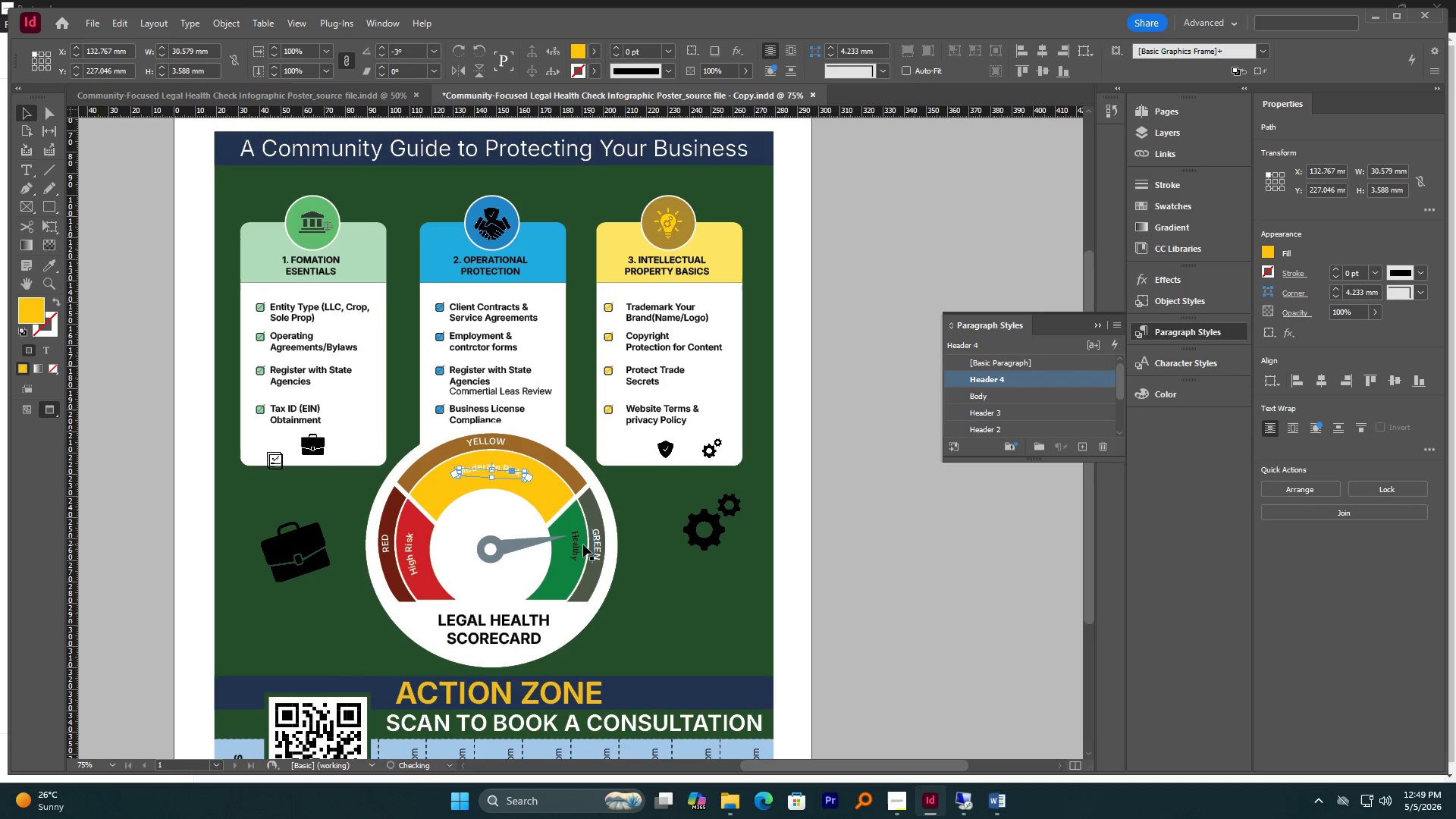 
left_click([577, 545])
 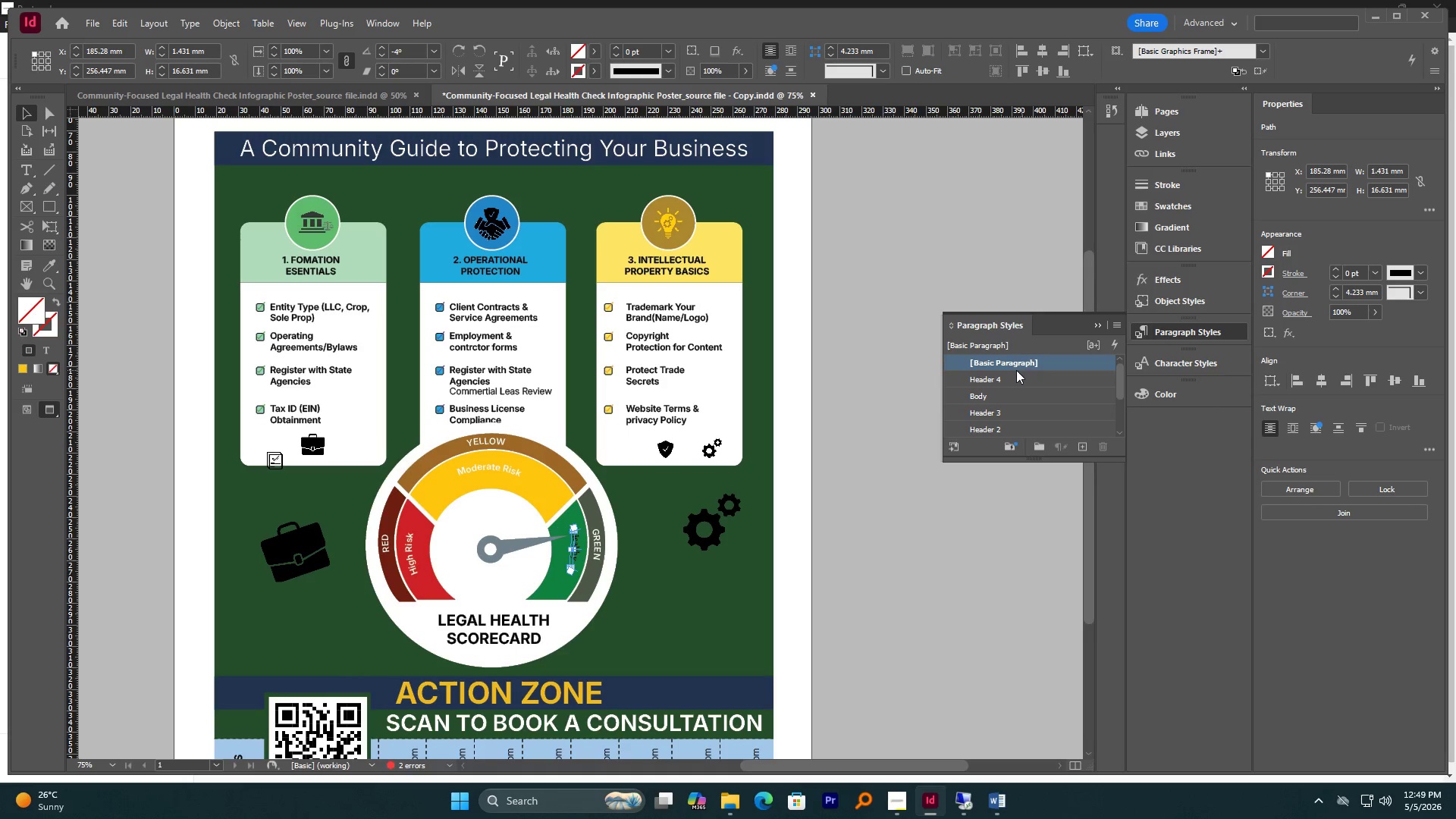 
left_click([999, 375])
 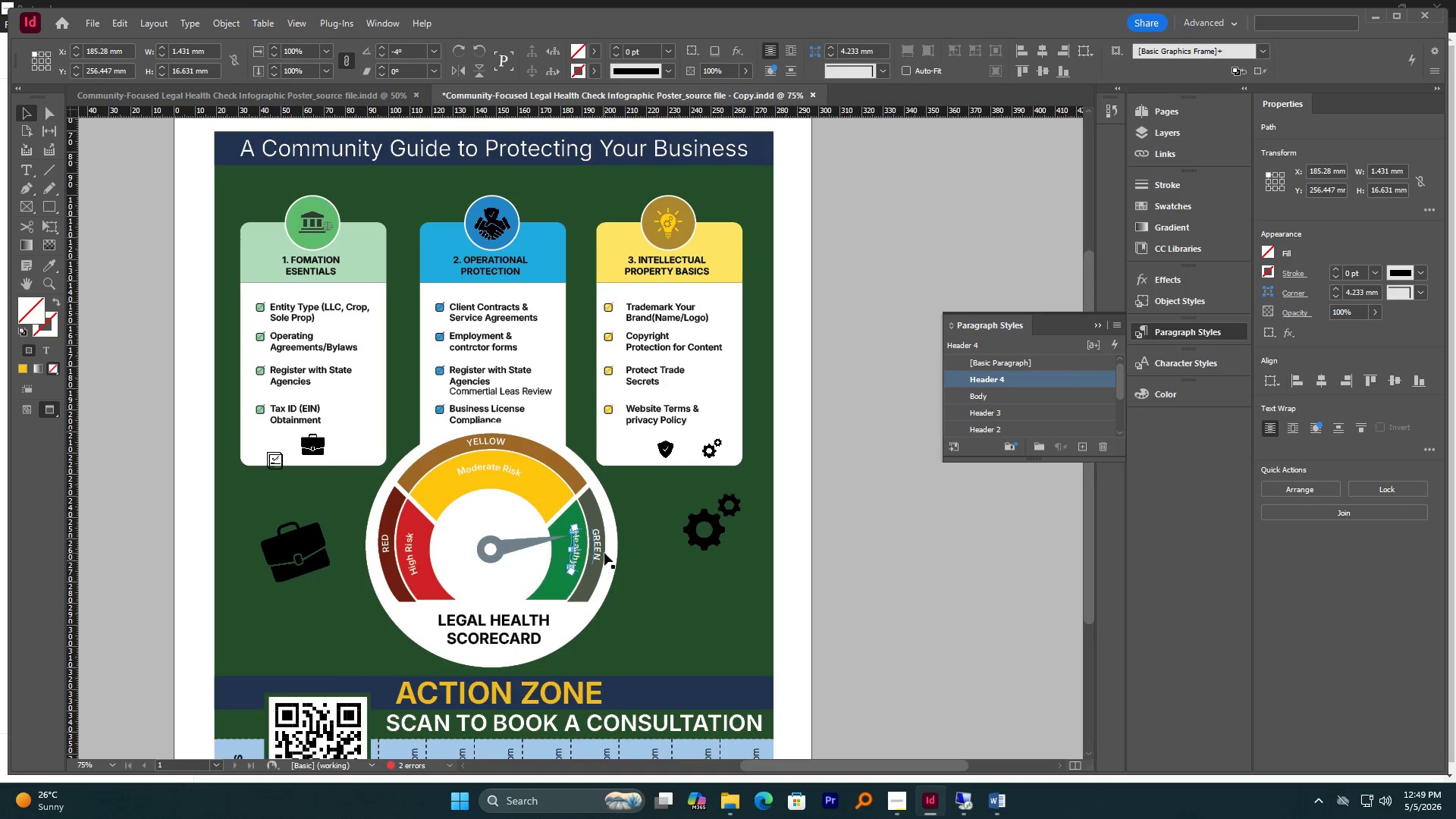 
left_click([604, 552])
 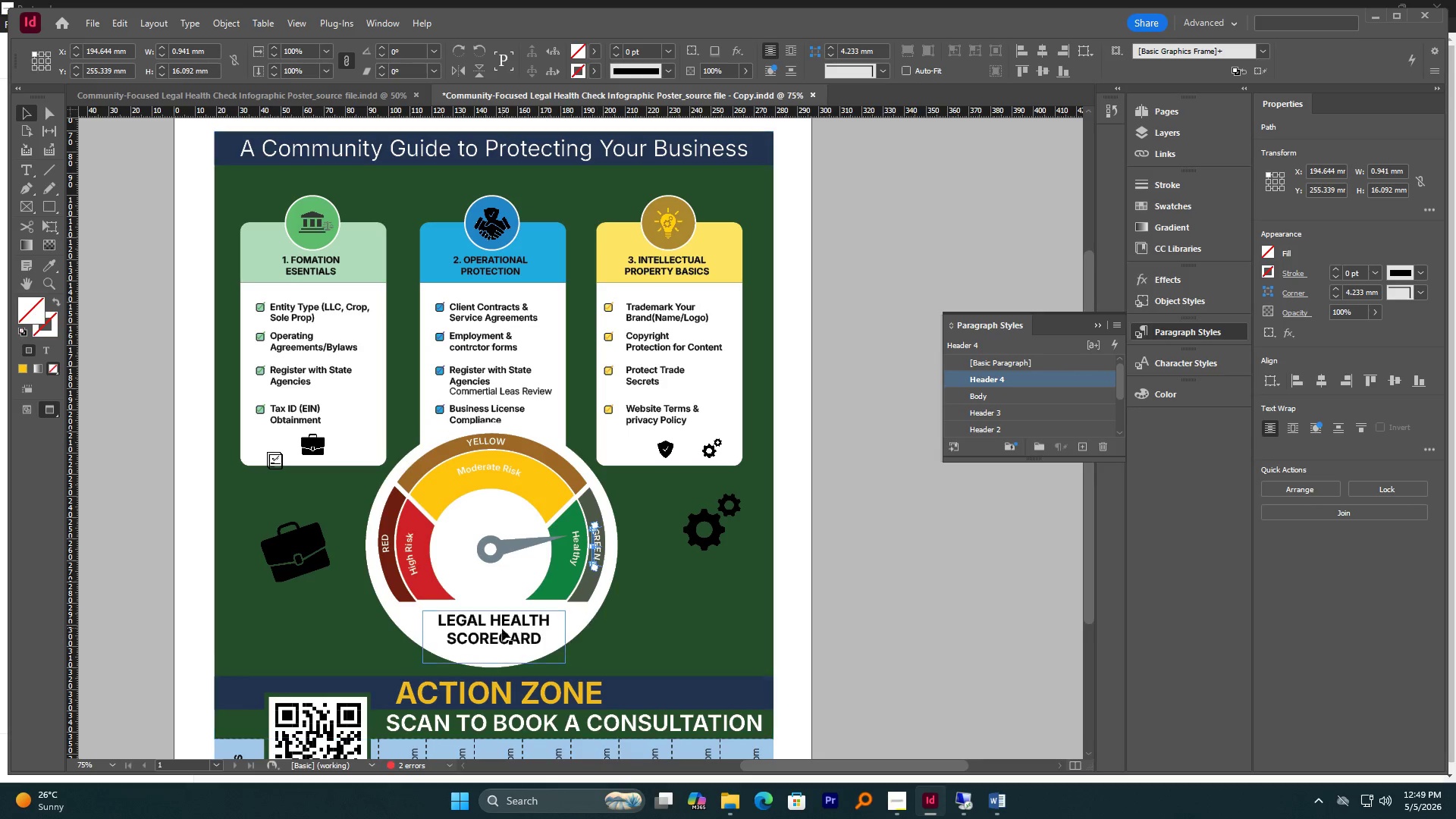 
left_click([502, 632])
 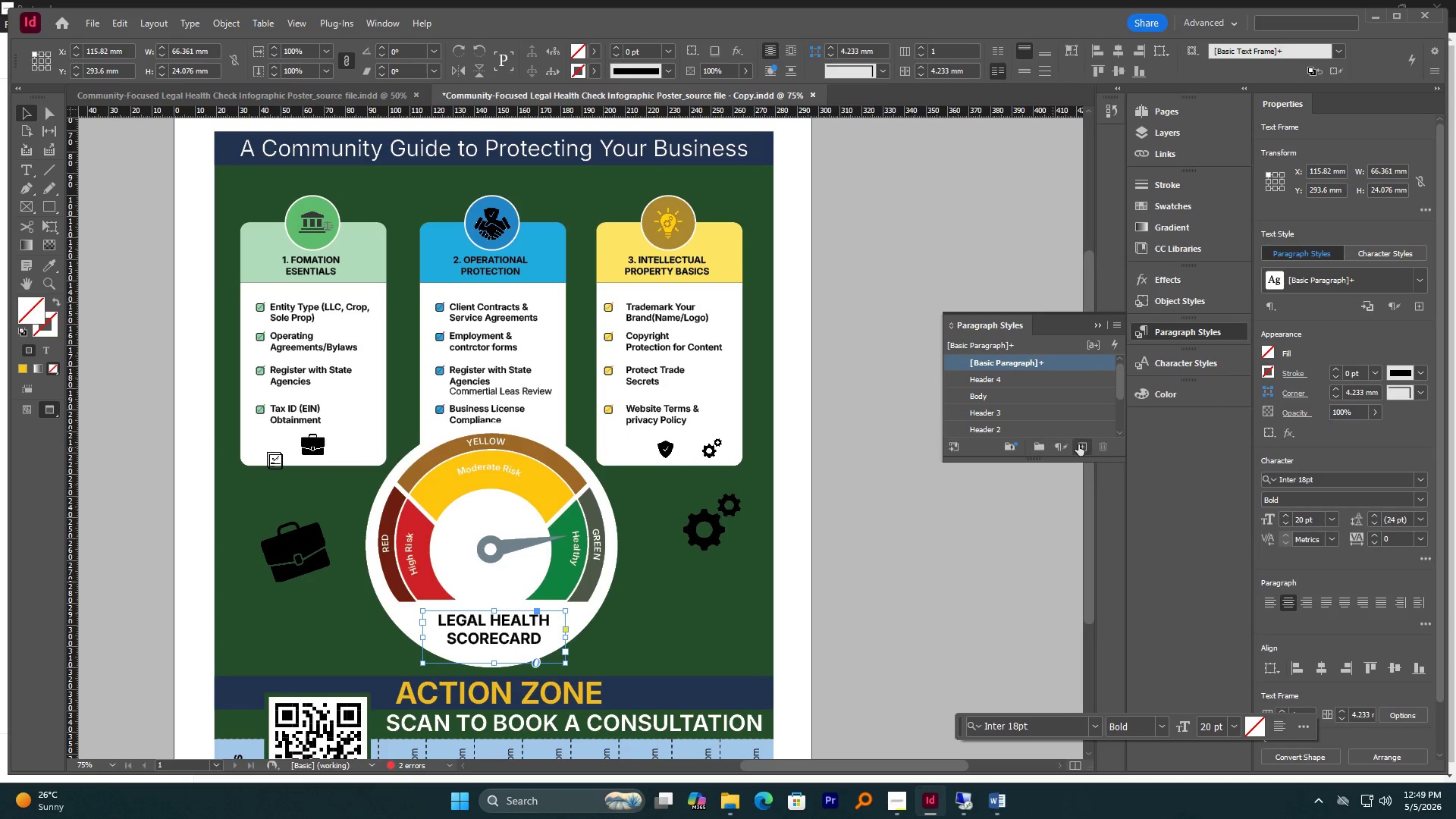 
left_click([1080, 444])
 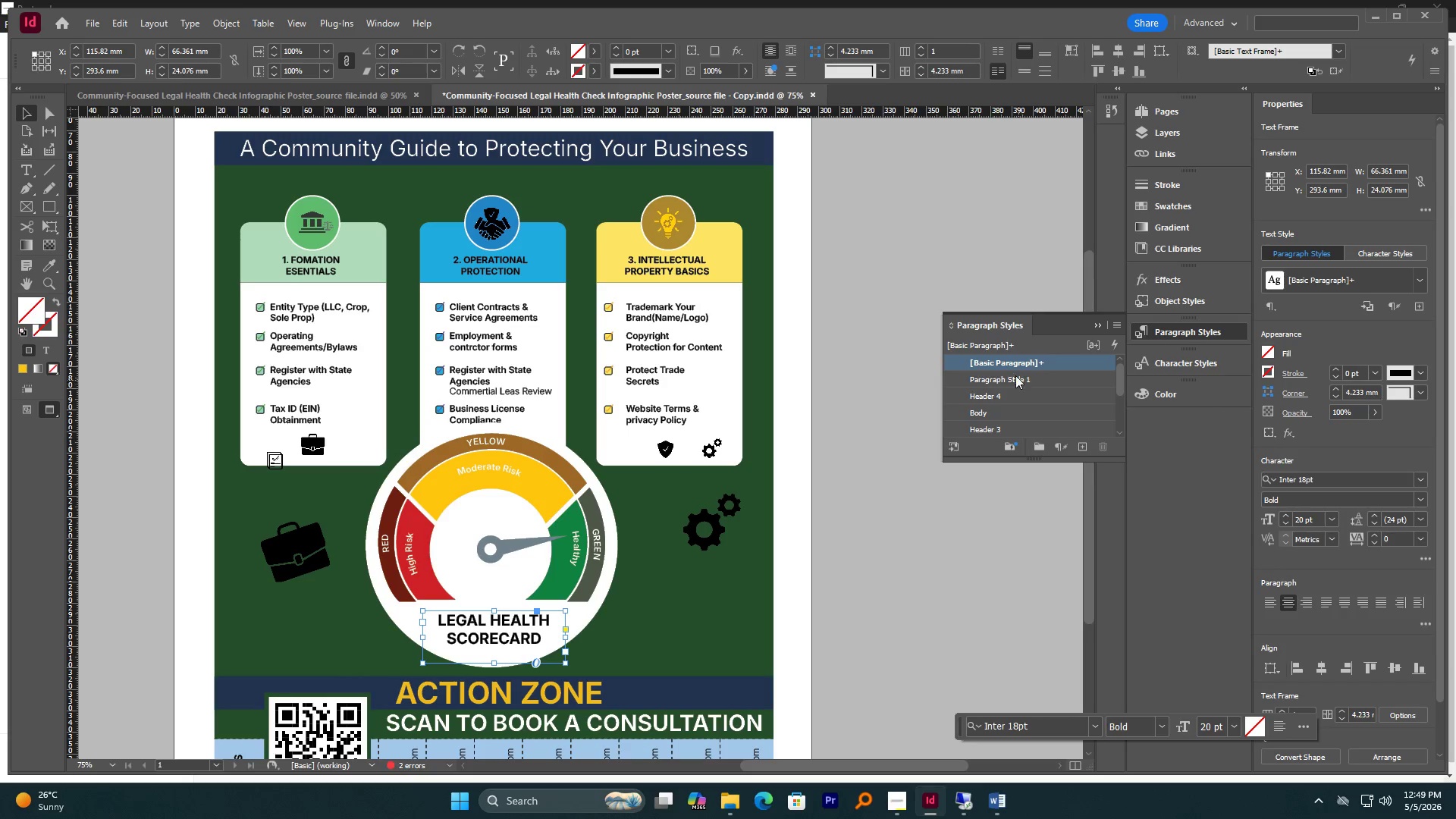 
double_click([1014, 373])
 